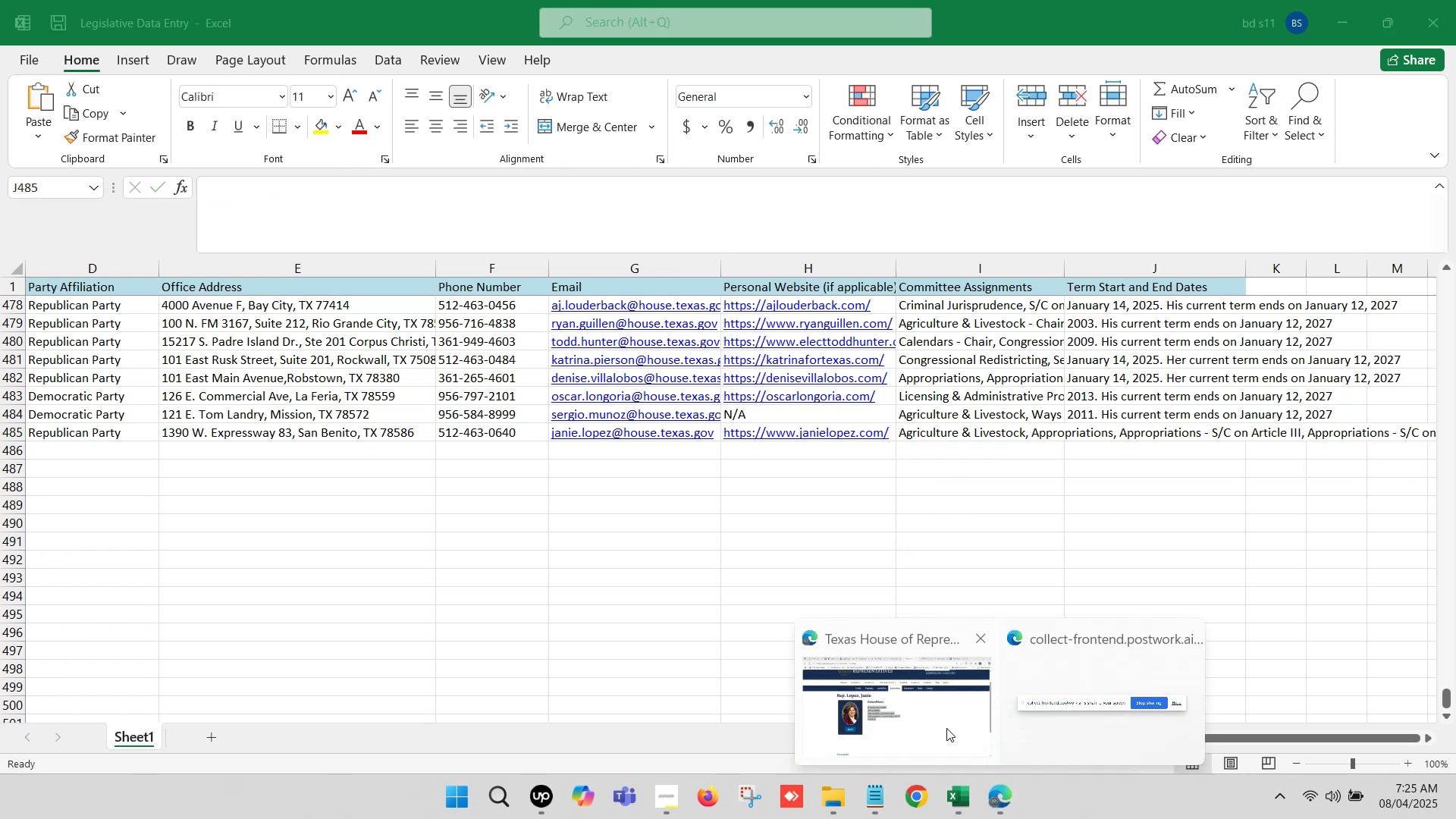 
left_click([928, 716])
 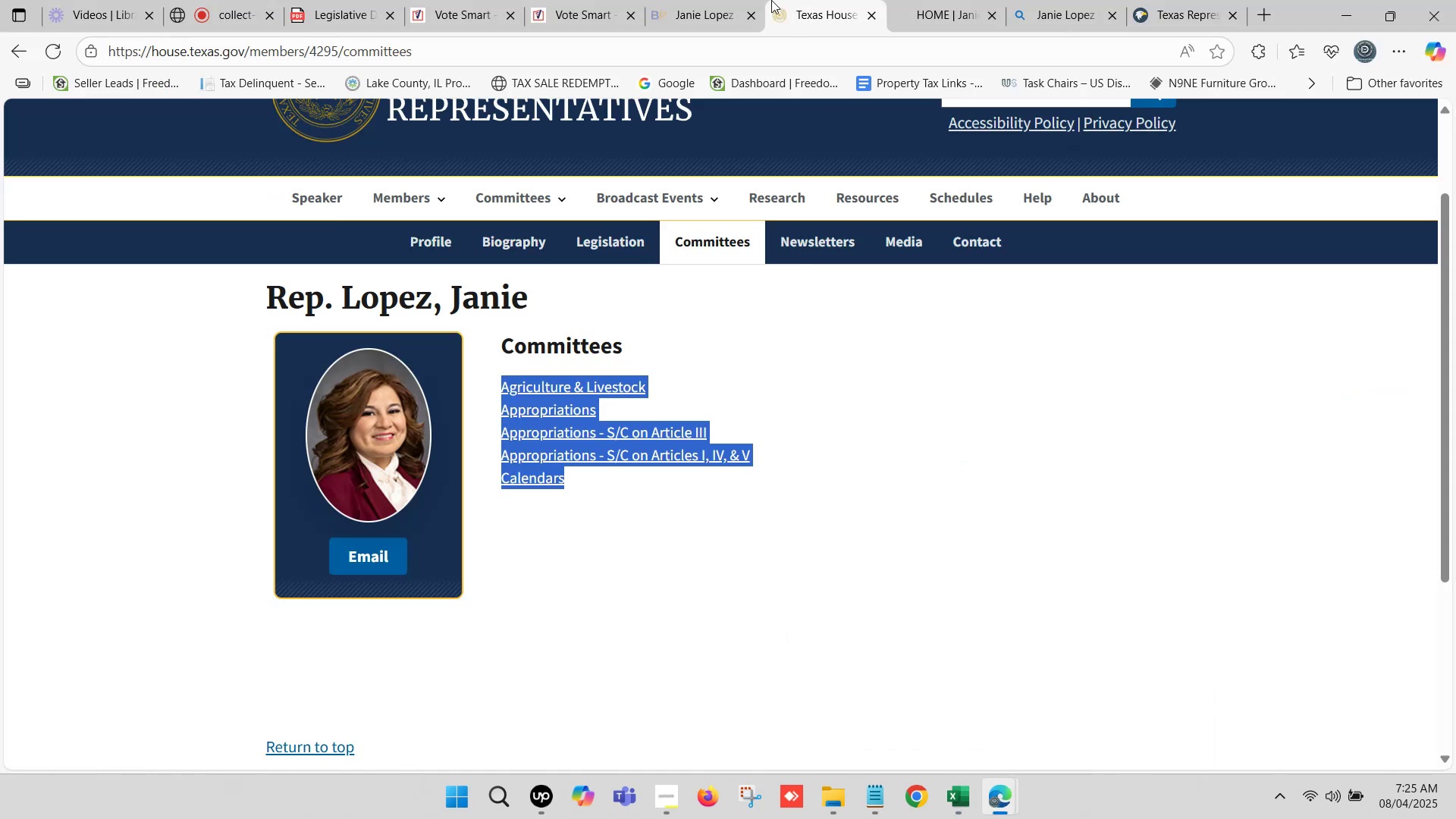 
left_click([726, 0])
 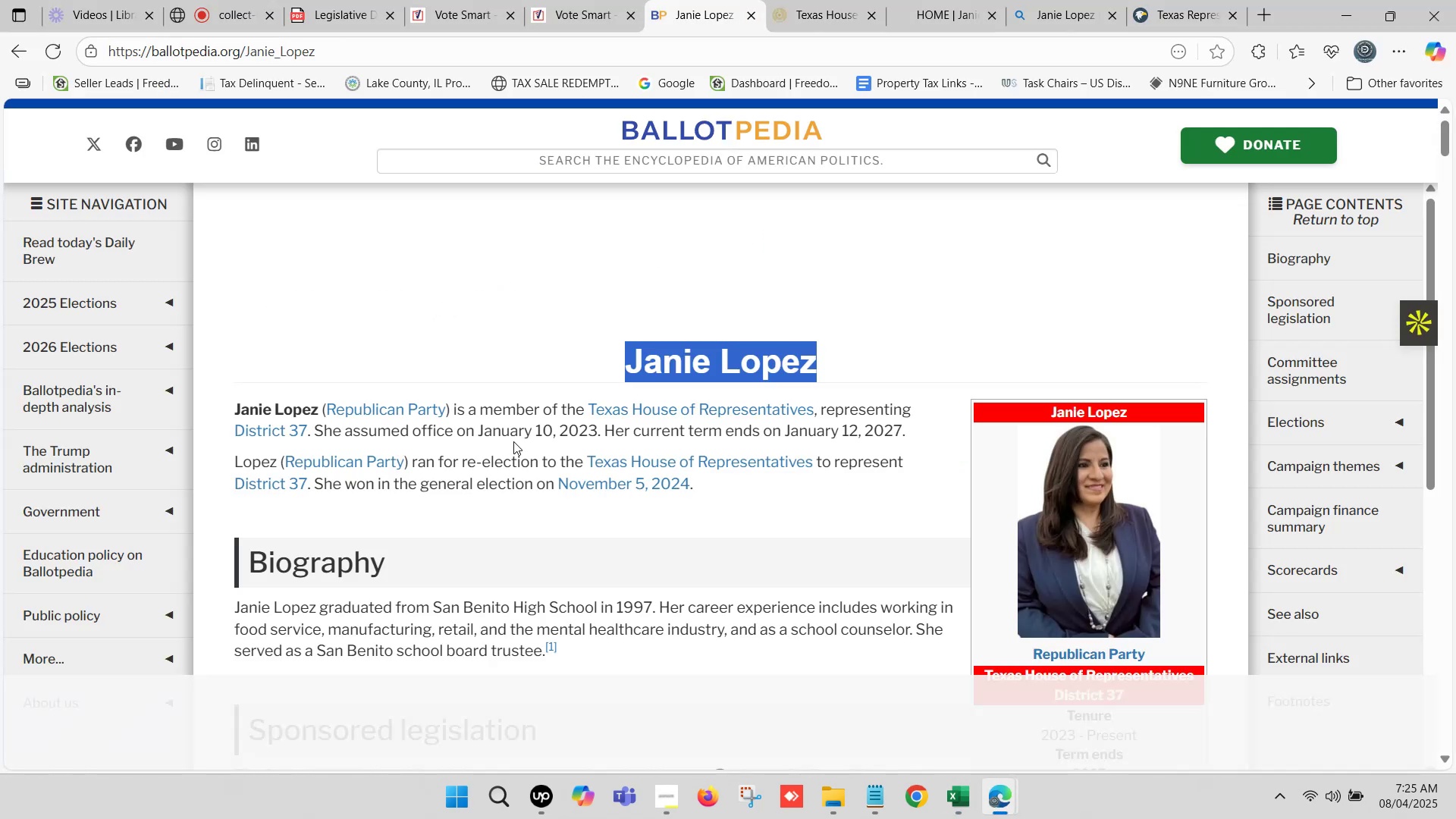 
left_click_drag(start_coordinate=[477, 425], to_coordinate=[898, 424])
 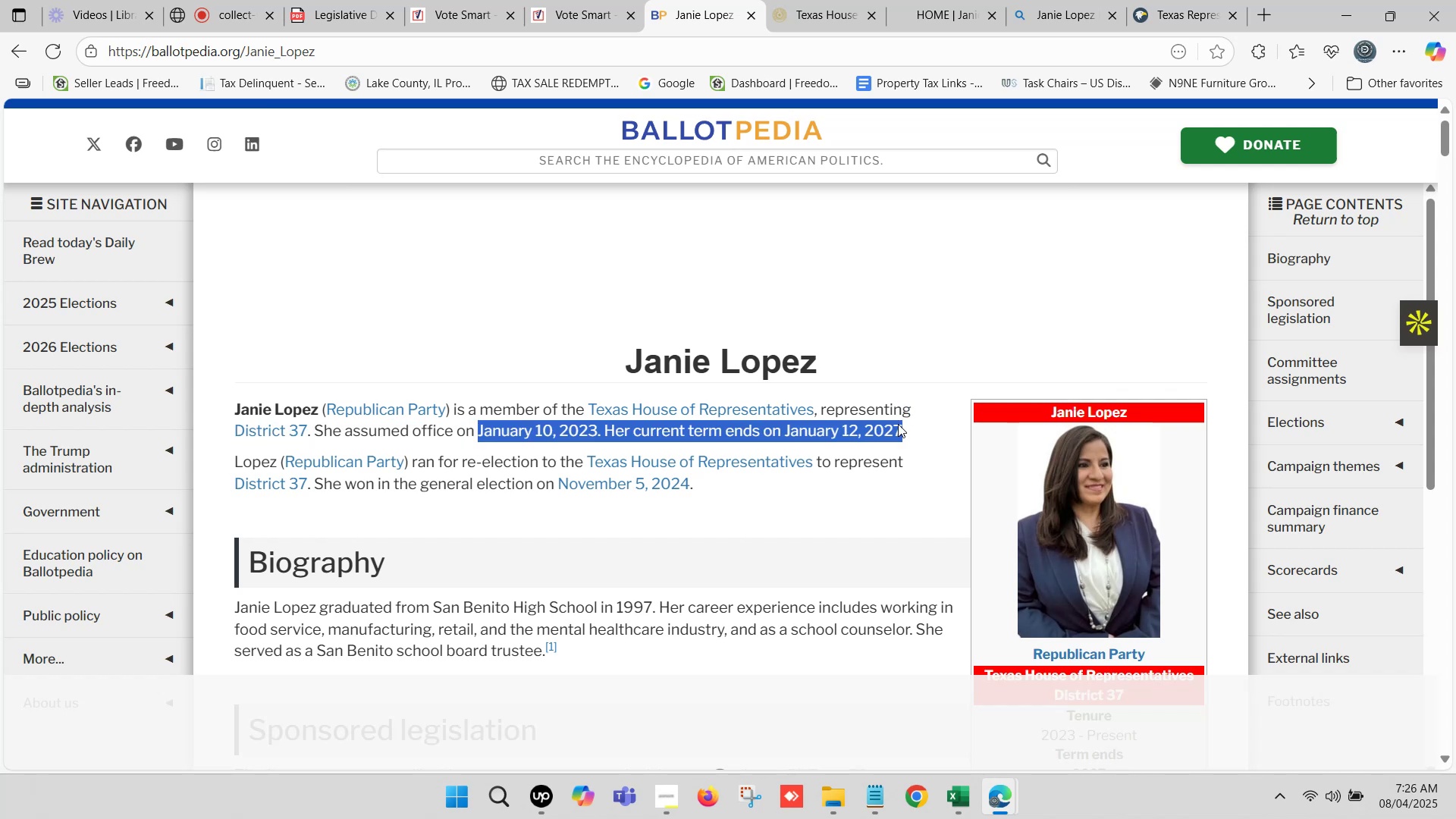 
key(Control+C)
 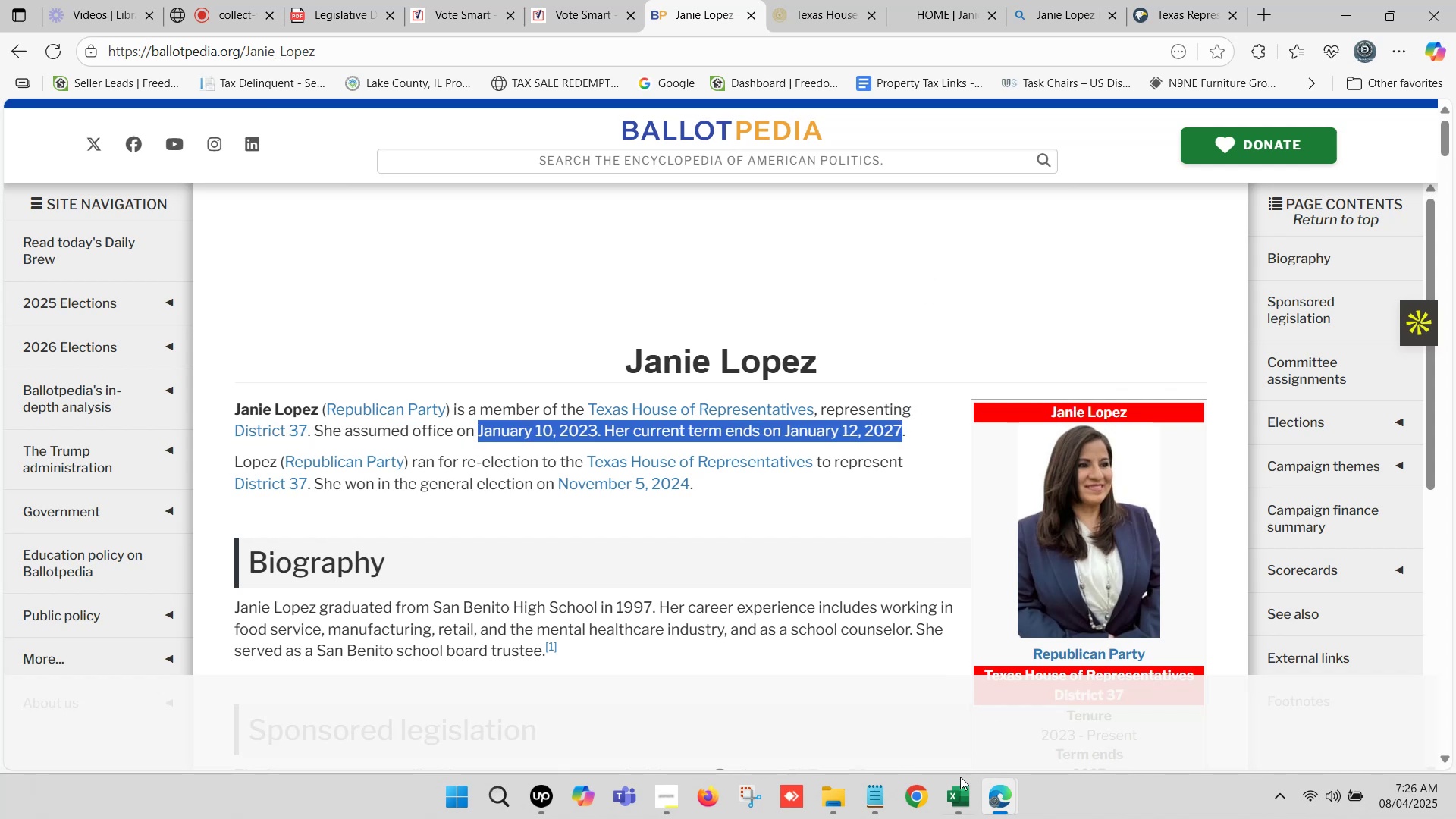 
left_click([955, 790])
 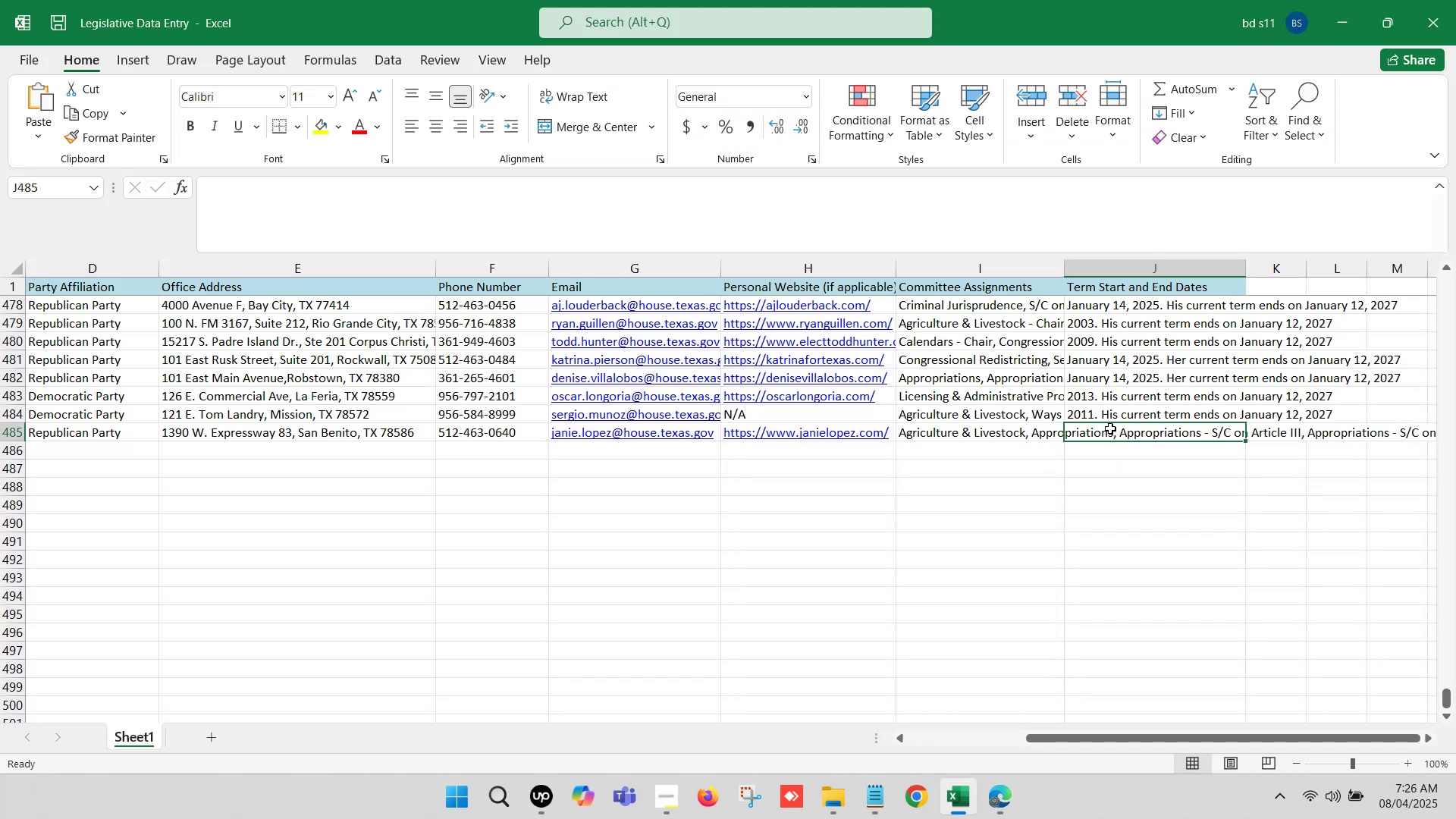 
double_click([1106, 431])
 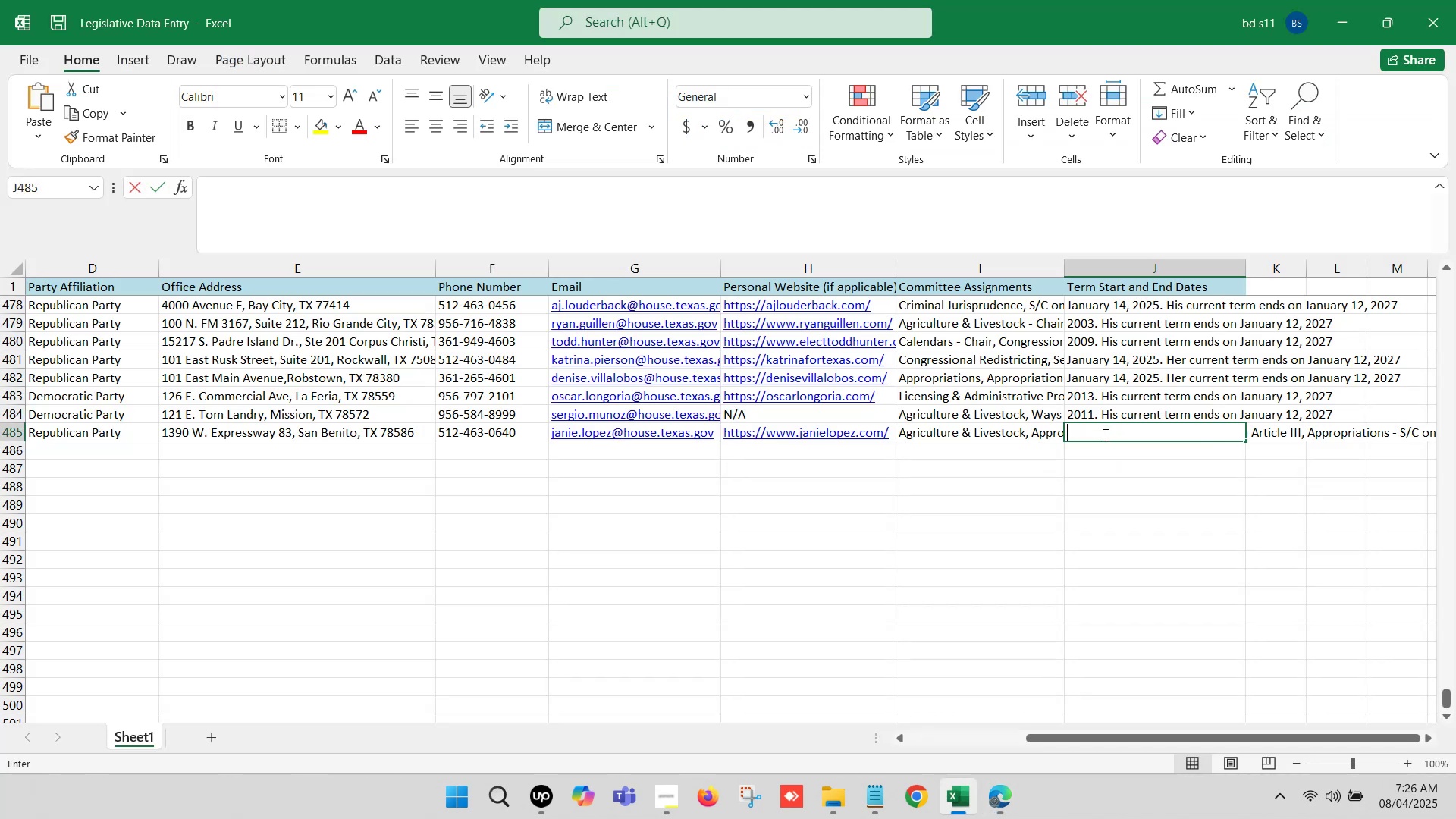 
key(Control+ControlLeft)
 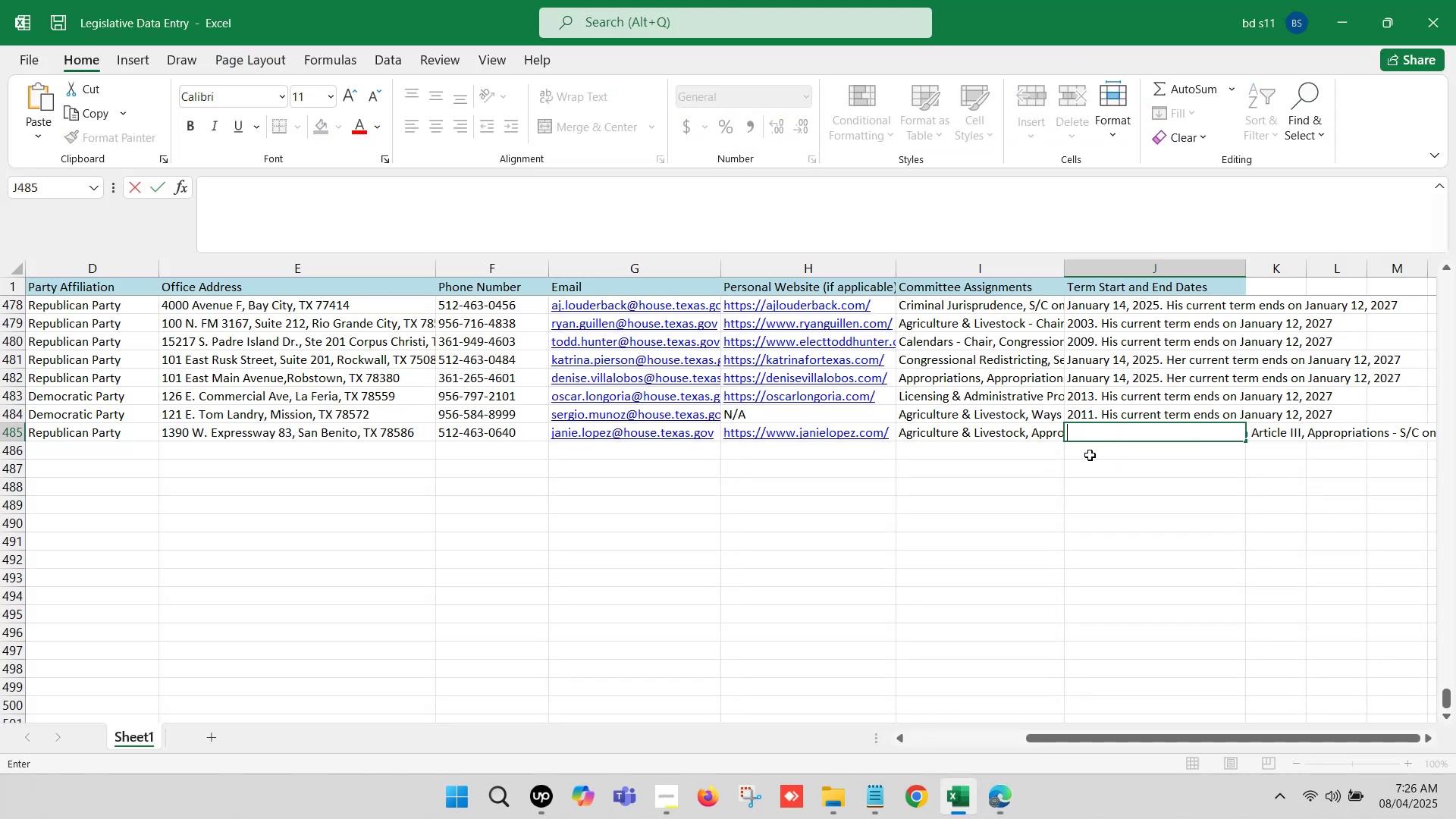 
key(Control+V)
 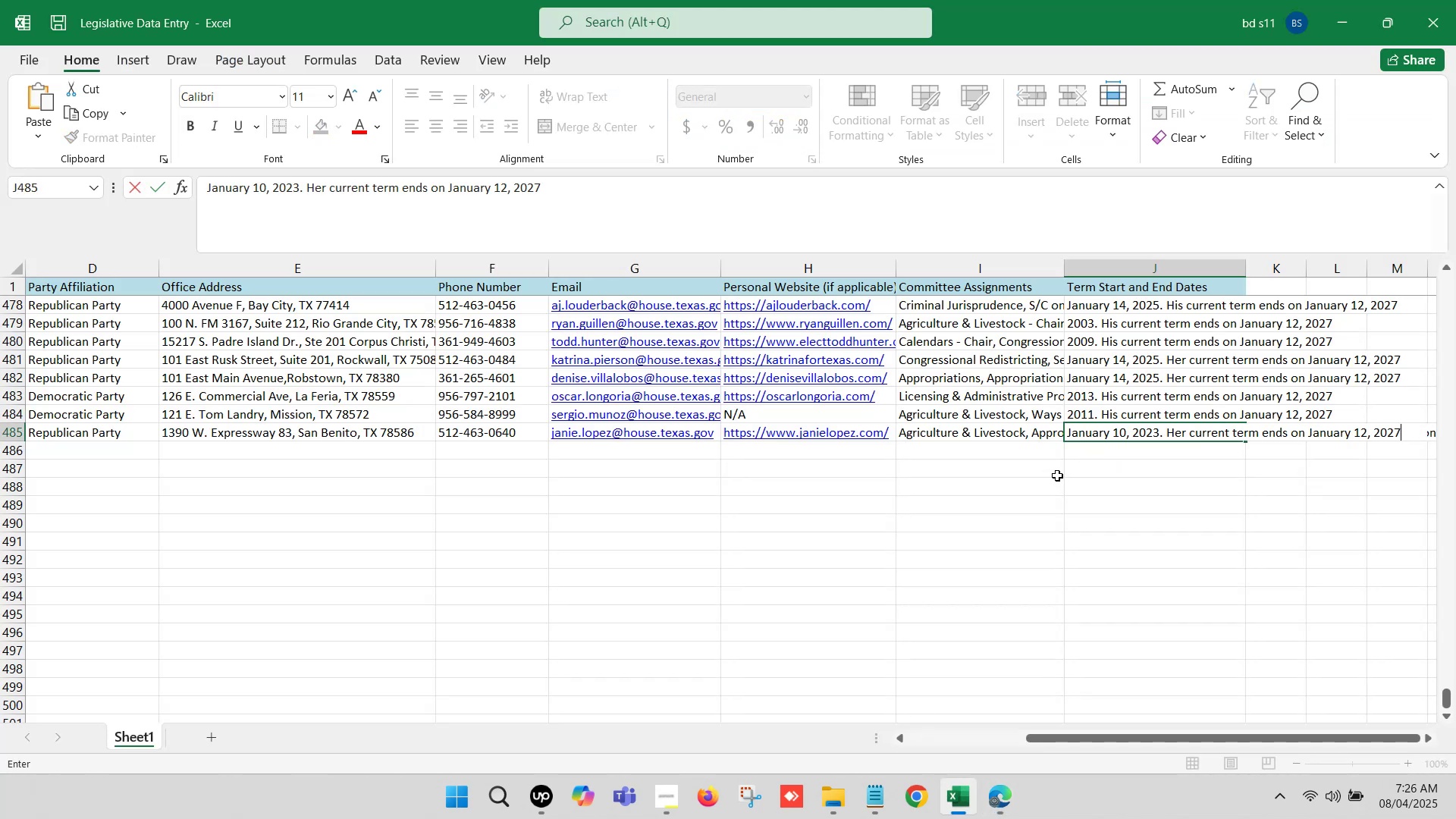 
left_click([1056, 475])
 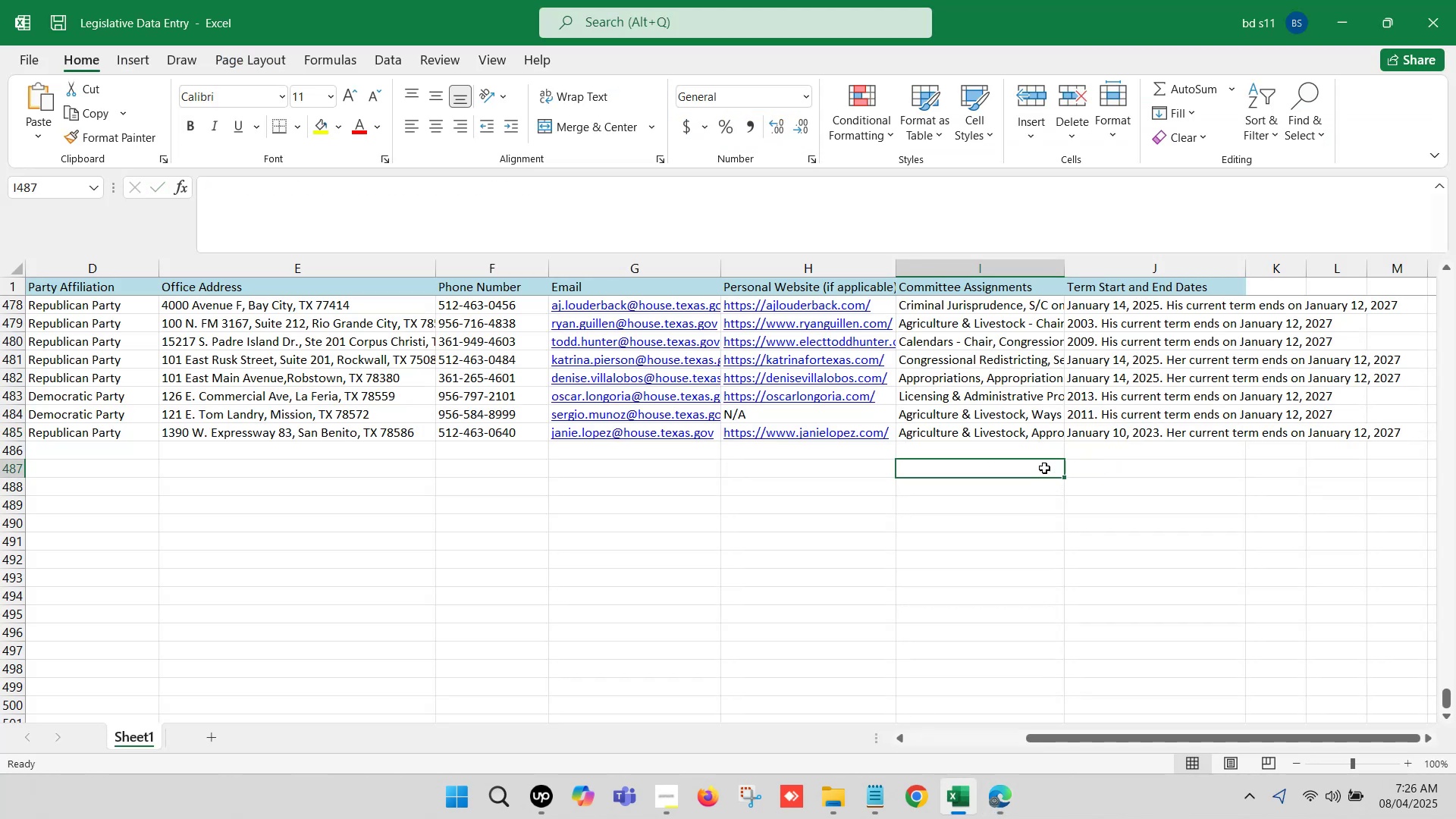 
key(Control+S)
 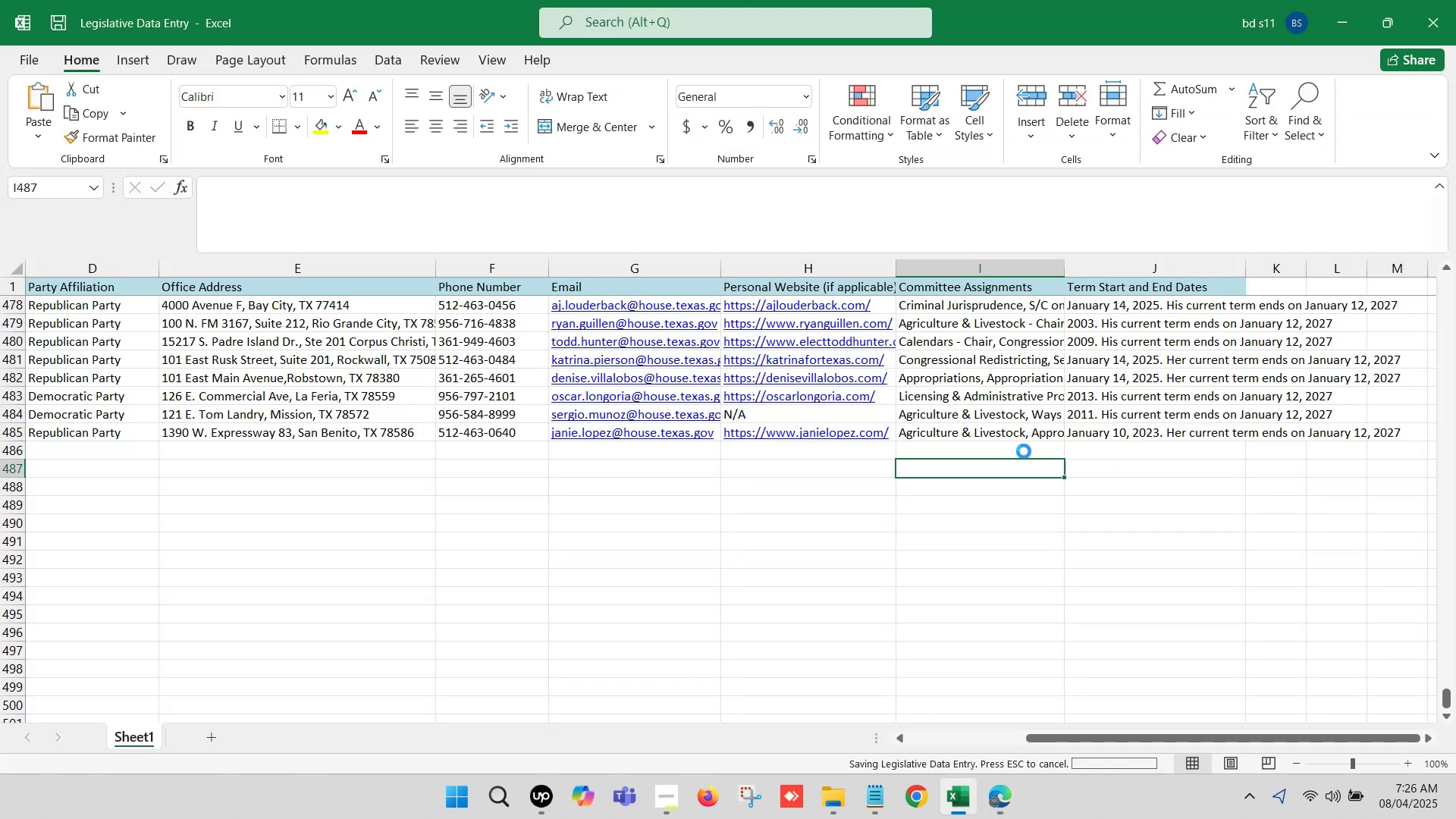 
key(Control+S)
 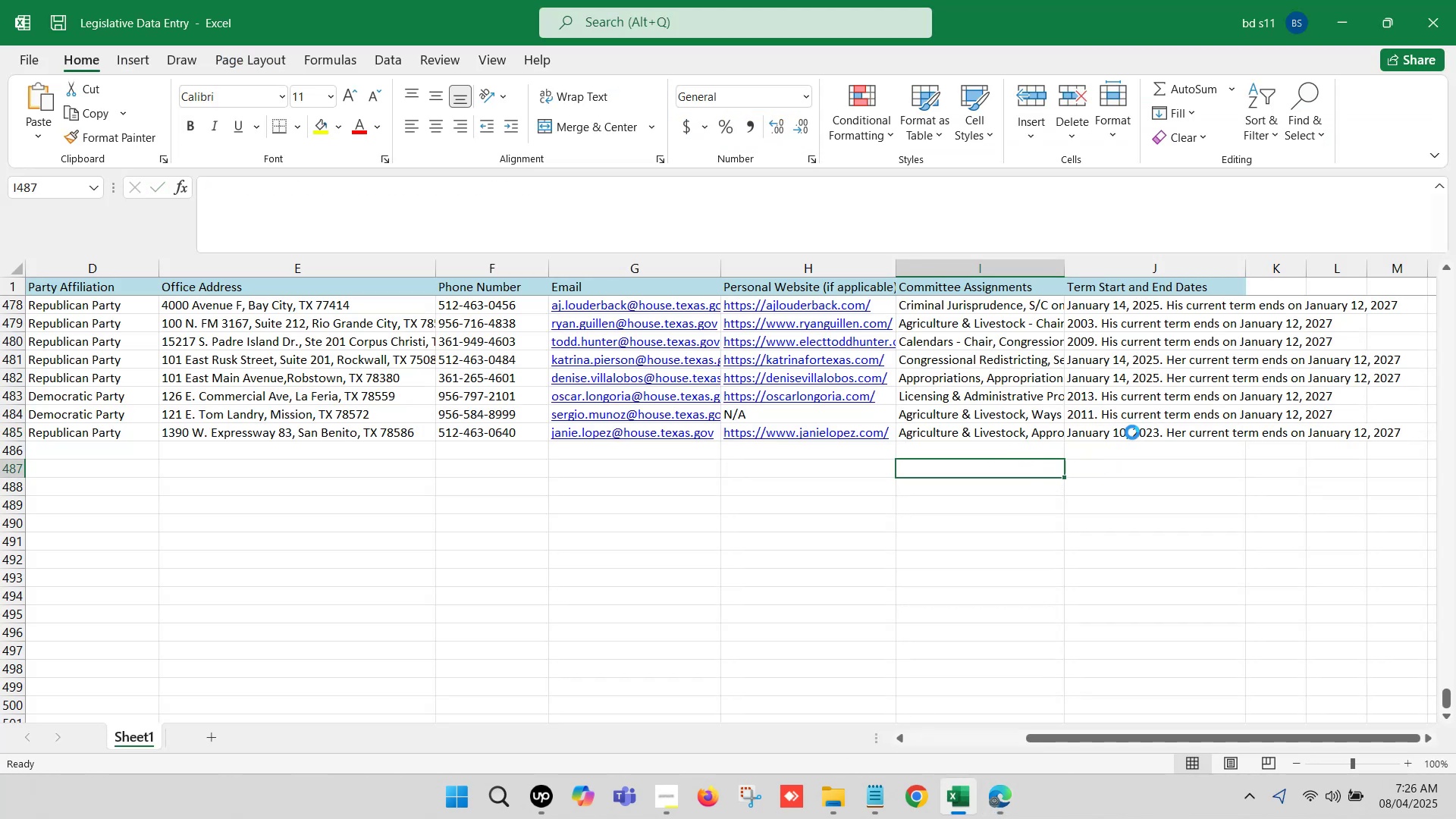 
left_click([1132, 432])
 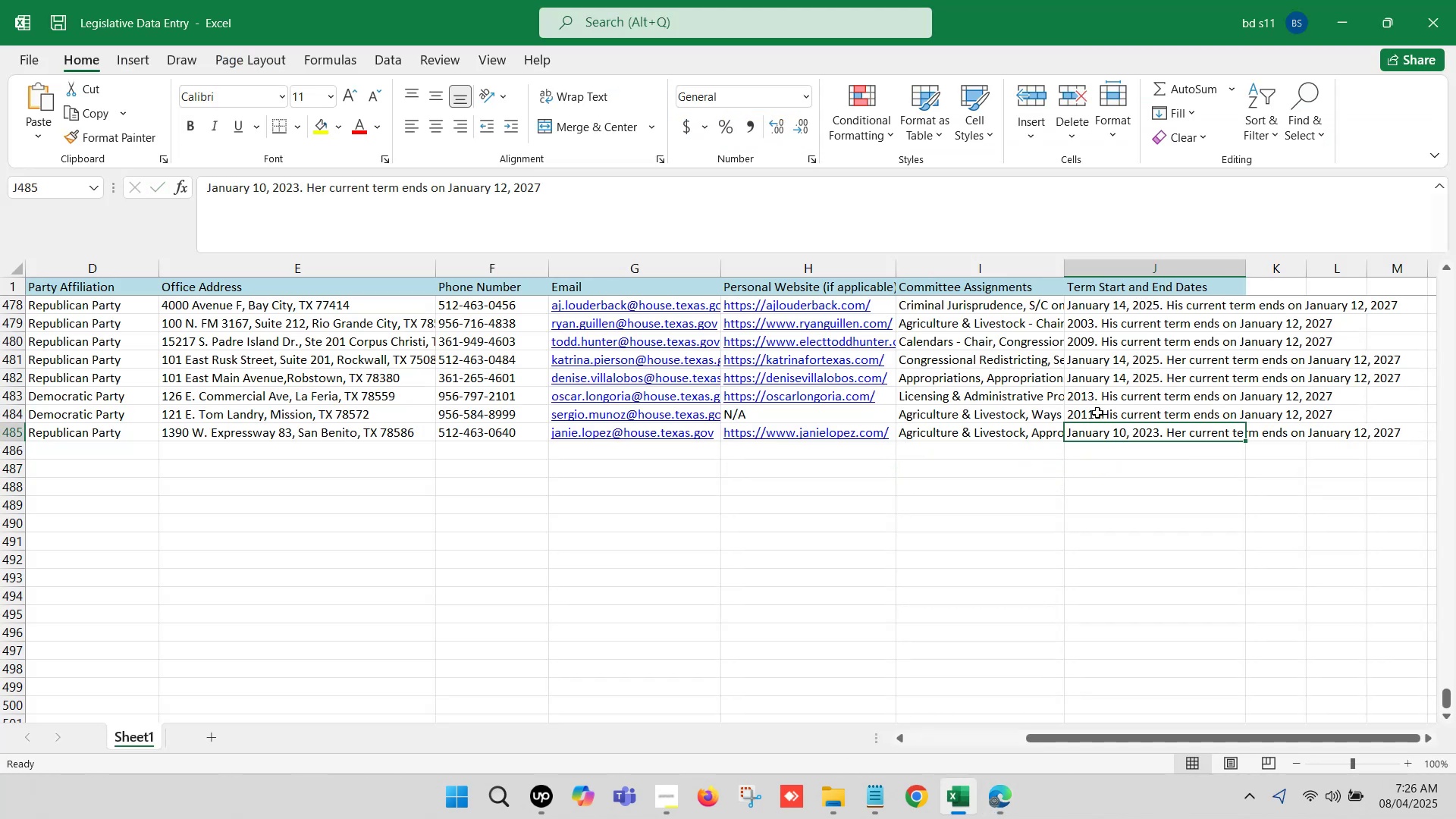 
hold_key(key=ArrowLeft, duration=1.51)
 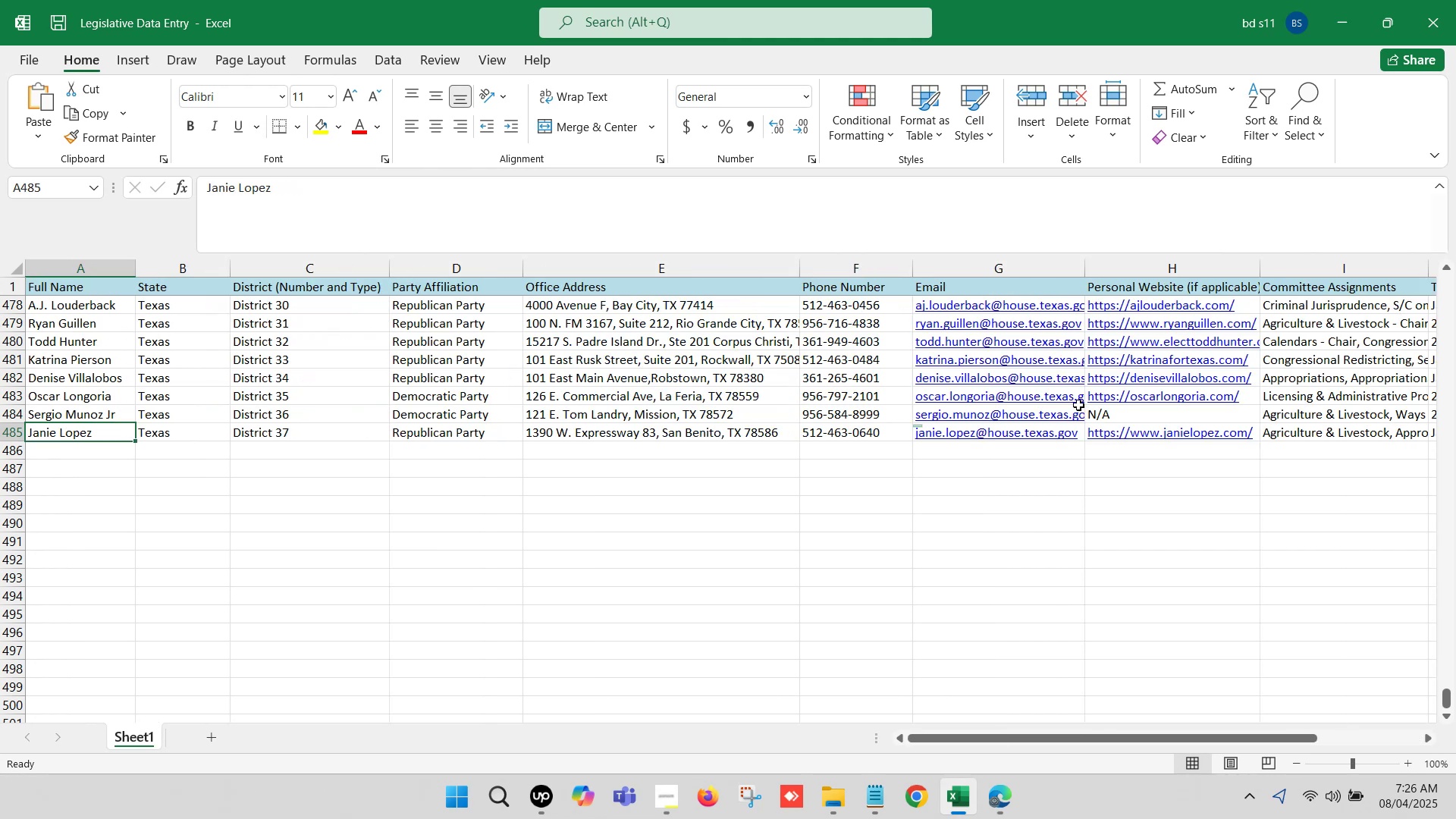 
key(ArrowLeft)
 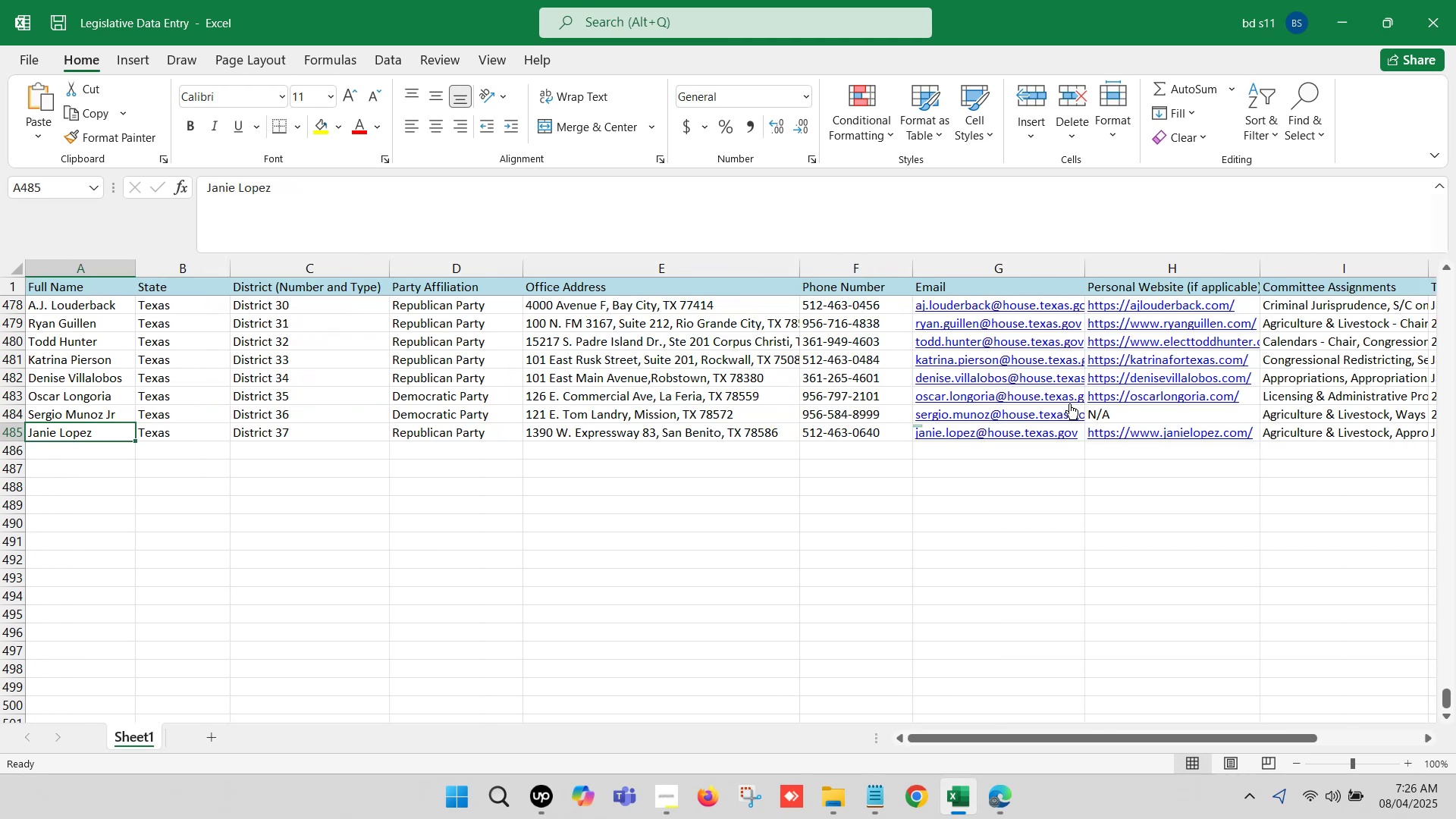 
key(ArrowLeft)
 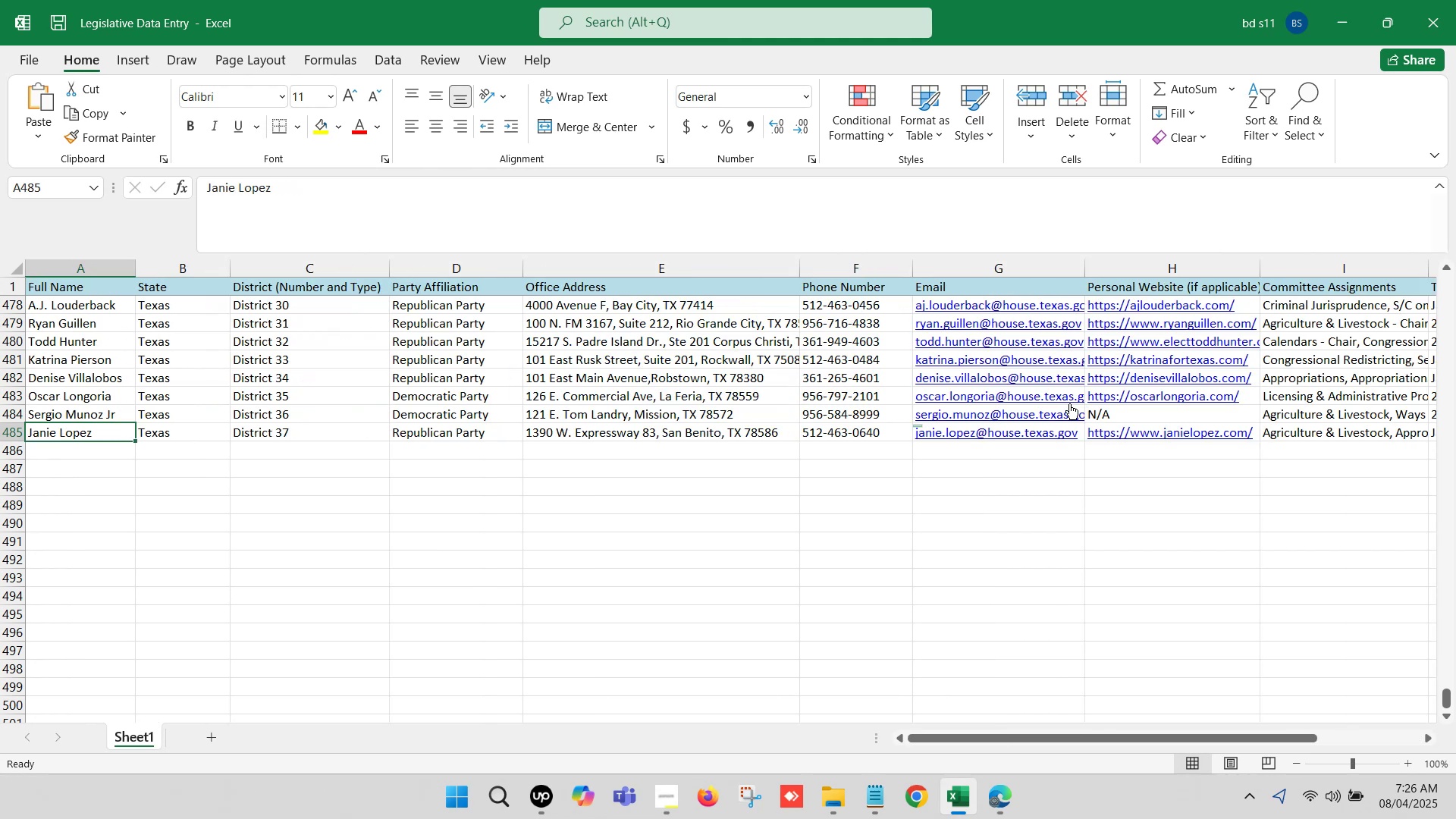 
key(ArrowLeft)
 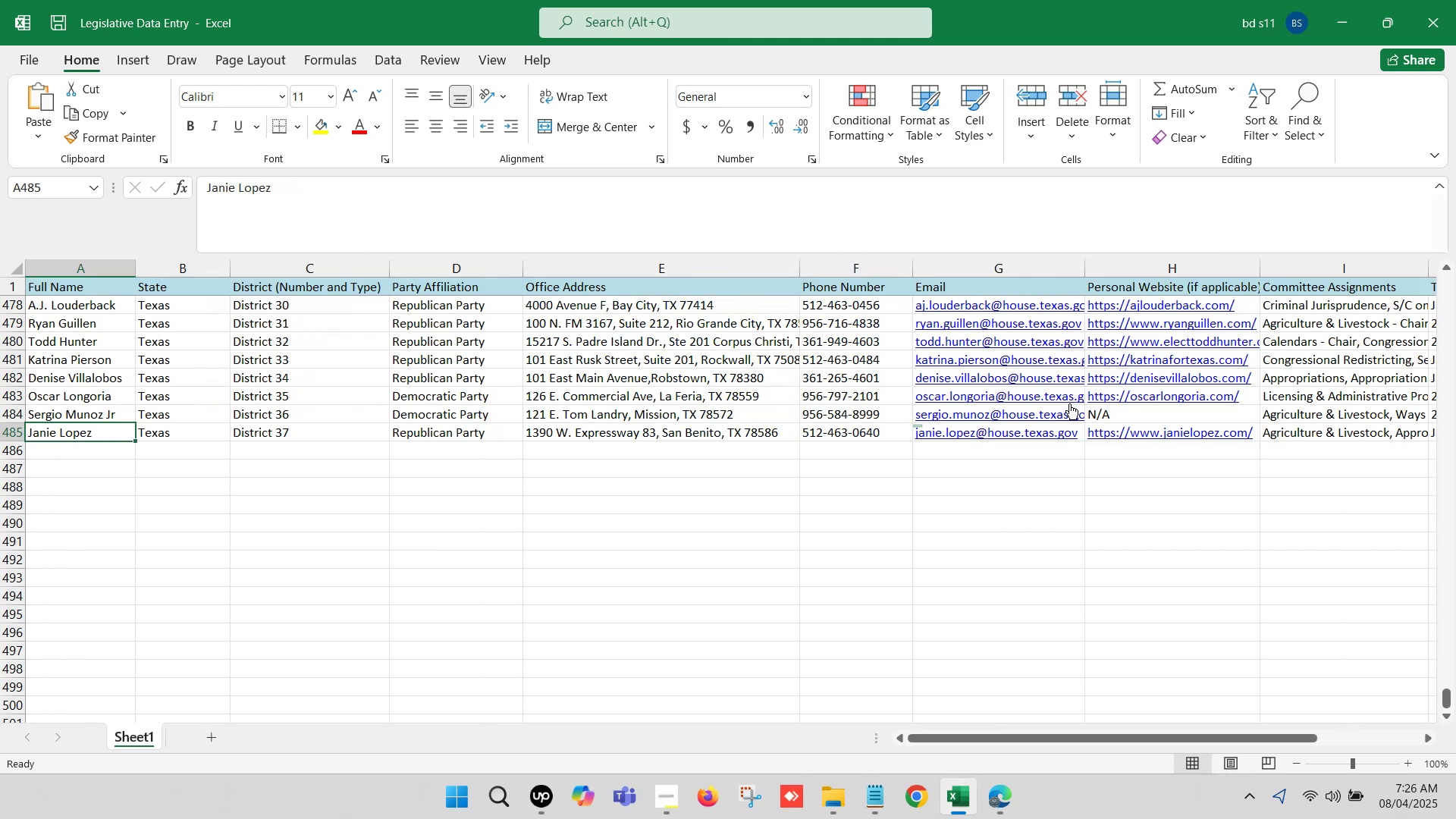 
key(ArrowLeft)
 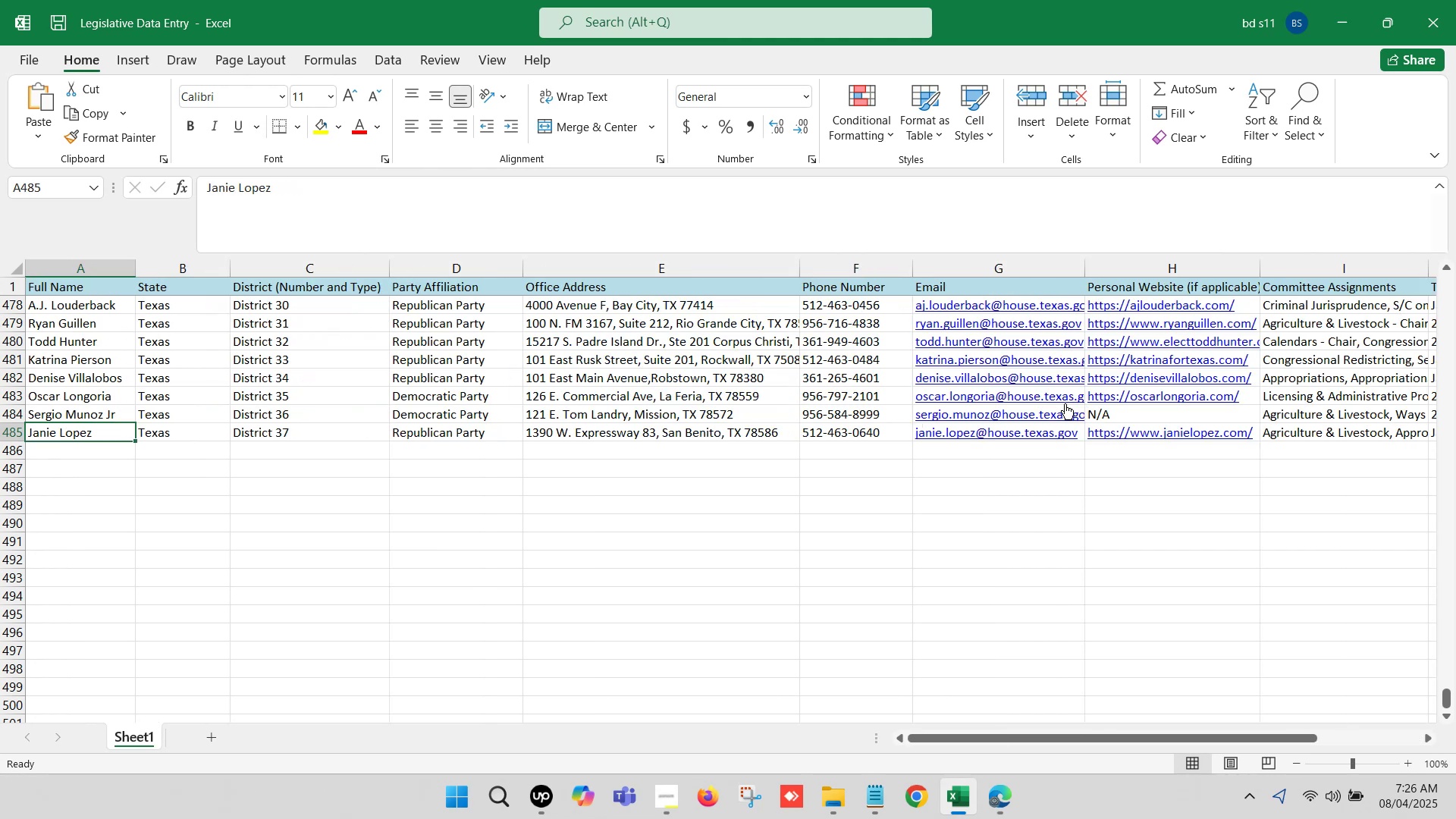 
key(ArrowLeft)
 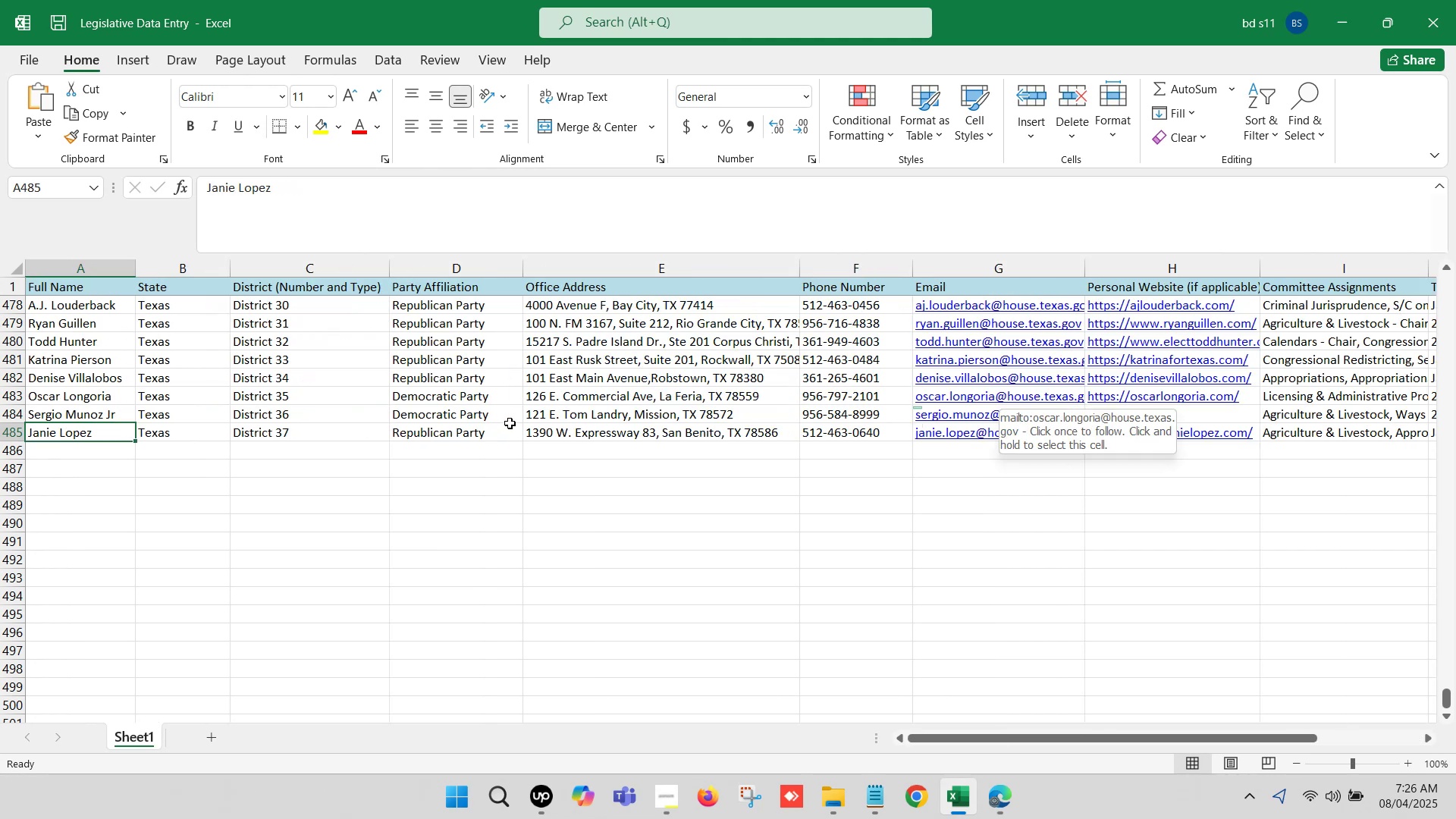 
key(Control+S)
 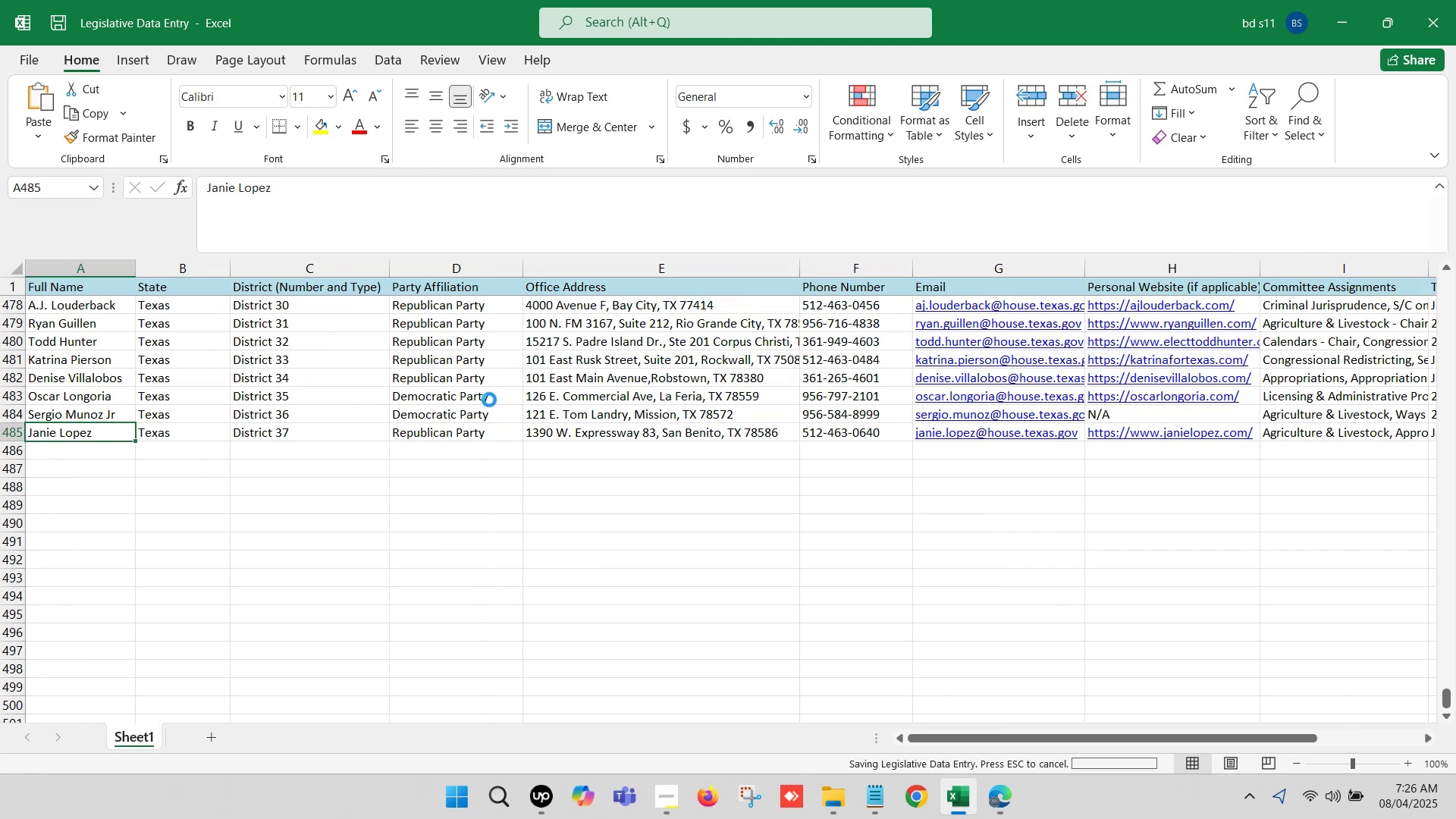 
key(Control+S)
 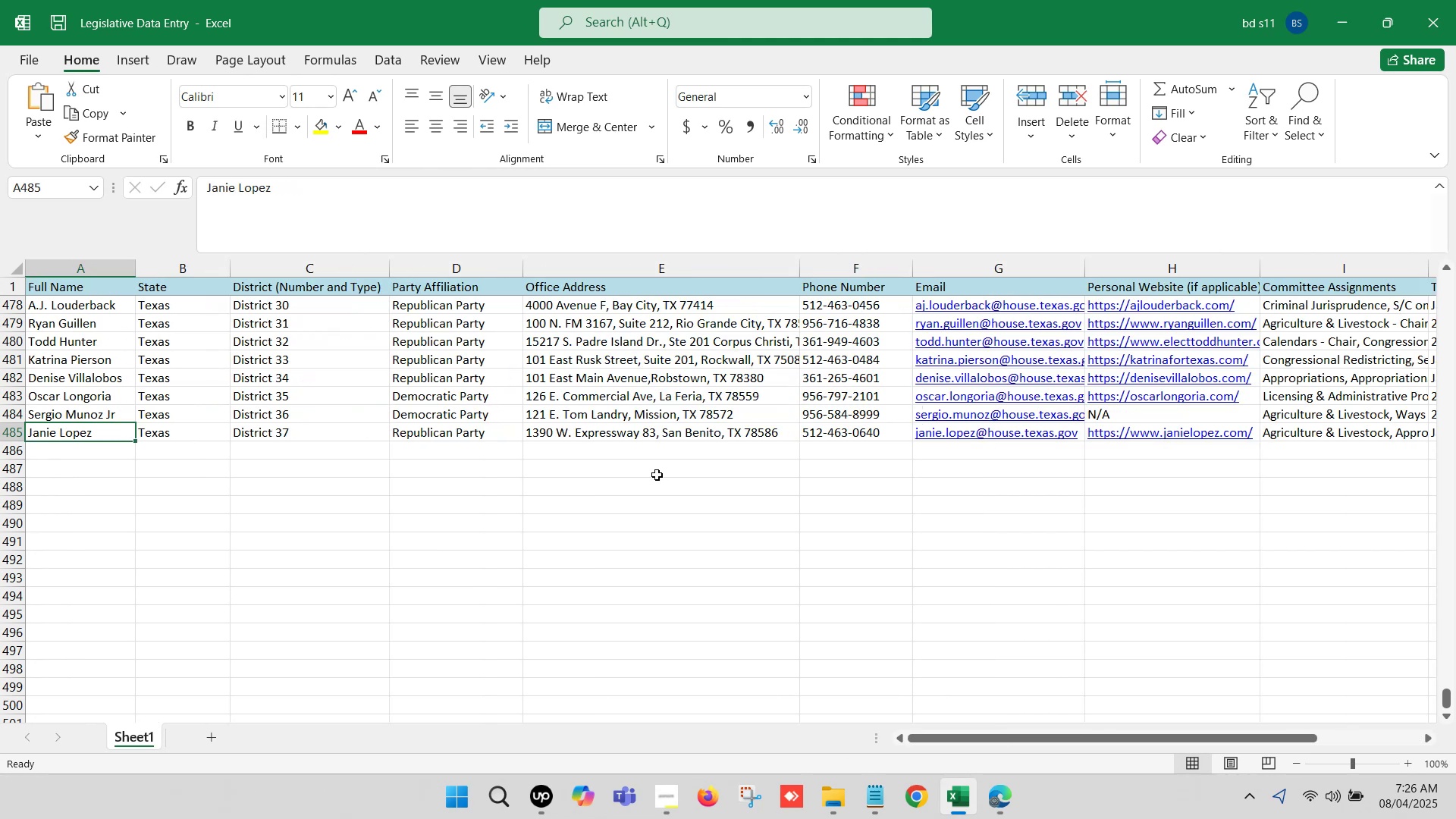 
left_click([991, 794])
 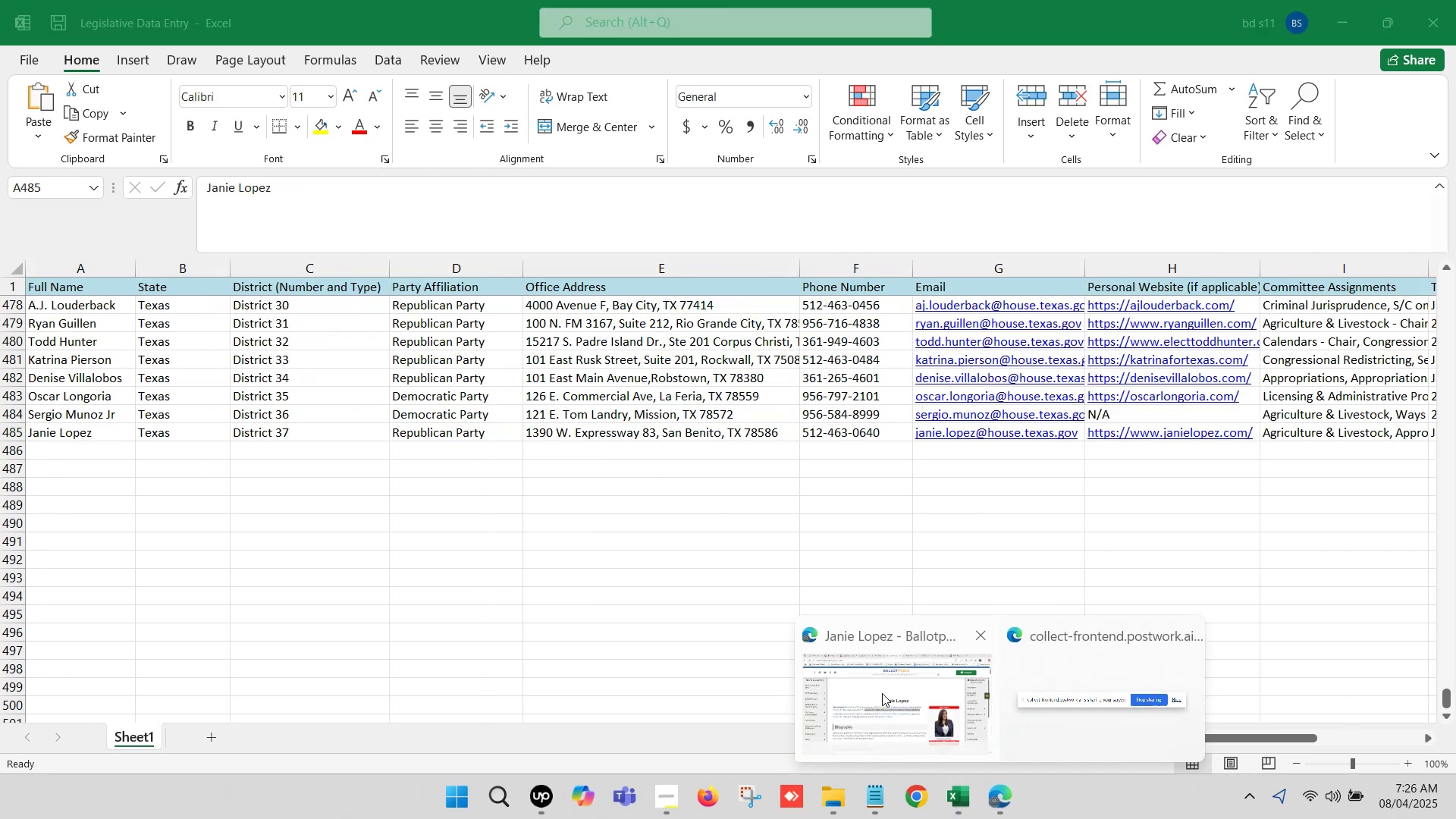 
left_click([854, 670])
 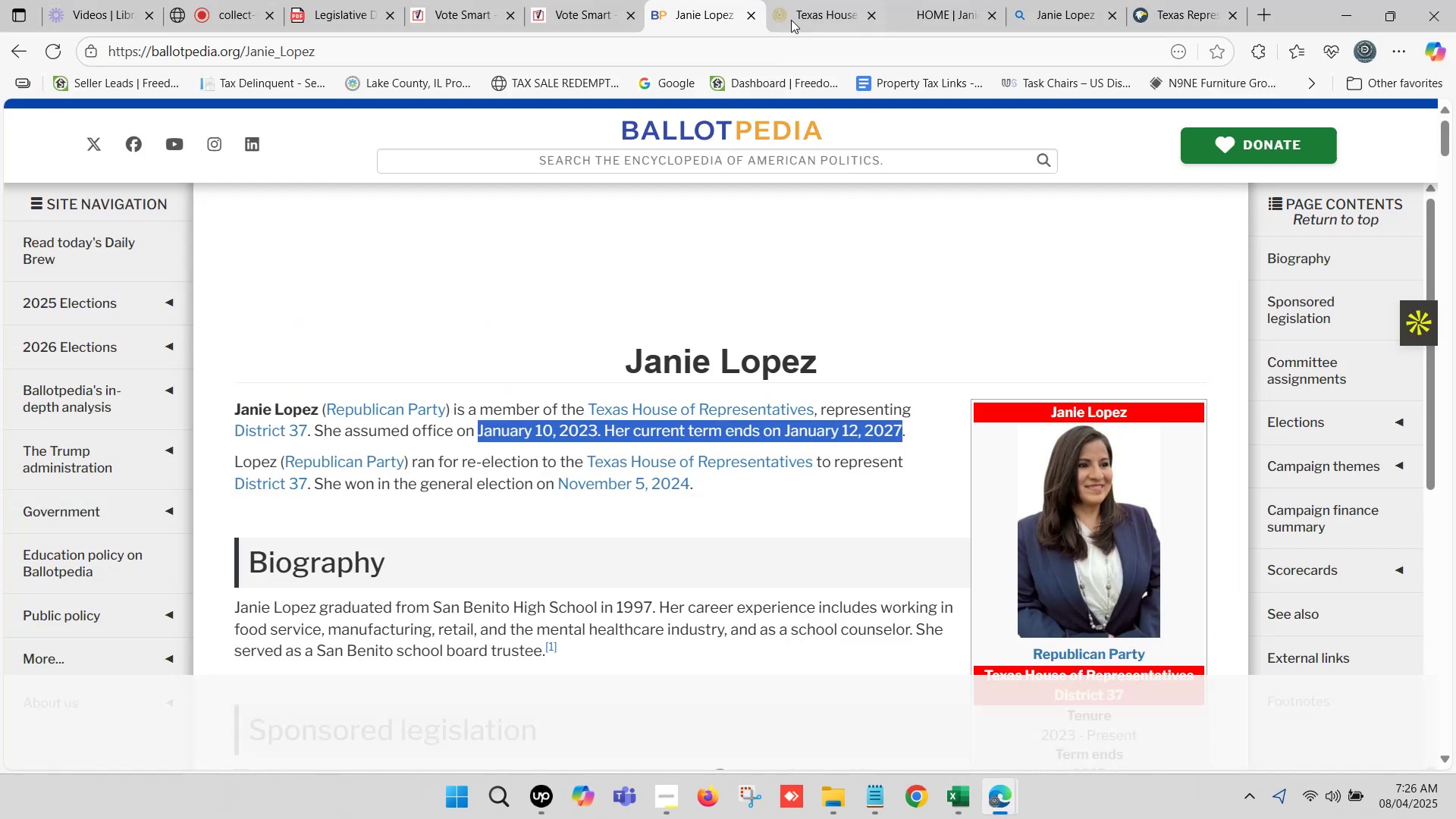 
left_click([726, 0])
 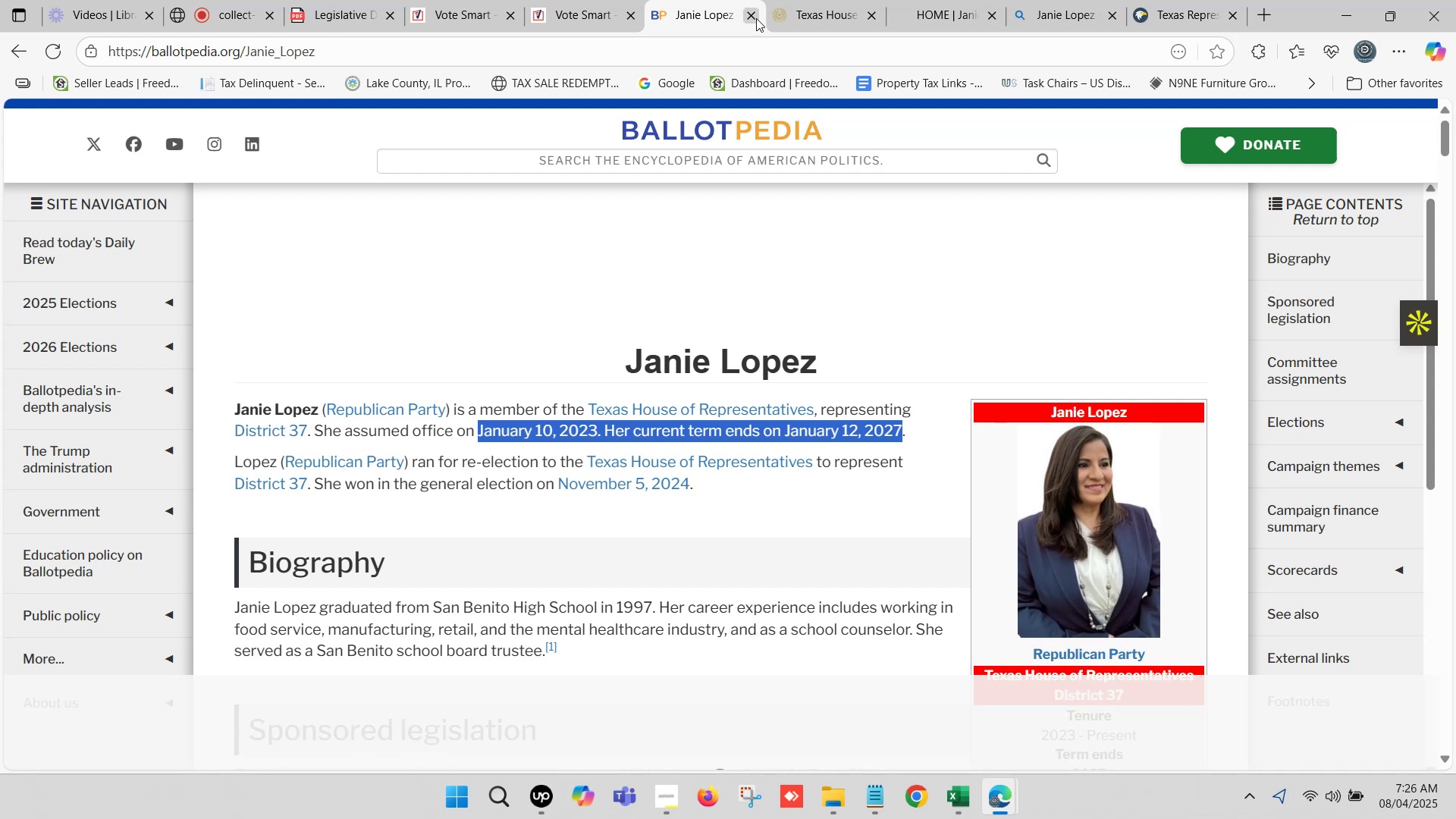 
left_click([821, 0])
 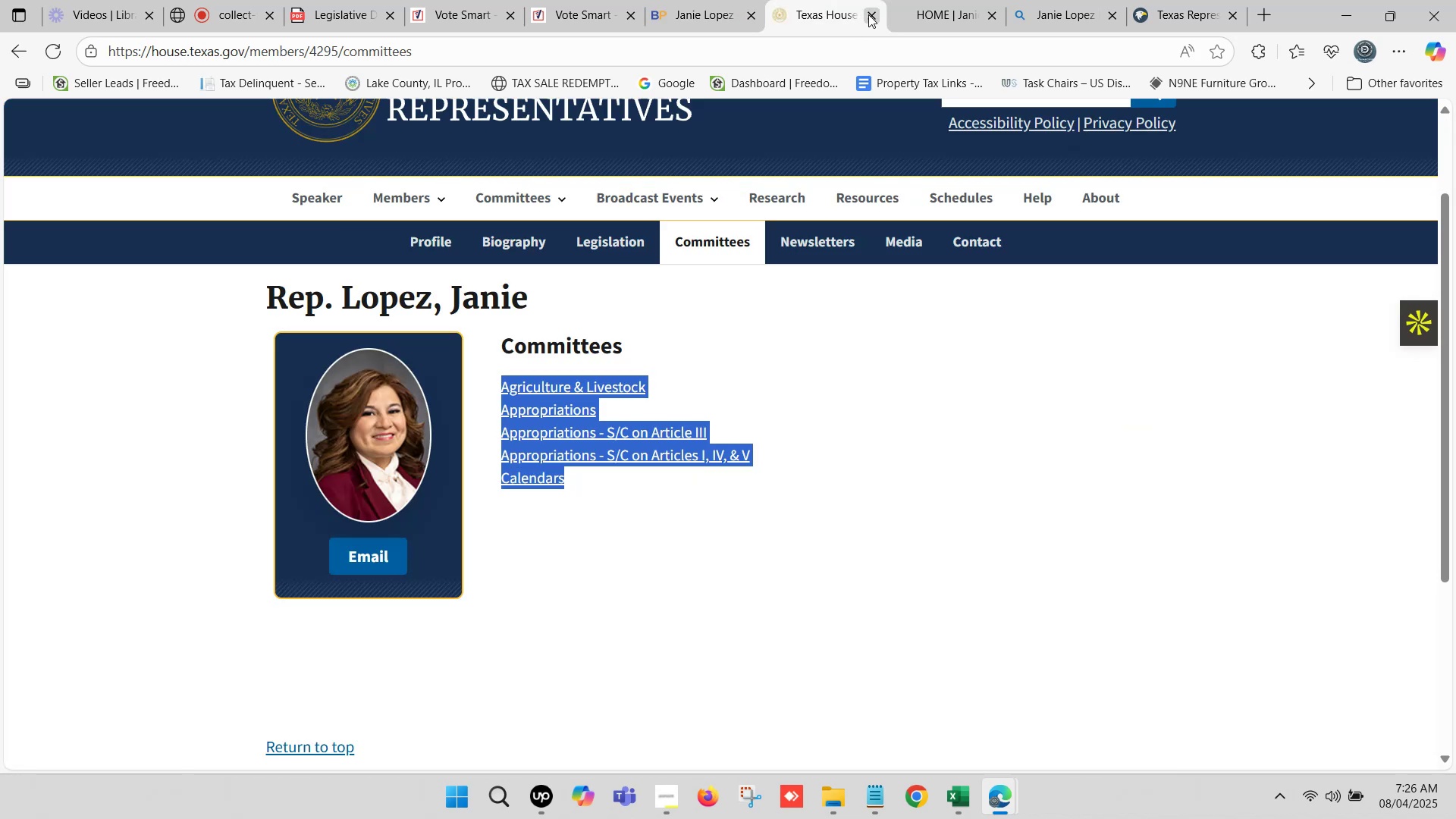 
left_click([868, 14])
 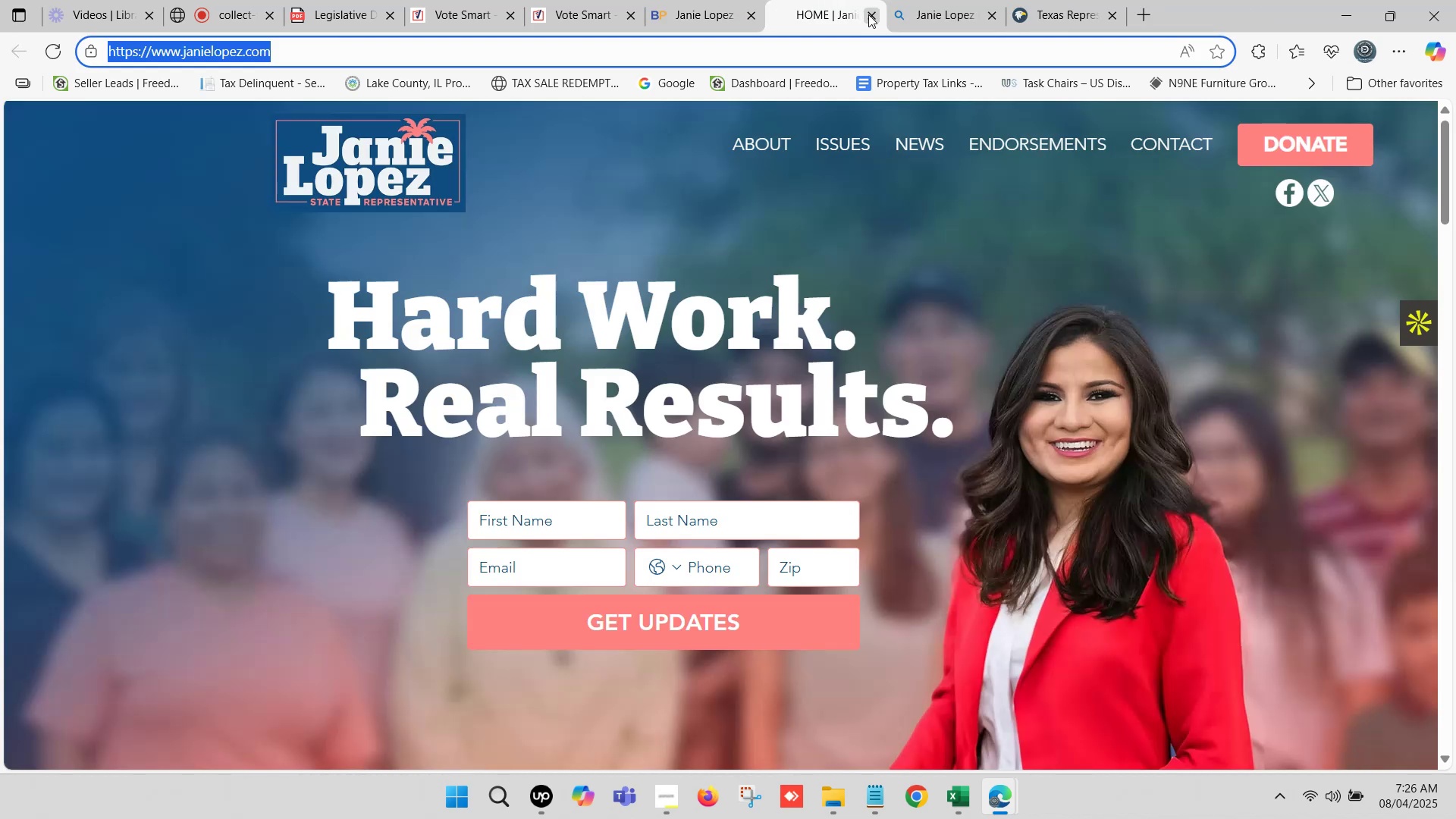 
left_click([868, 14])
 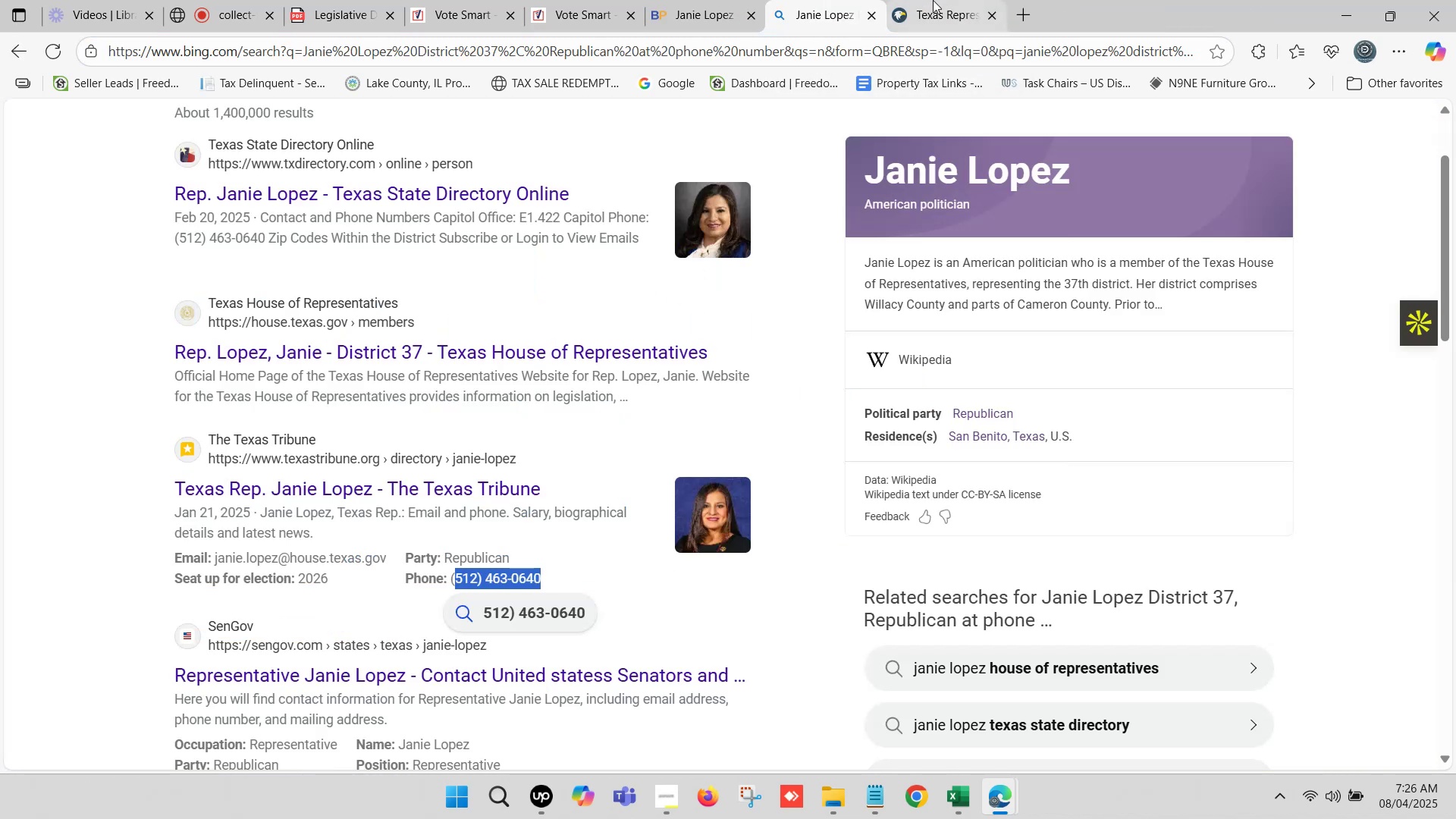 
left_click([959, 0])
 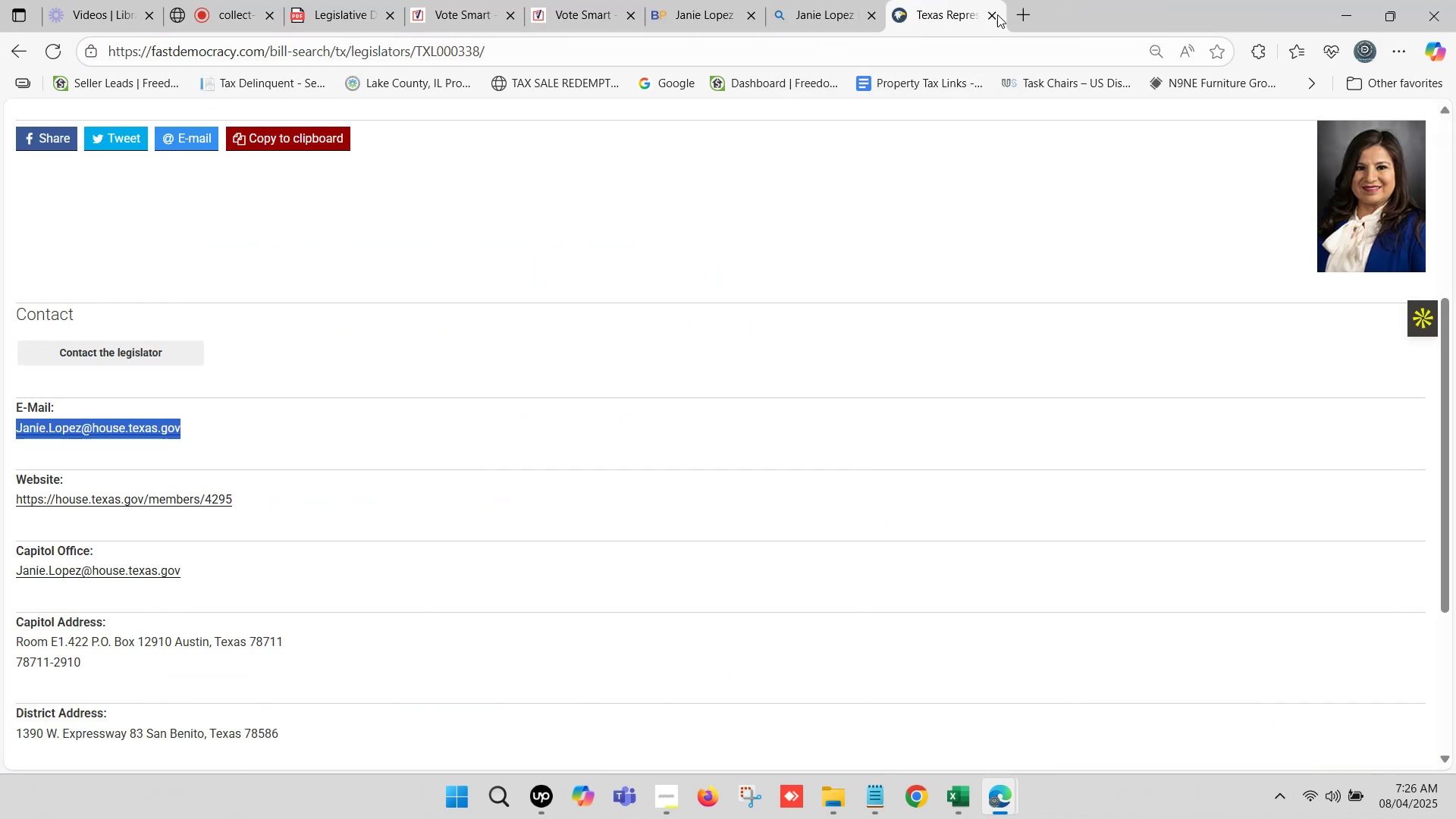 
left_click([998, 13])
 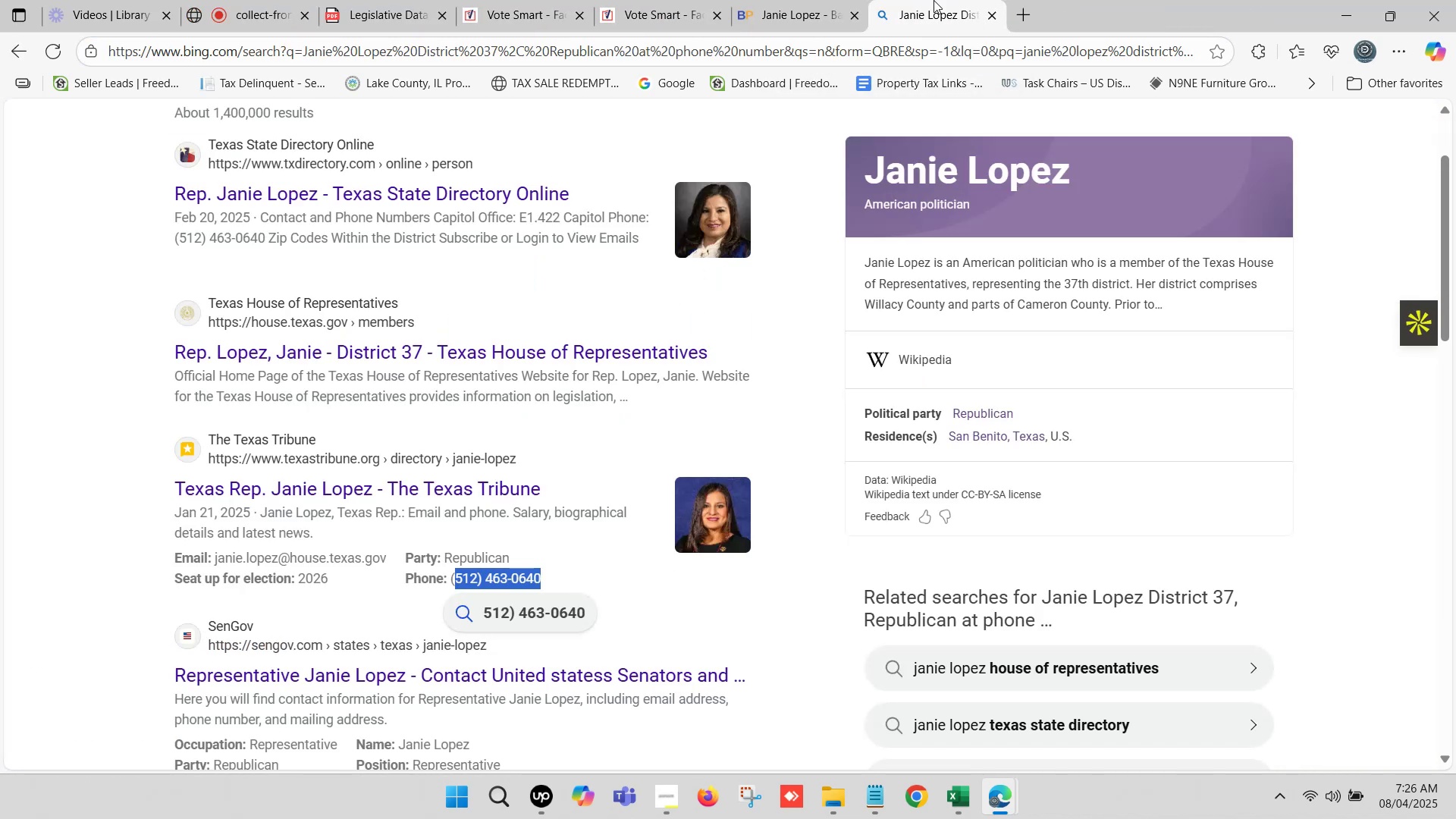 
left_click([930, 0])
 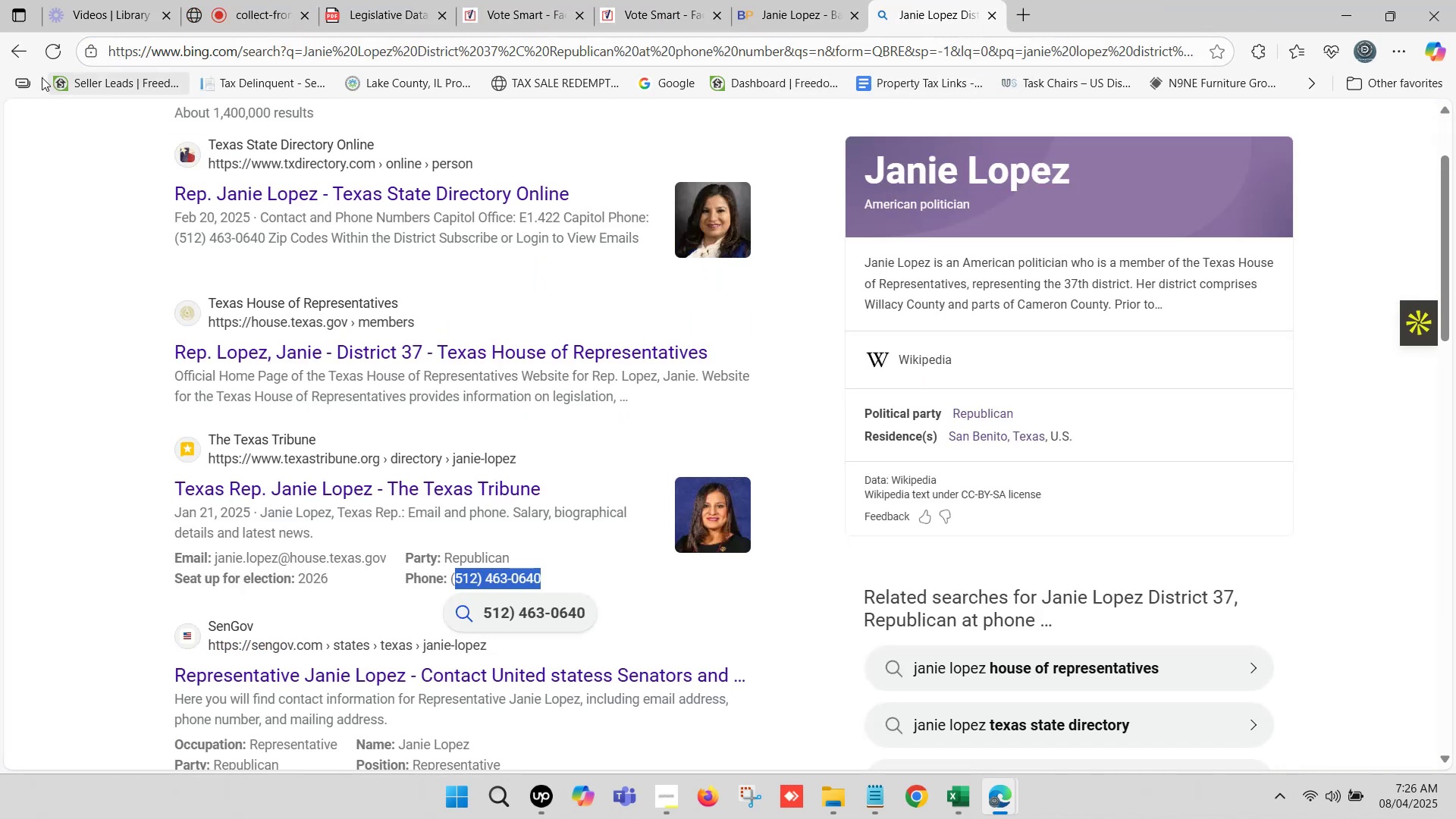 
left_click([11, 52])
 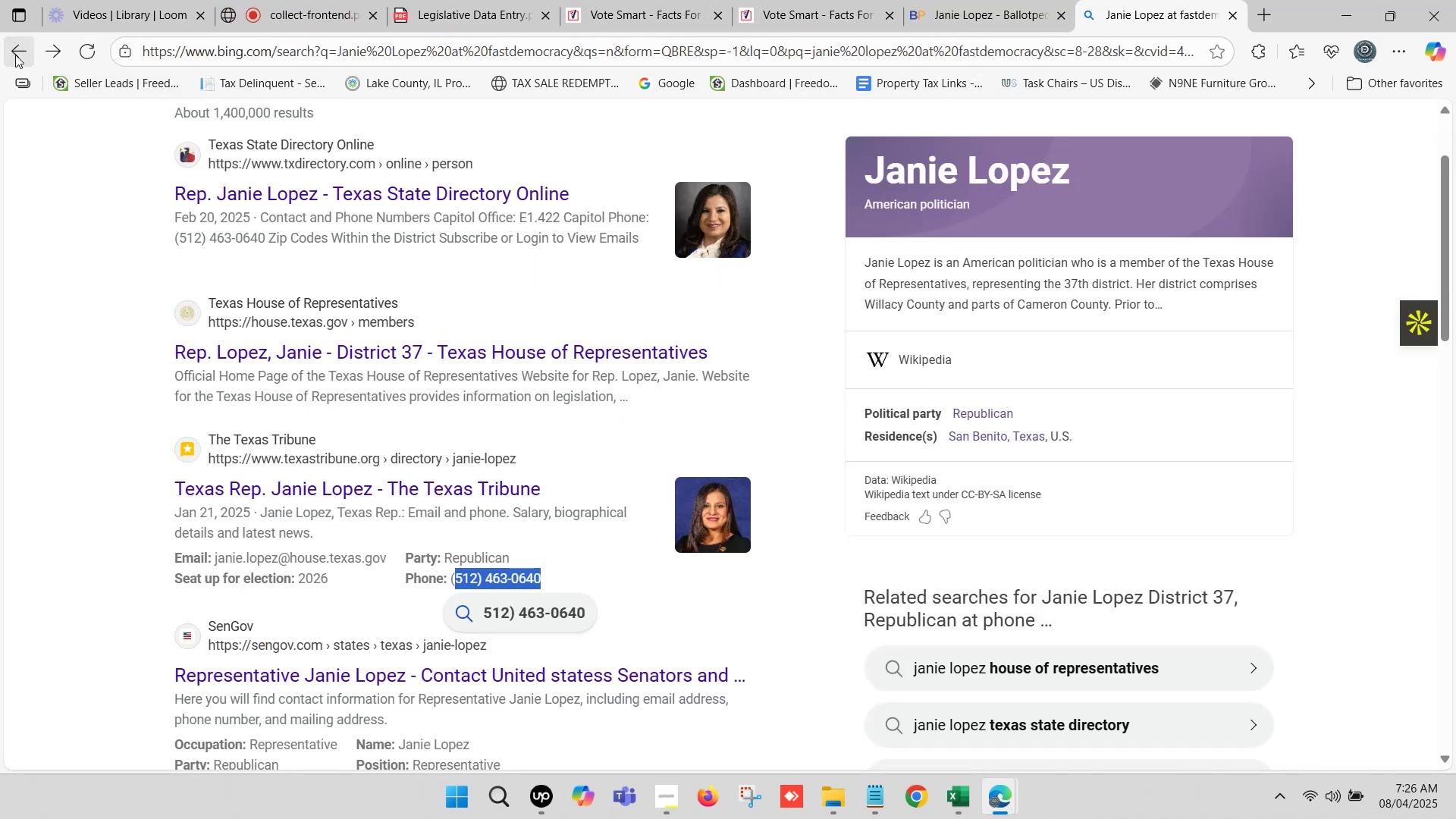 
scroll: coordinate [118, 149], scroll_direction: up, amount: 3.0
 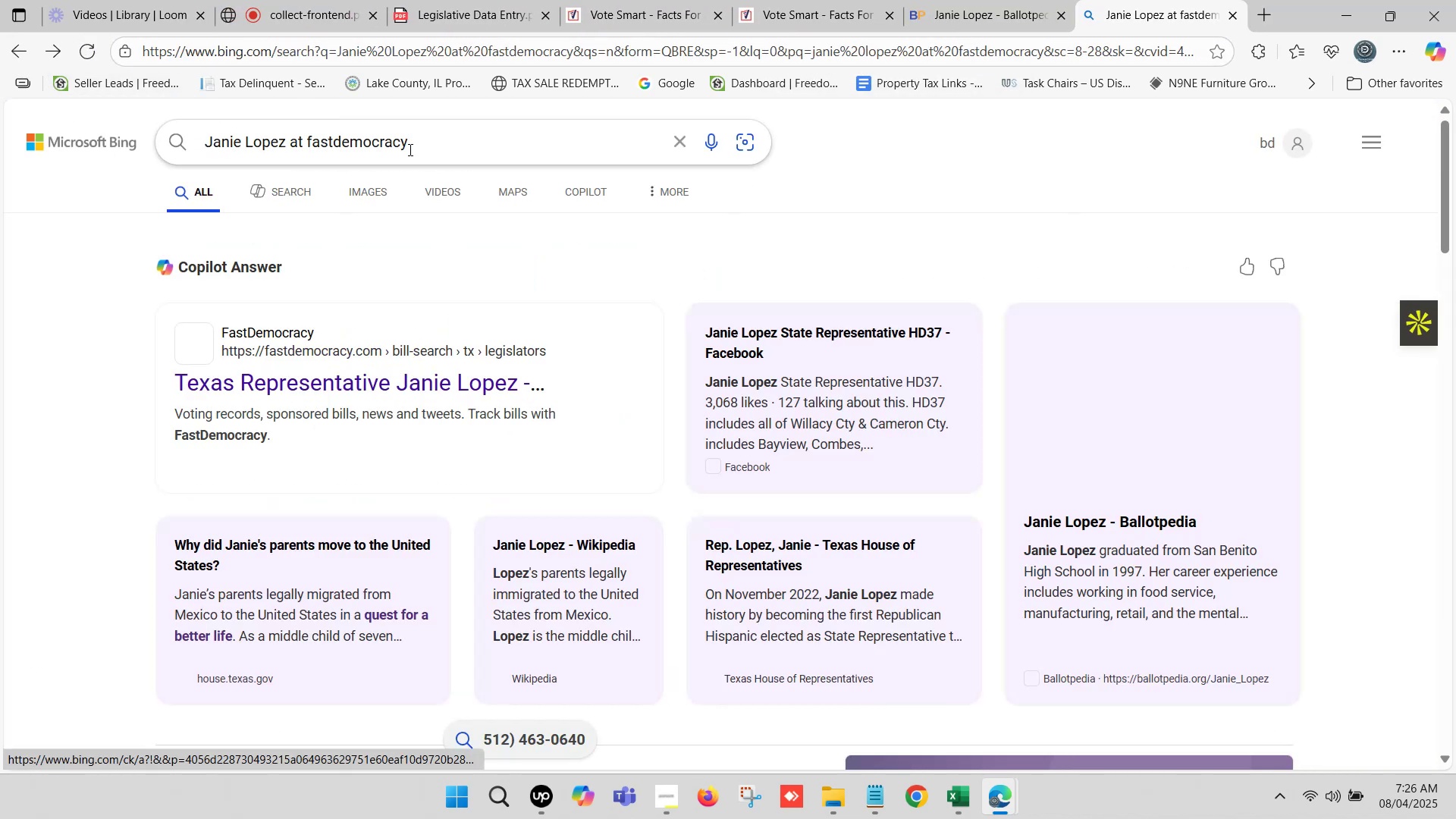 
left_click_drag(start_coordinate=[441, 145], to_coordinate=[201, 133])
 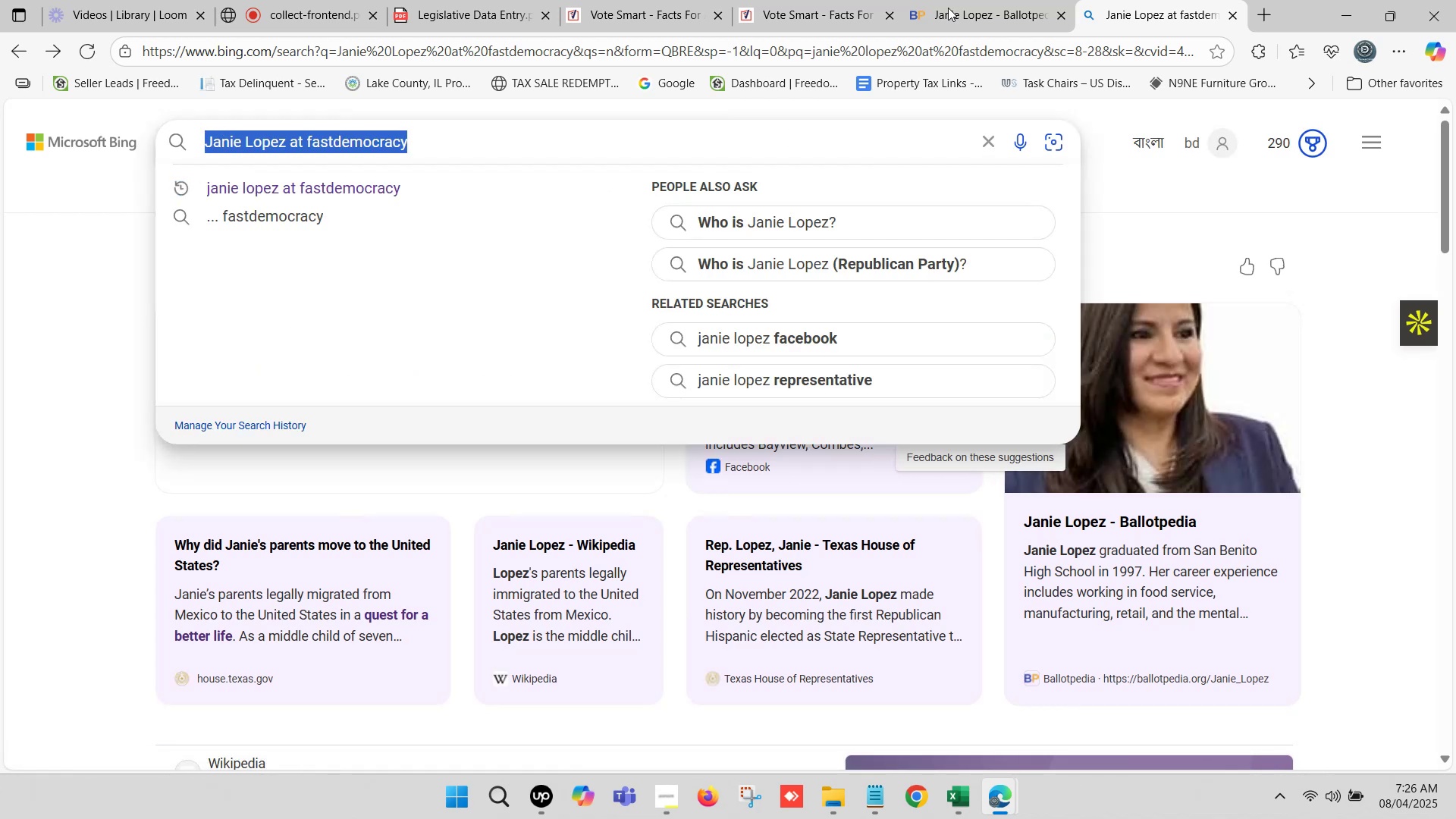 
left_click([604, 0])
 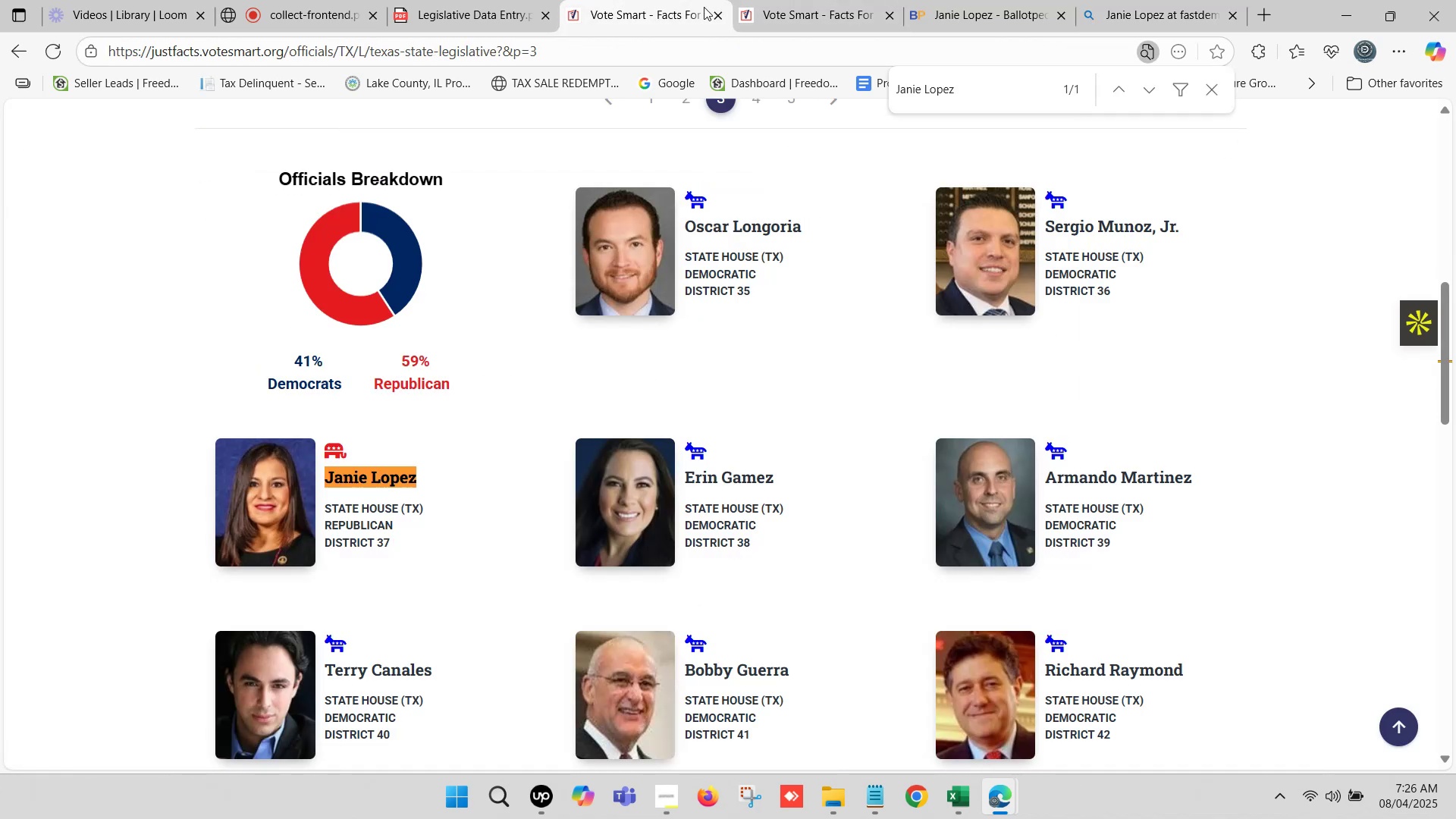 
left_click([792, 0])
 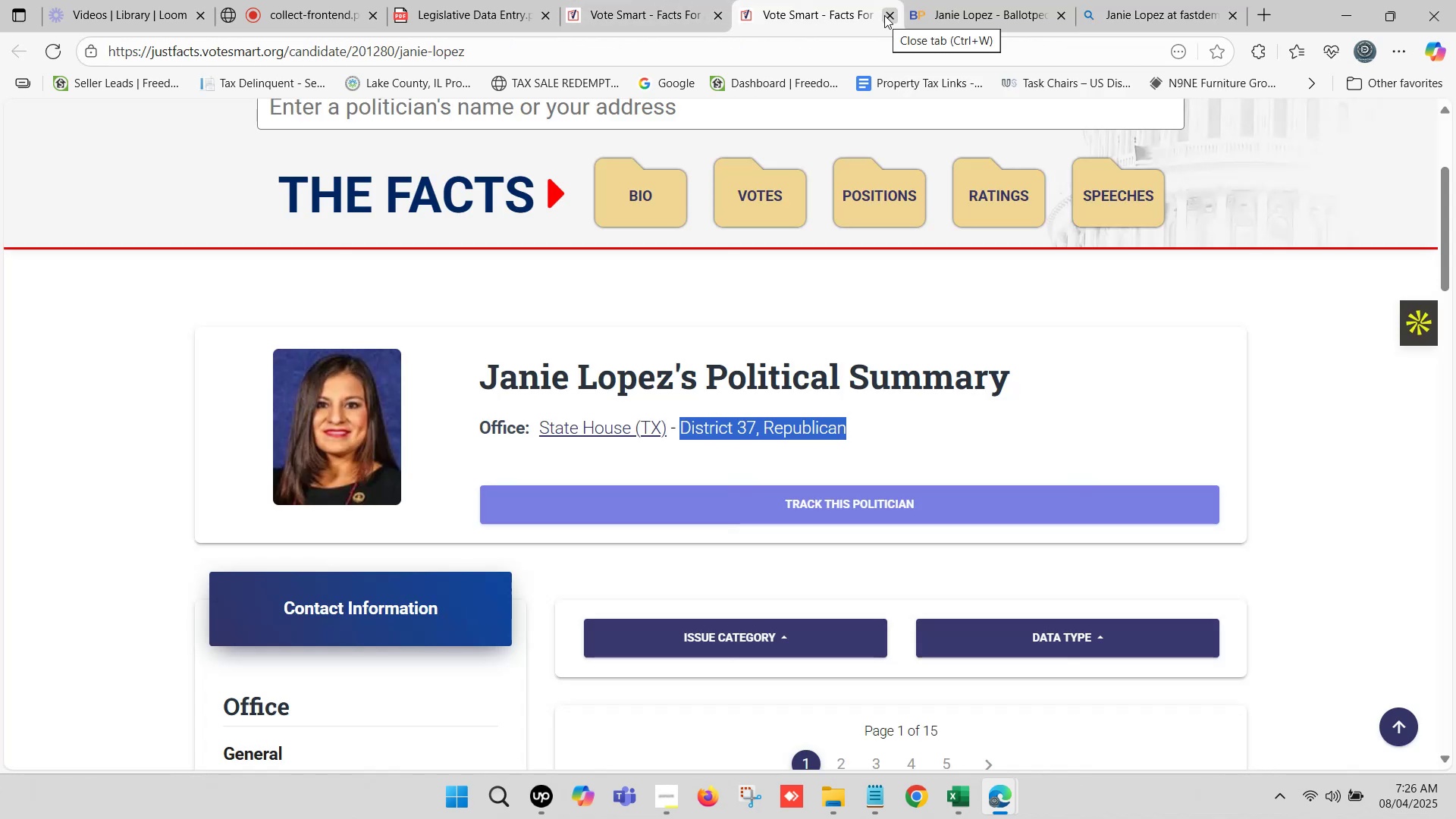 
left_click([884, 15])
 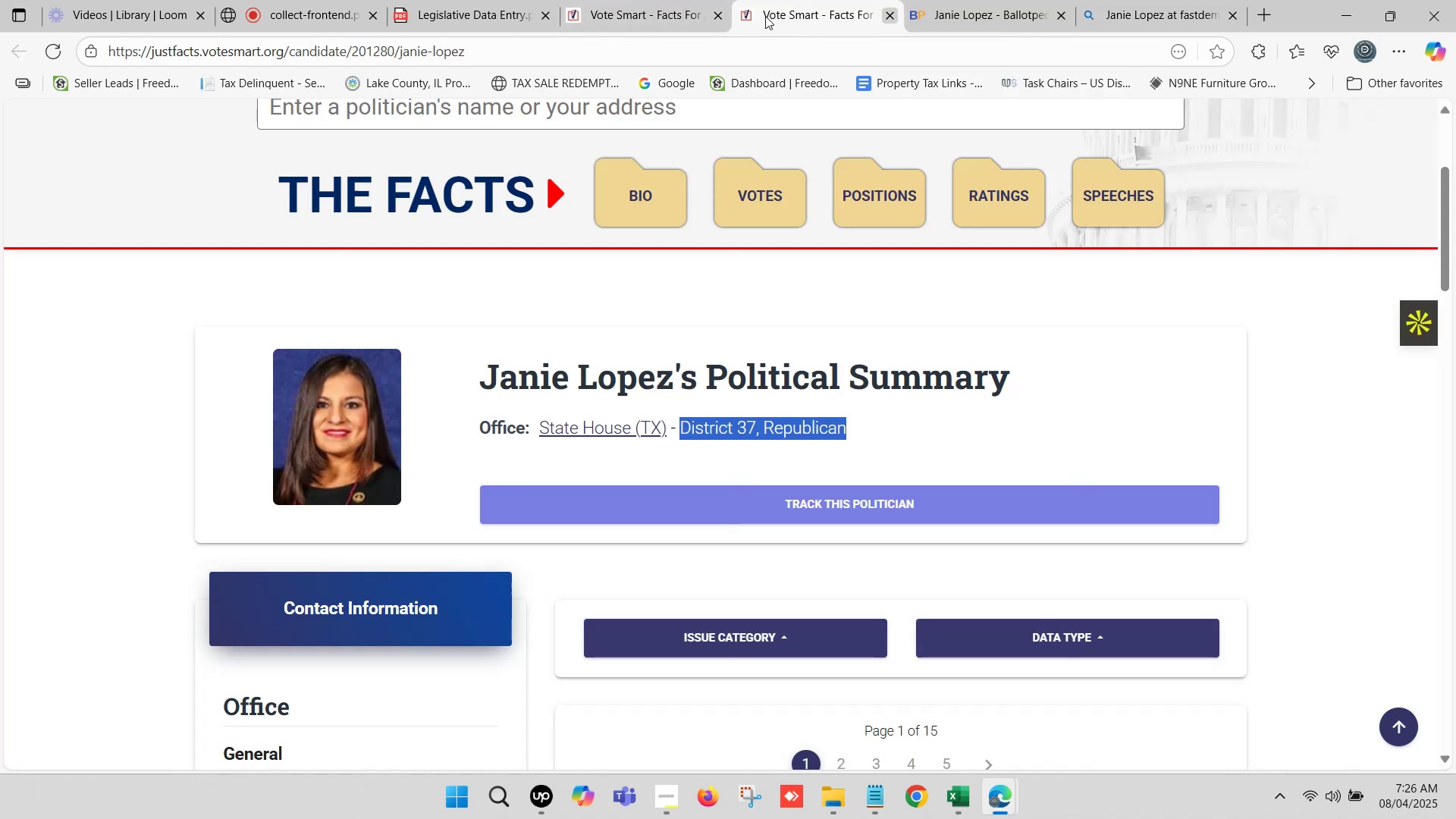 
left_click([601, 0])
 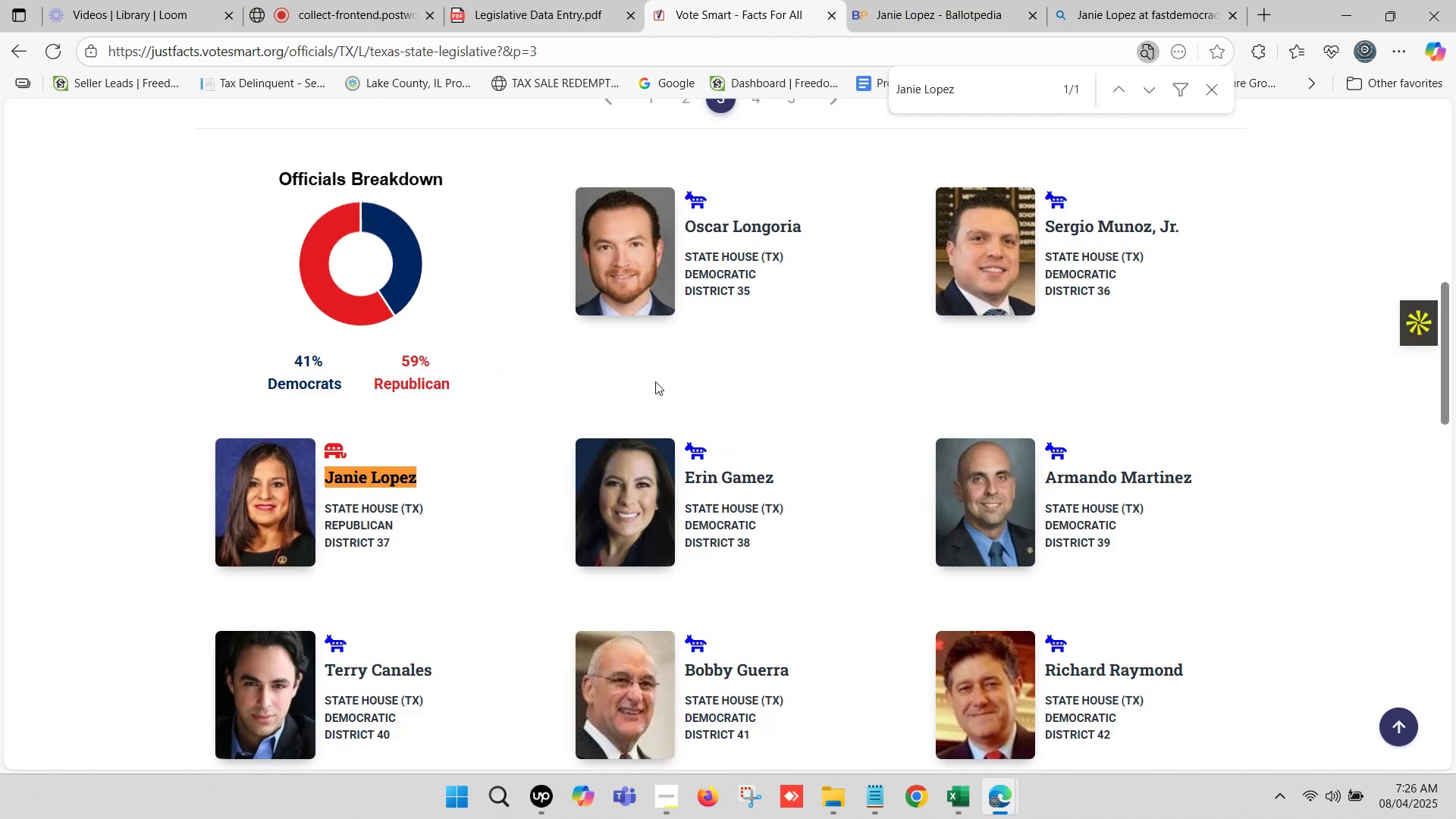 
scroll: coordinate [704, 400], scroll_direction: down, amount: 1.0
 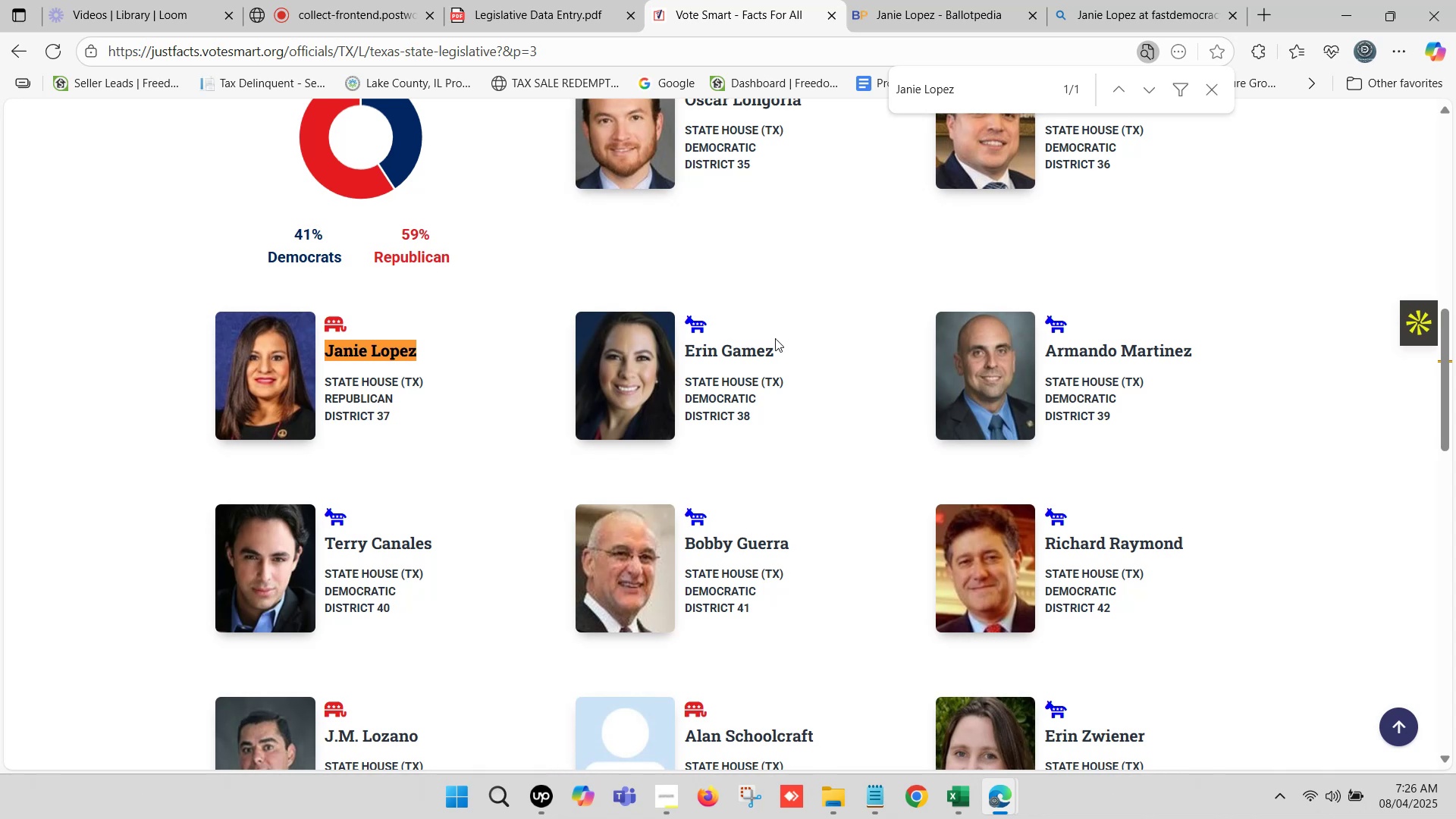 
left_click_drag(start_coordinate=[783, 347], to_coordinate=[687, 341])
 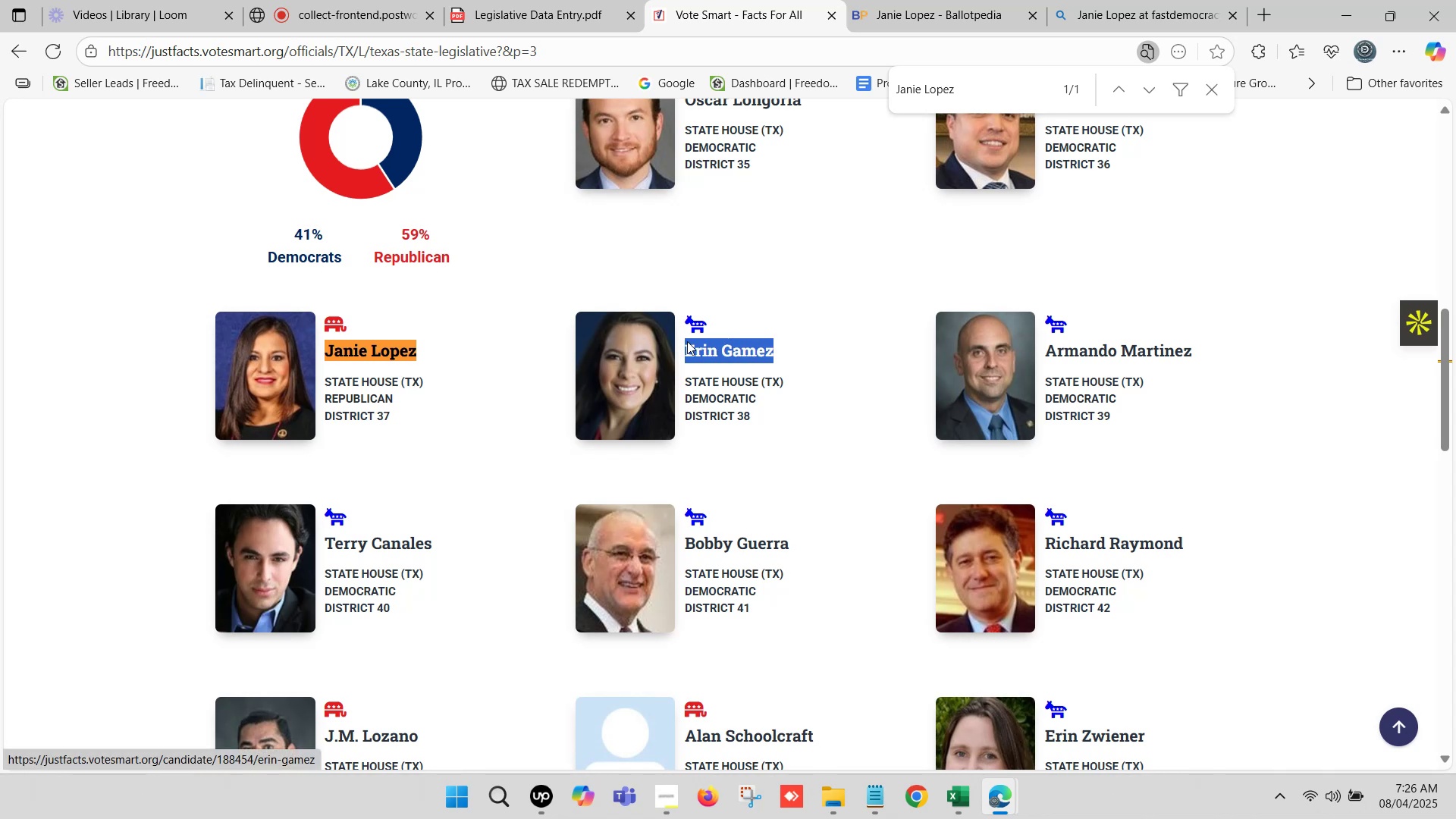 
key(Control+C)
 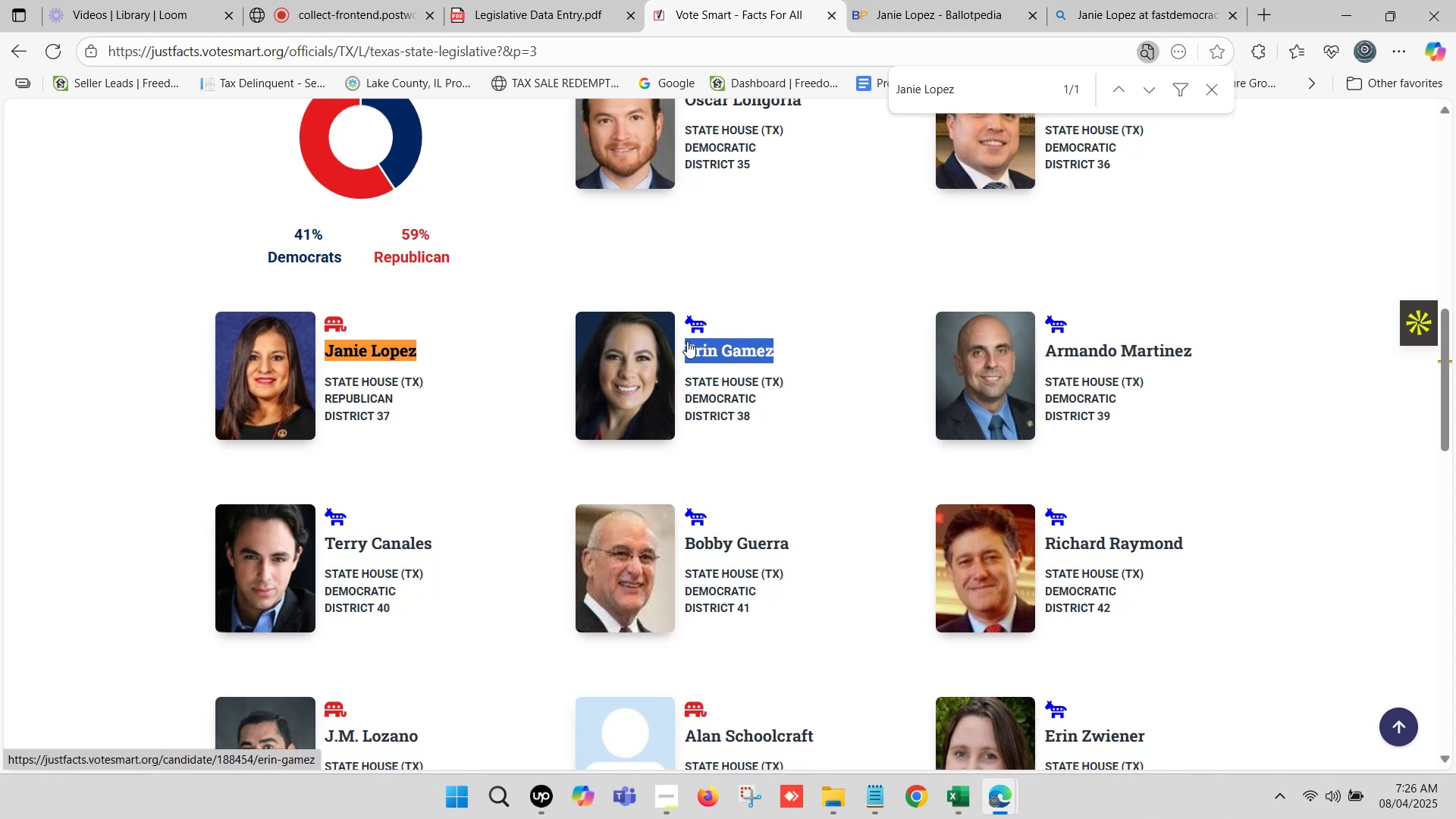 
key(Control+F)
 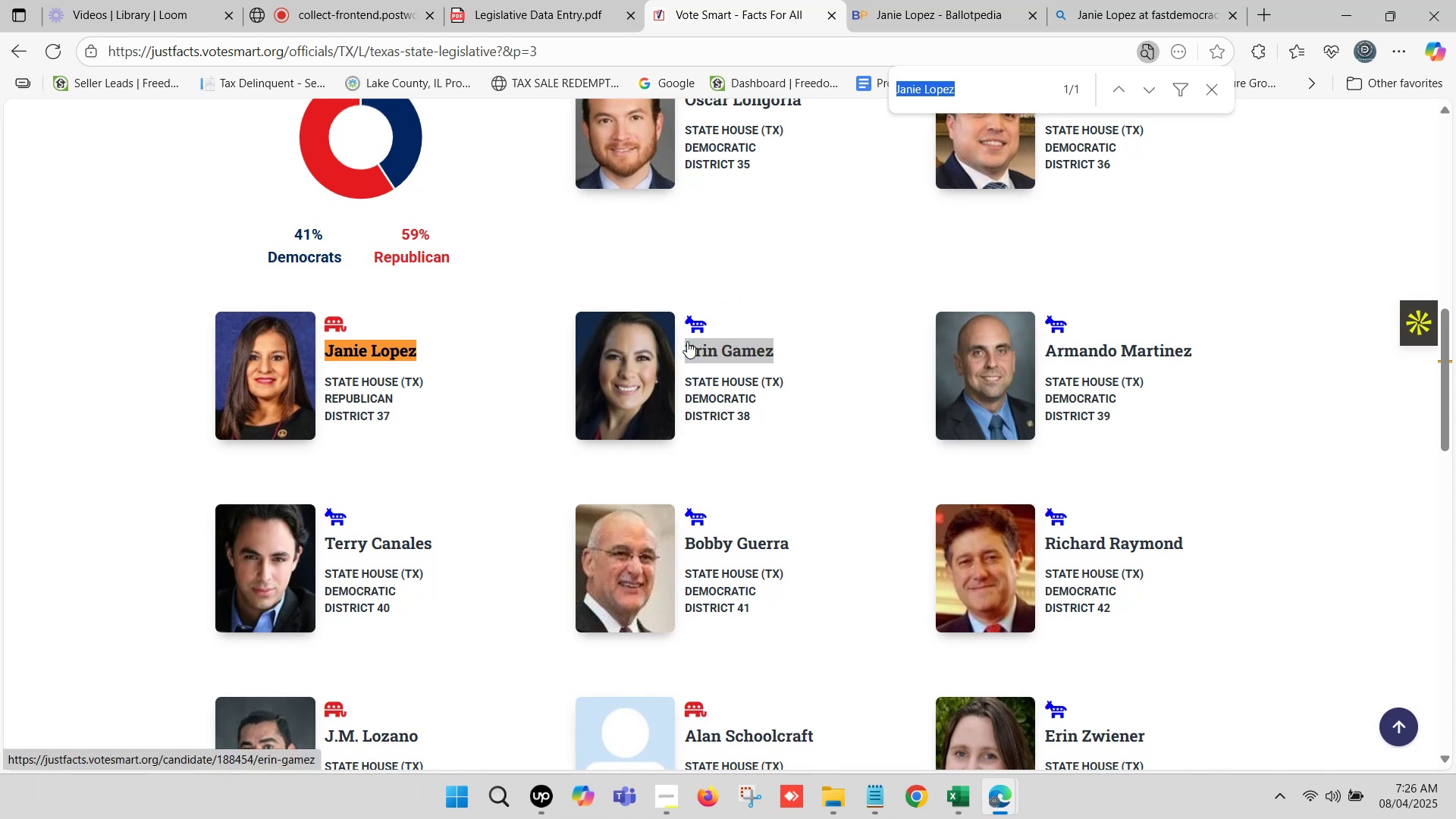 
key(Control+V)
 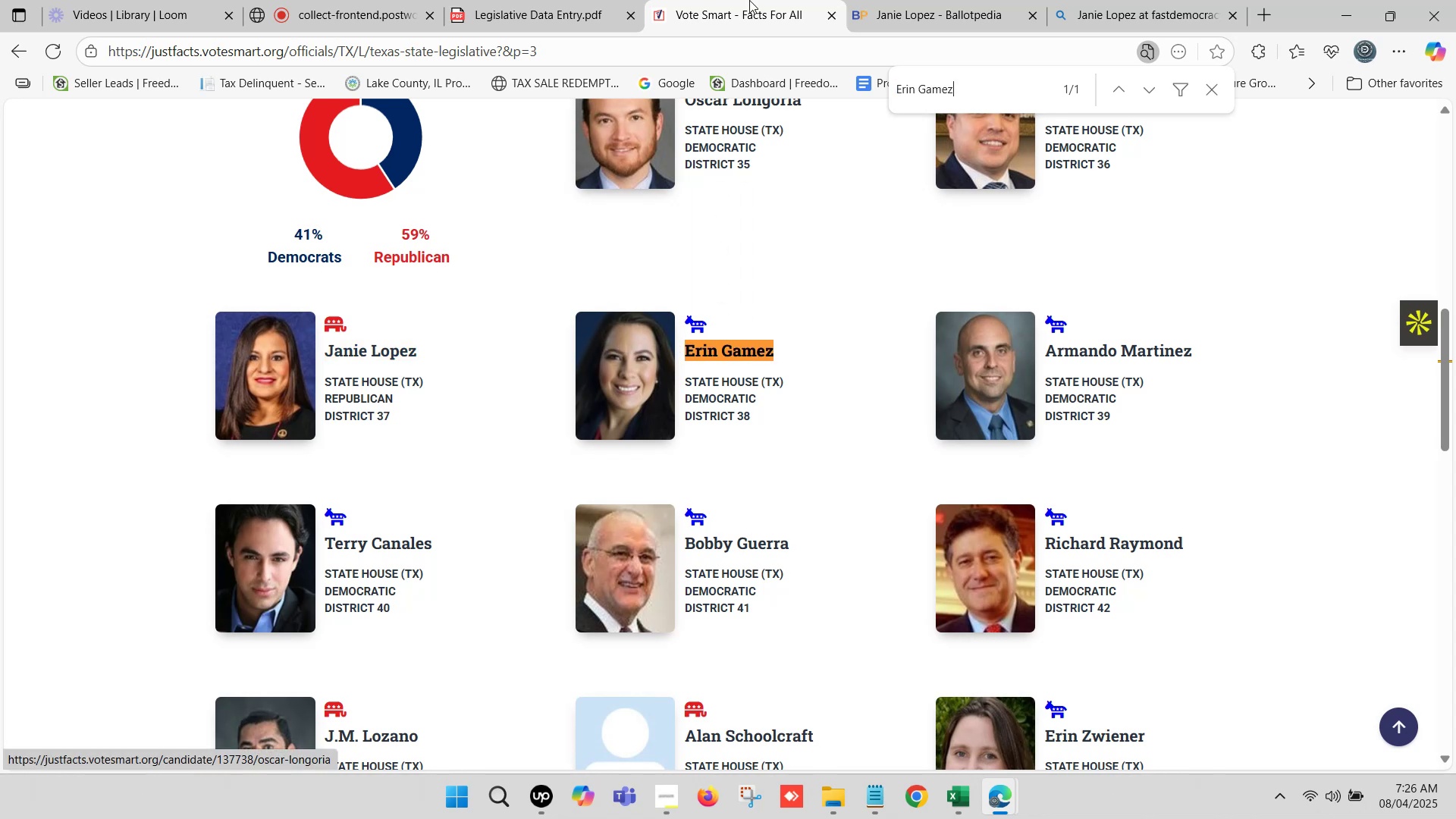 
left_click([918, 0])
 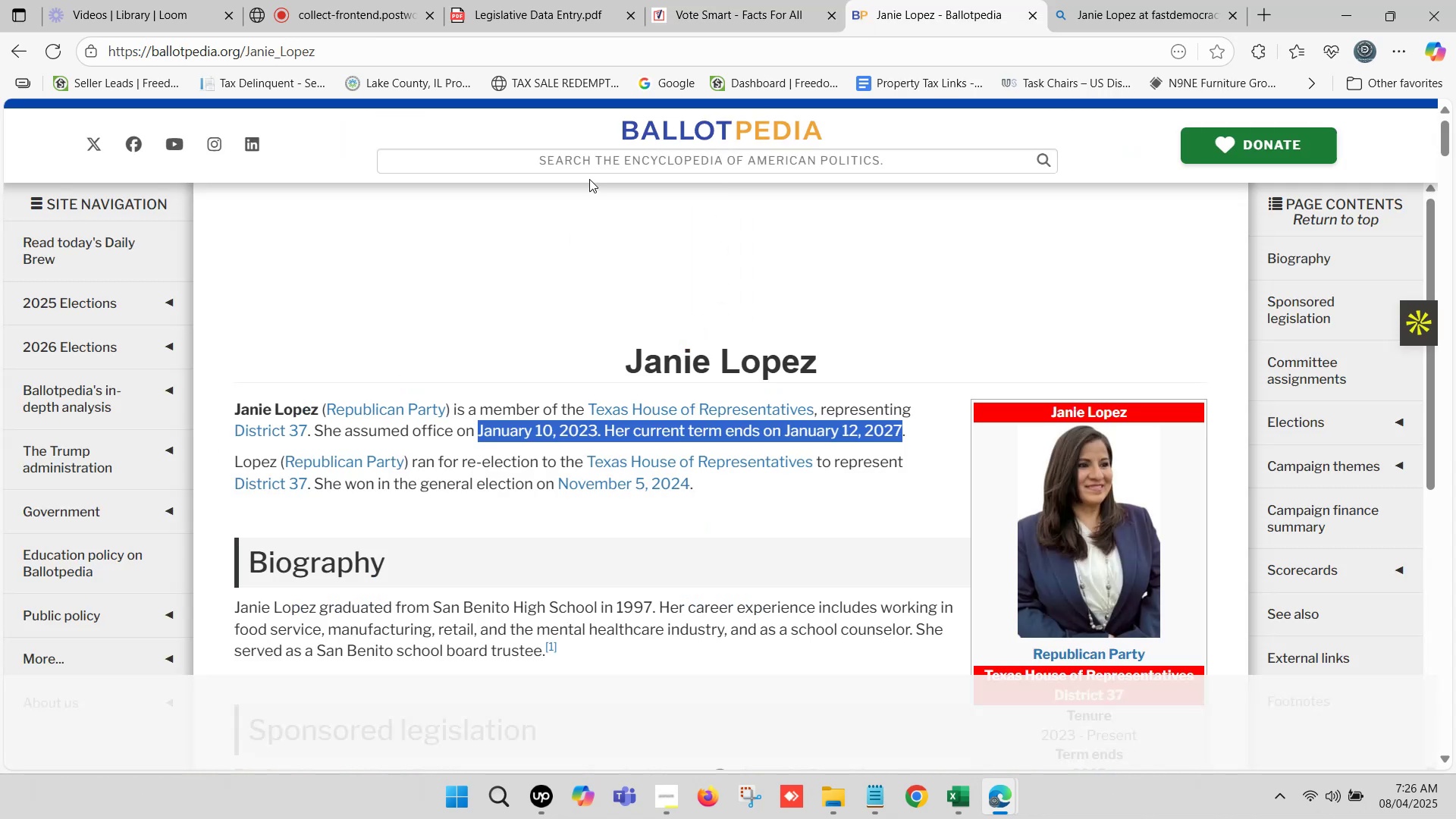 
left_click([595, 156])
 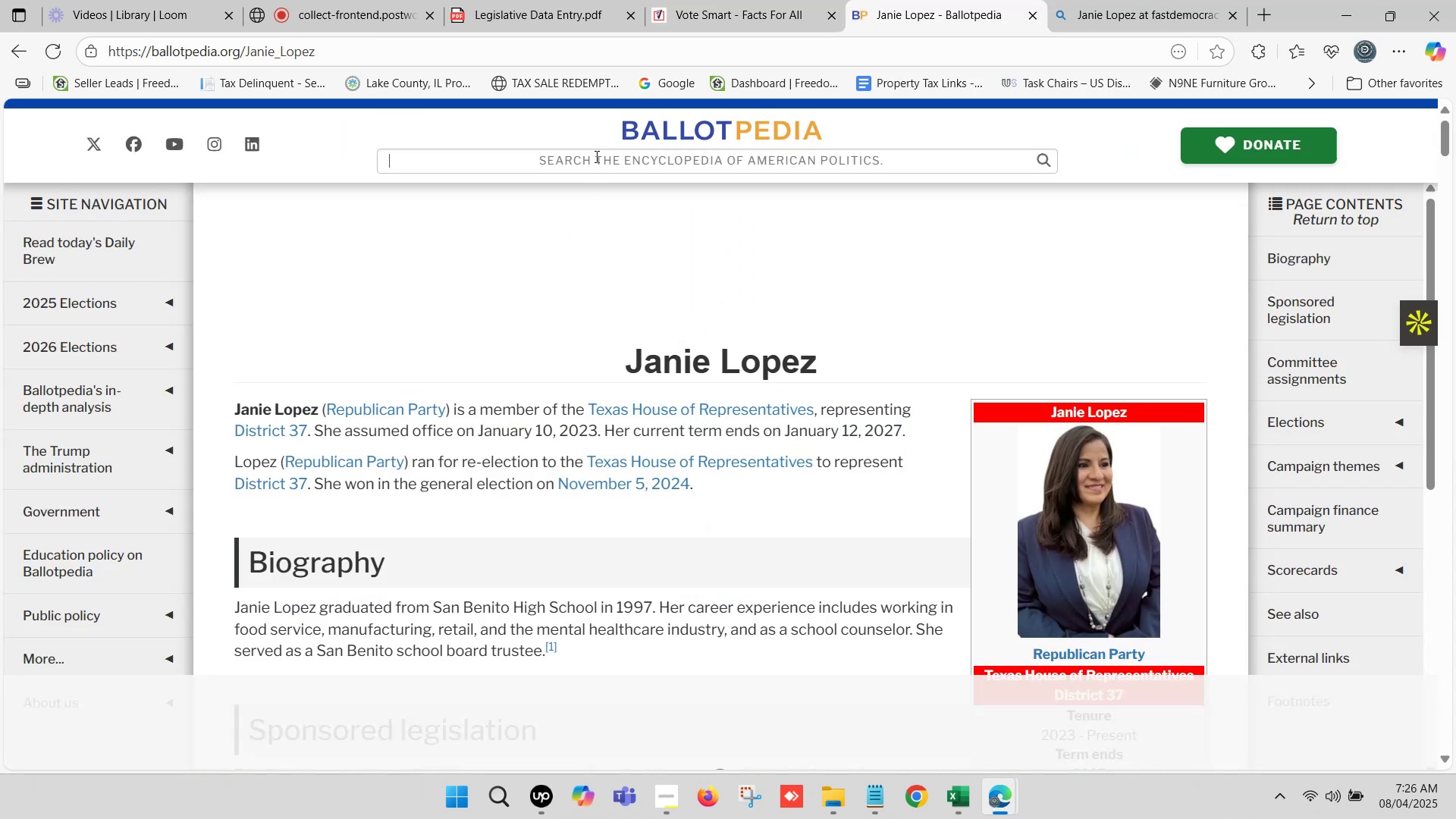 
key(Control+ControlLeft)
 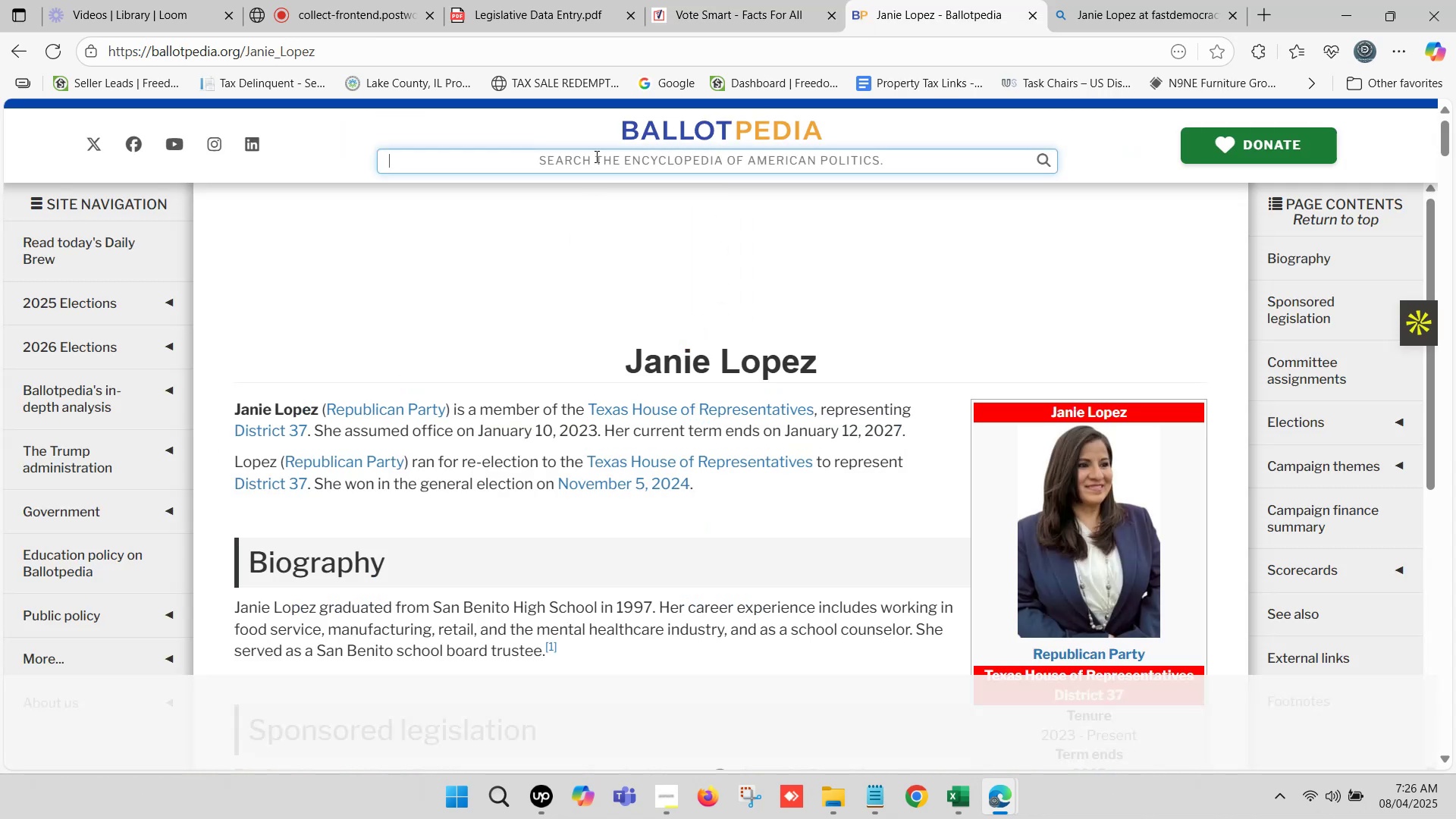 
key(Control+V)
 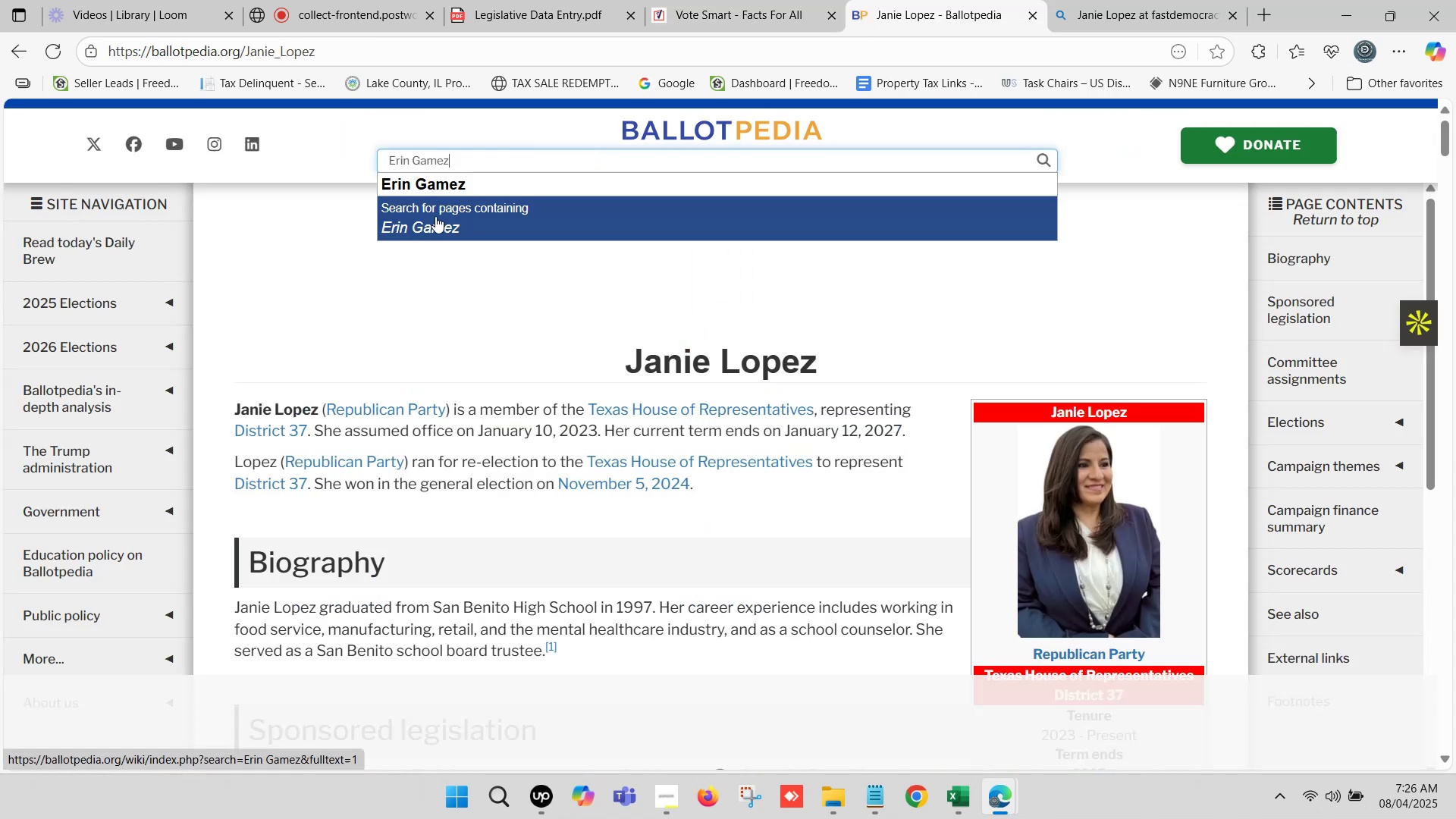 
left_click([453, 175])
 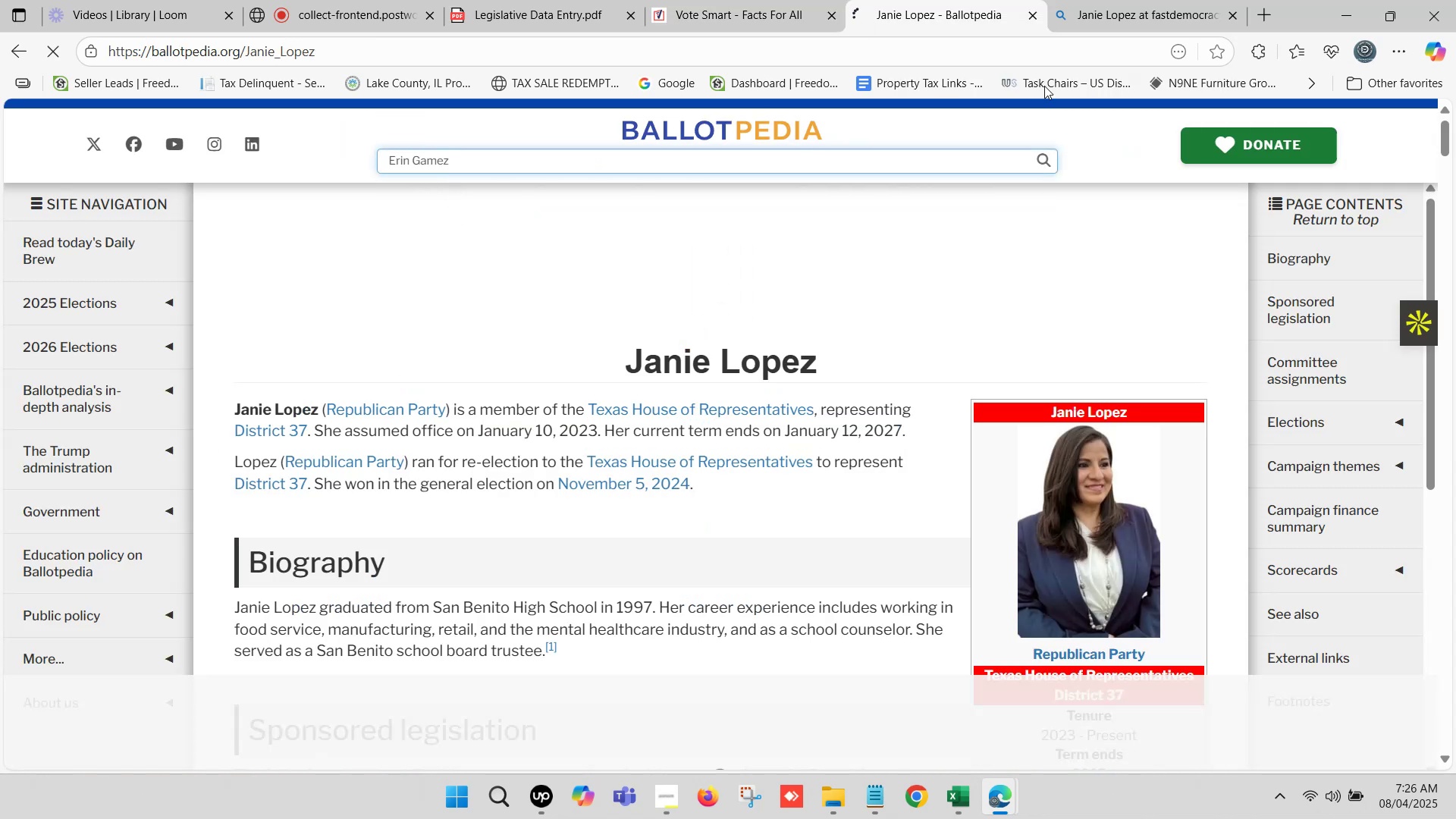 
left_click([1180, 0])
 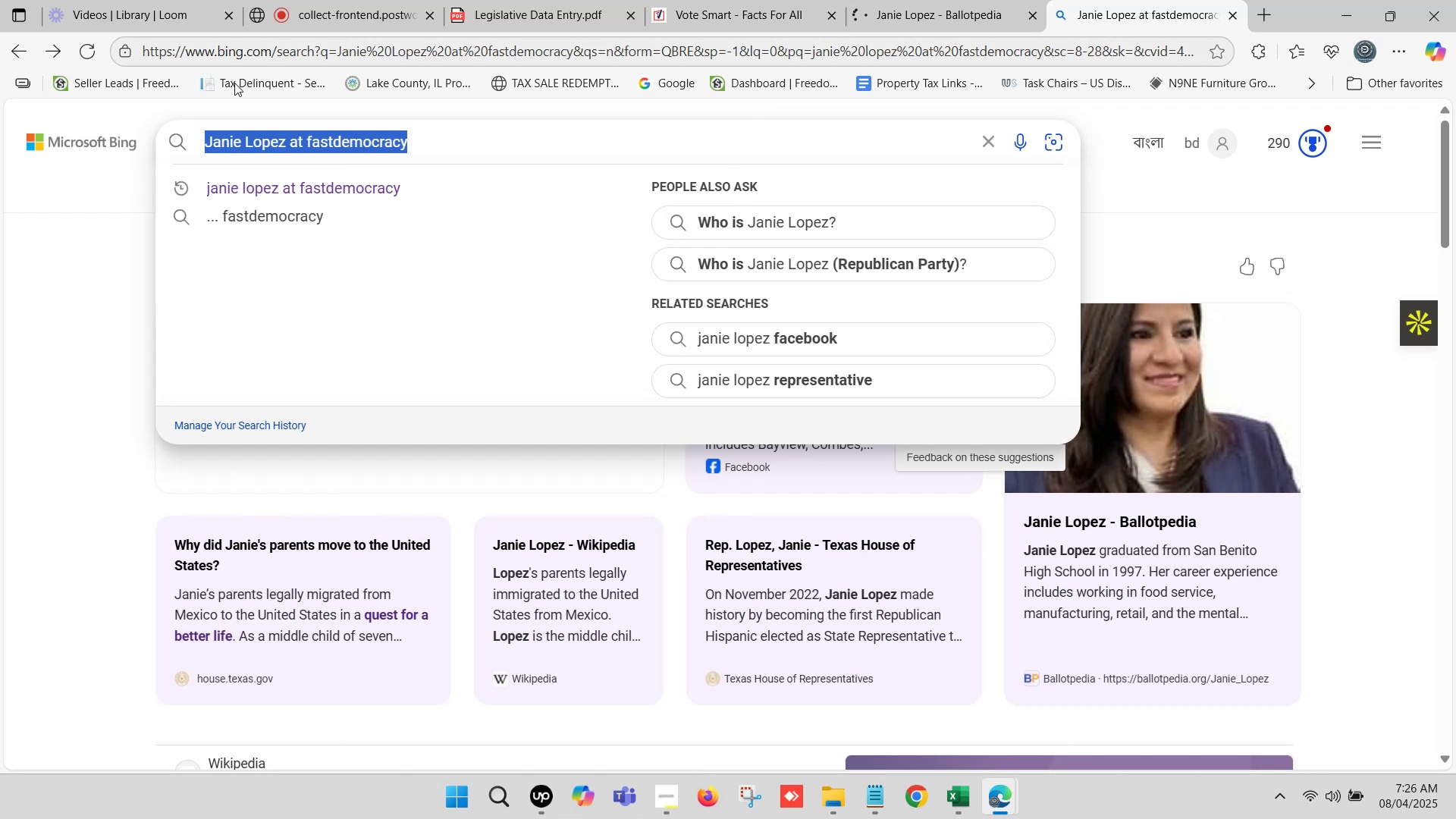 
left_click([266, 138])
 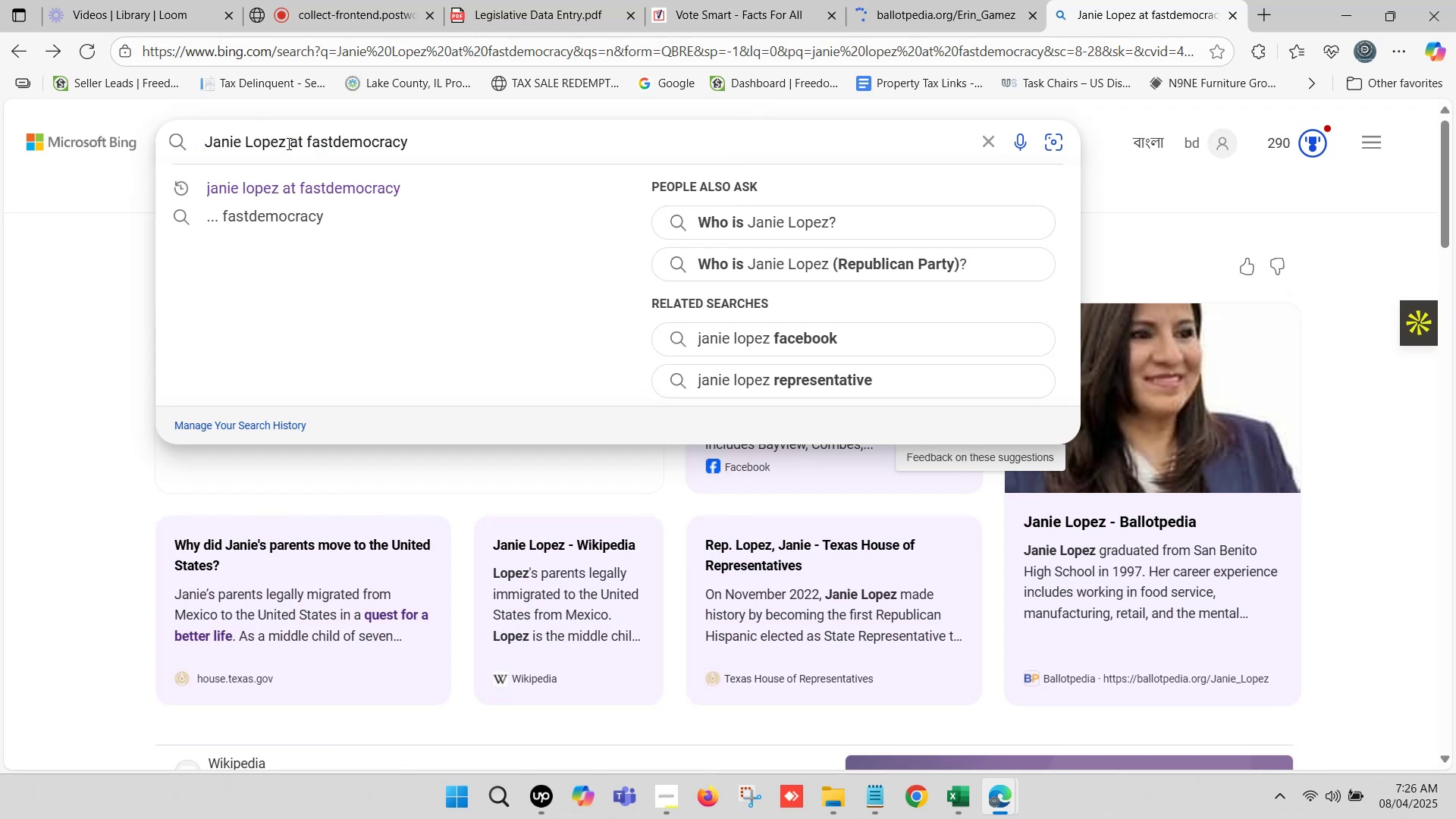 
left_click_drag(start_coordinate=[284, 139], to_coordinate=[135, 141])
 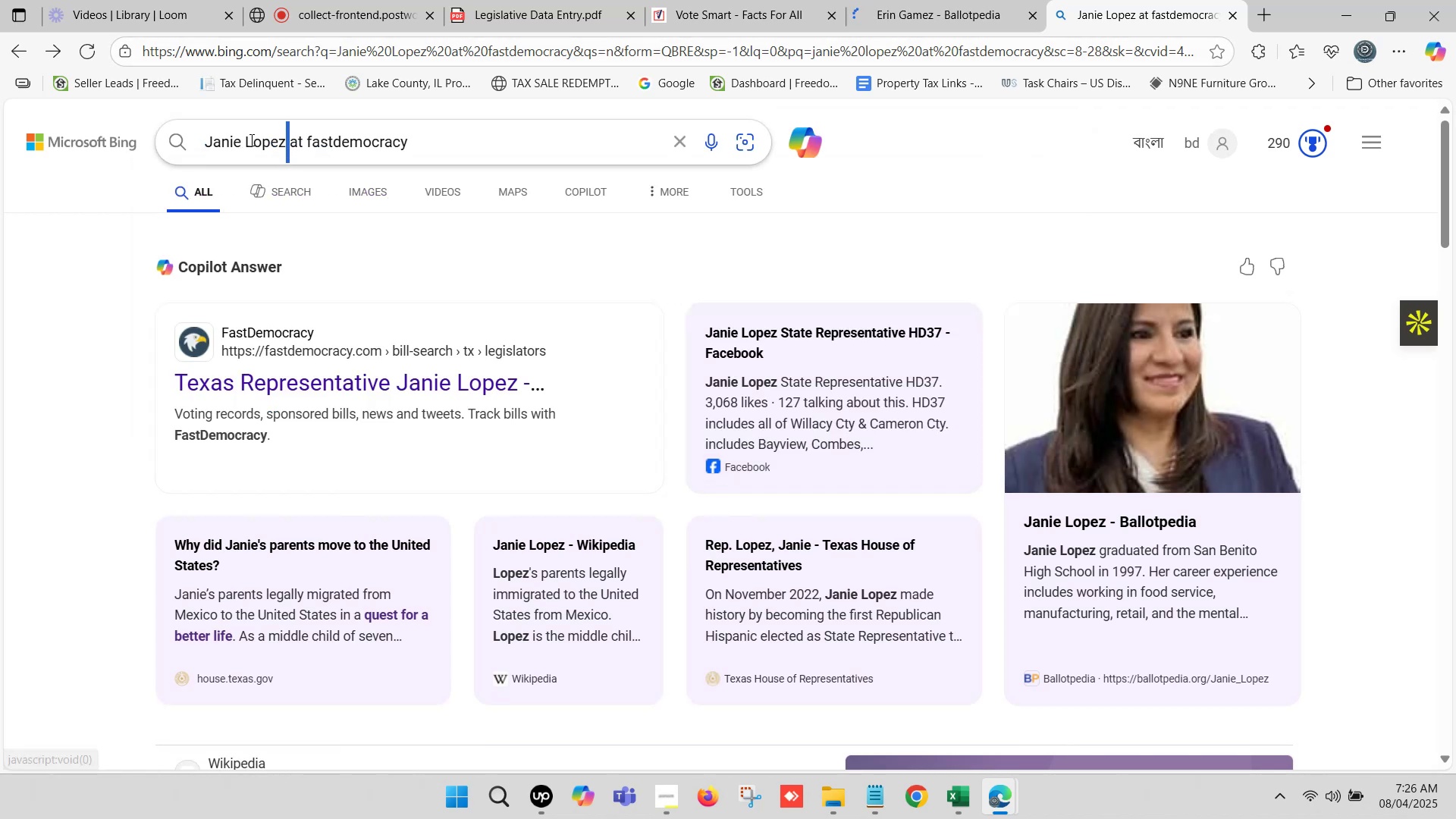 
left_click([271, 141])
 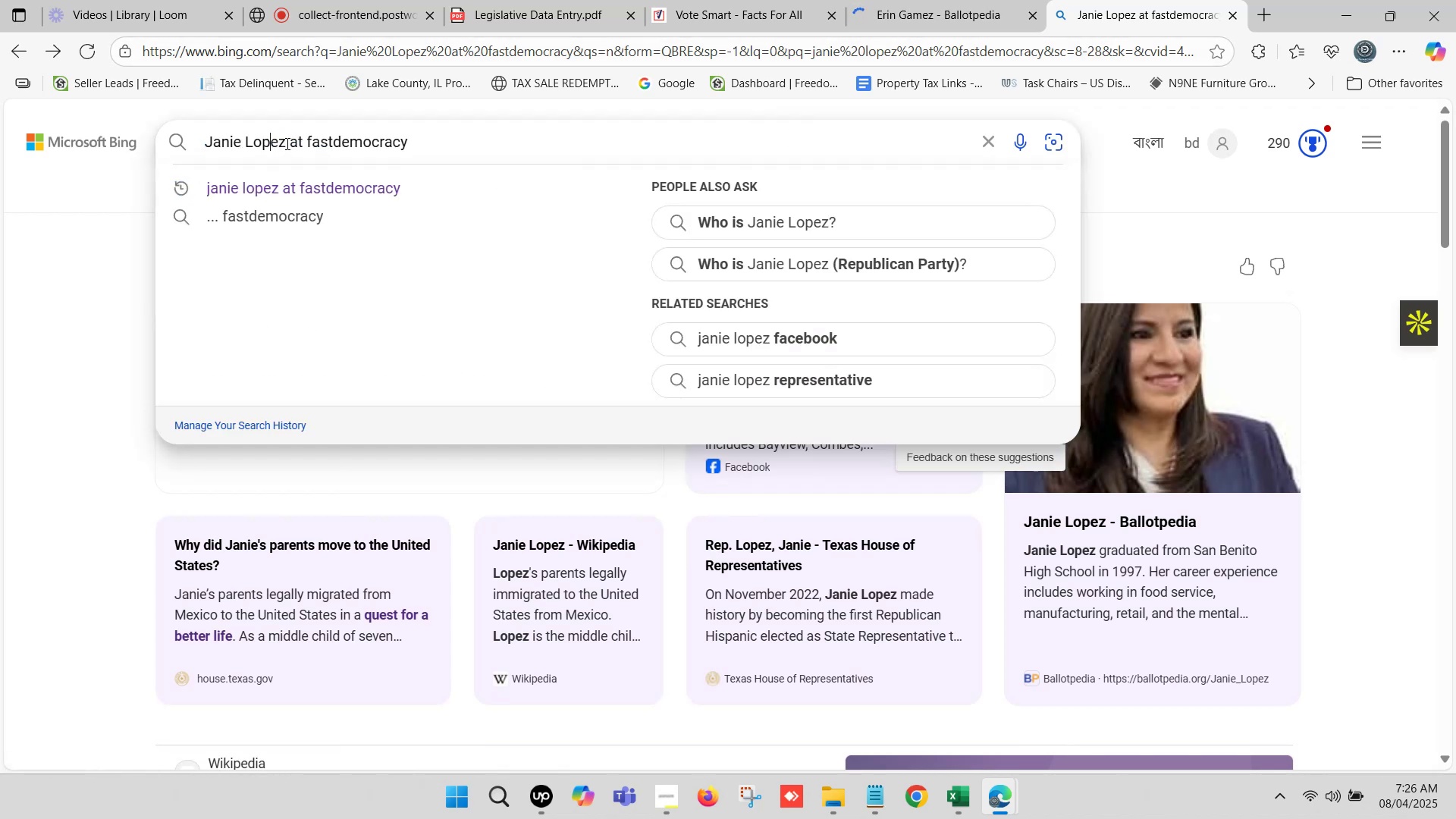 
left_click_drag(start_coordinate=[287, 142], to_coordinate=[191, 137])
 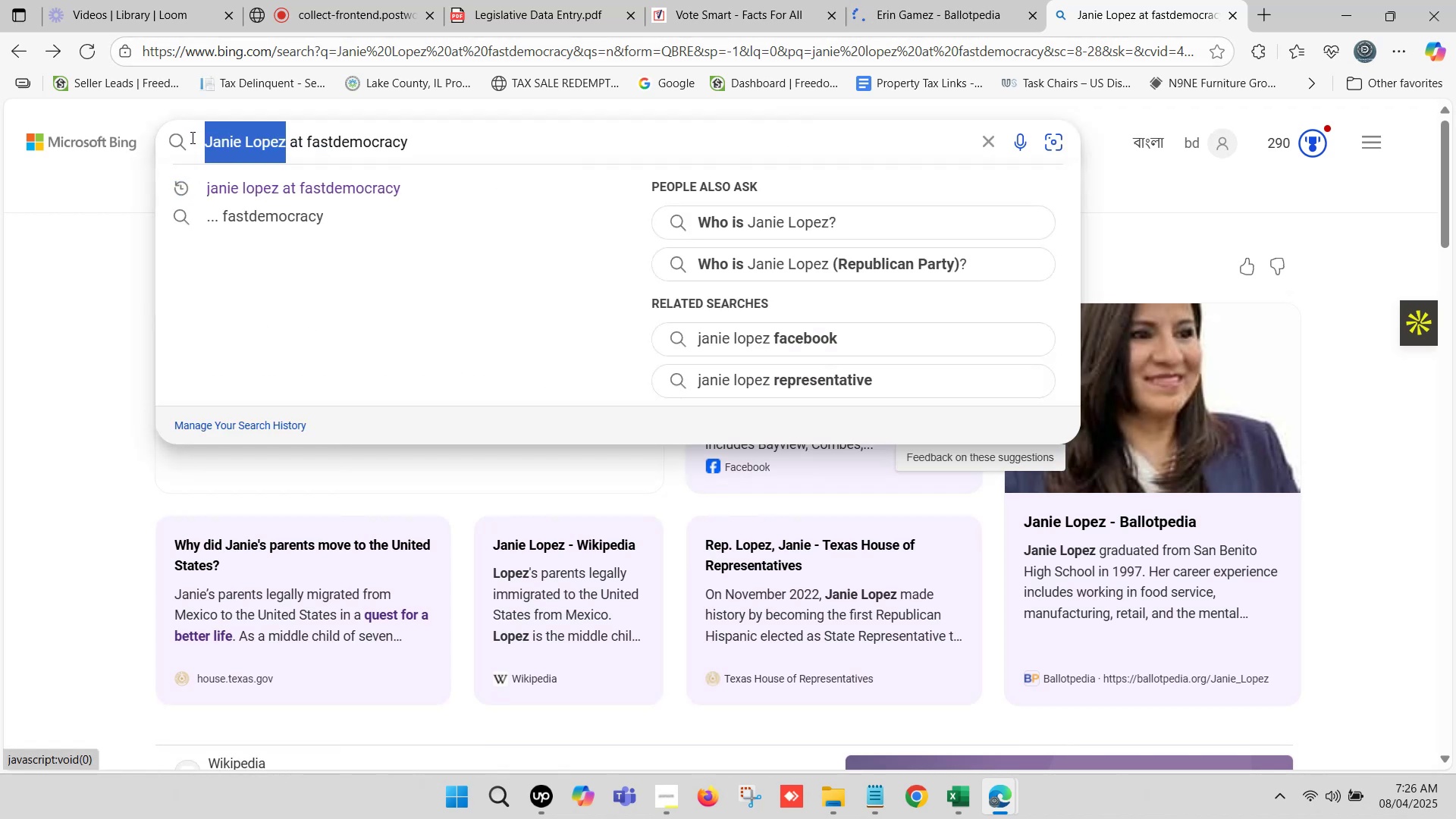 
key(Control+ControlLeft)
 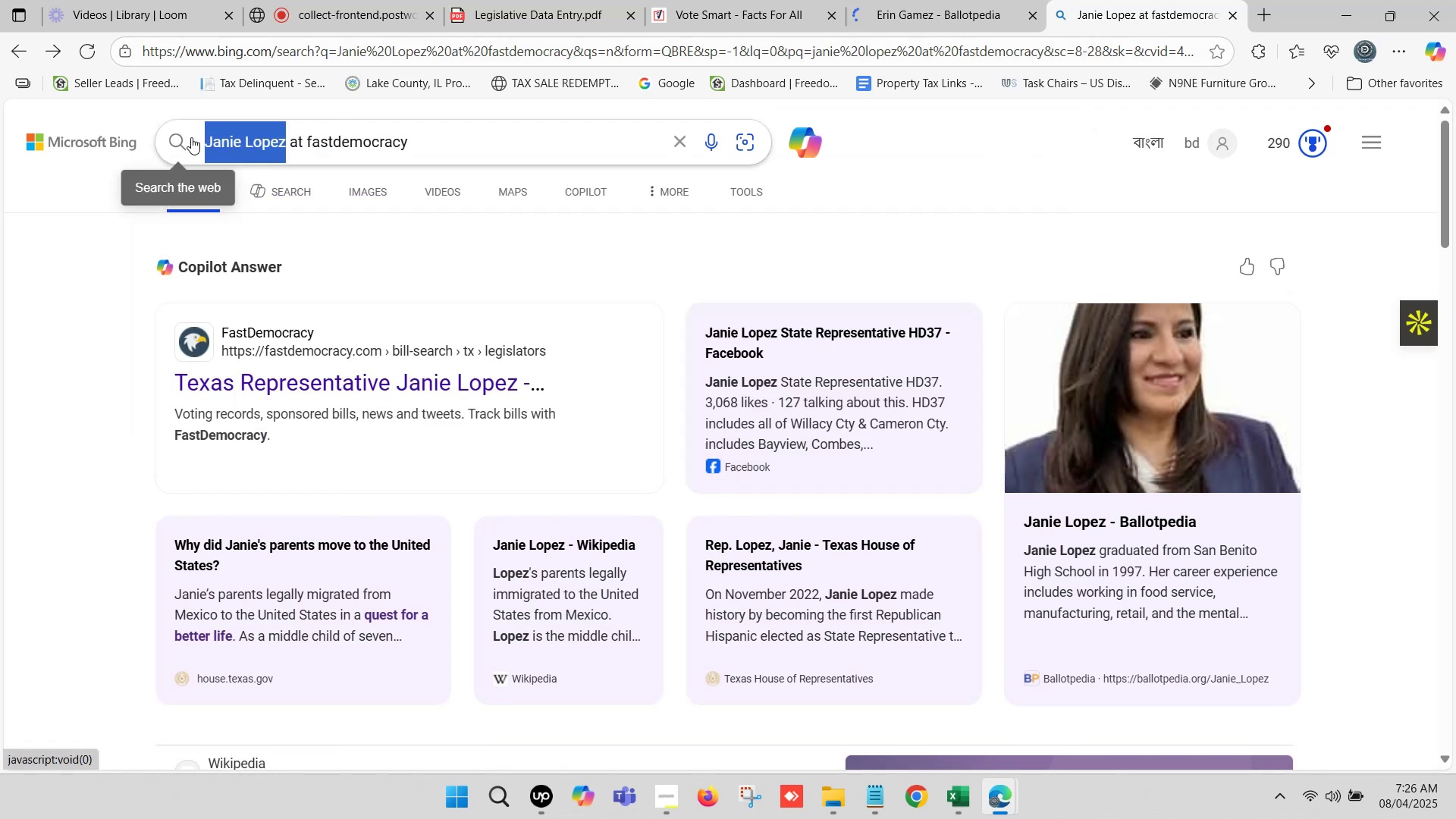 
key(Control+V)
 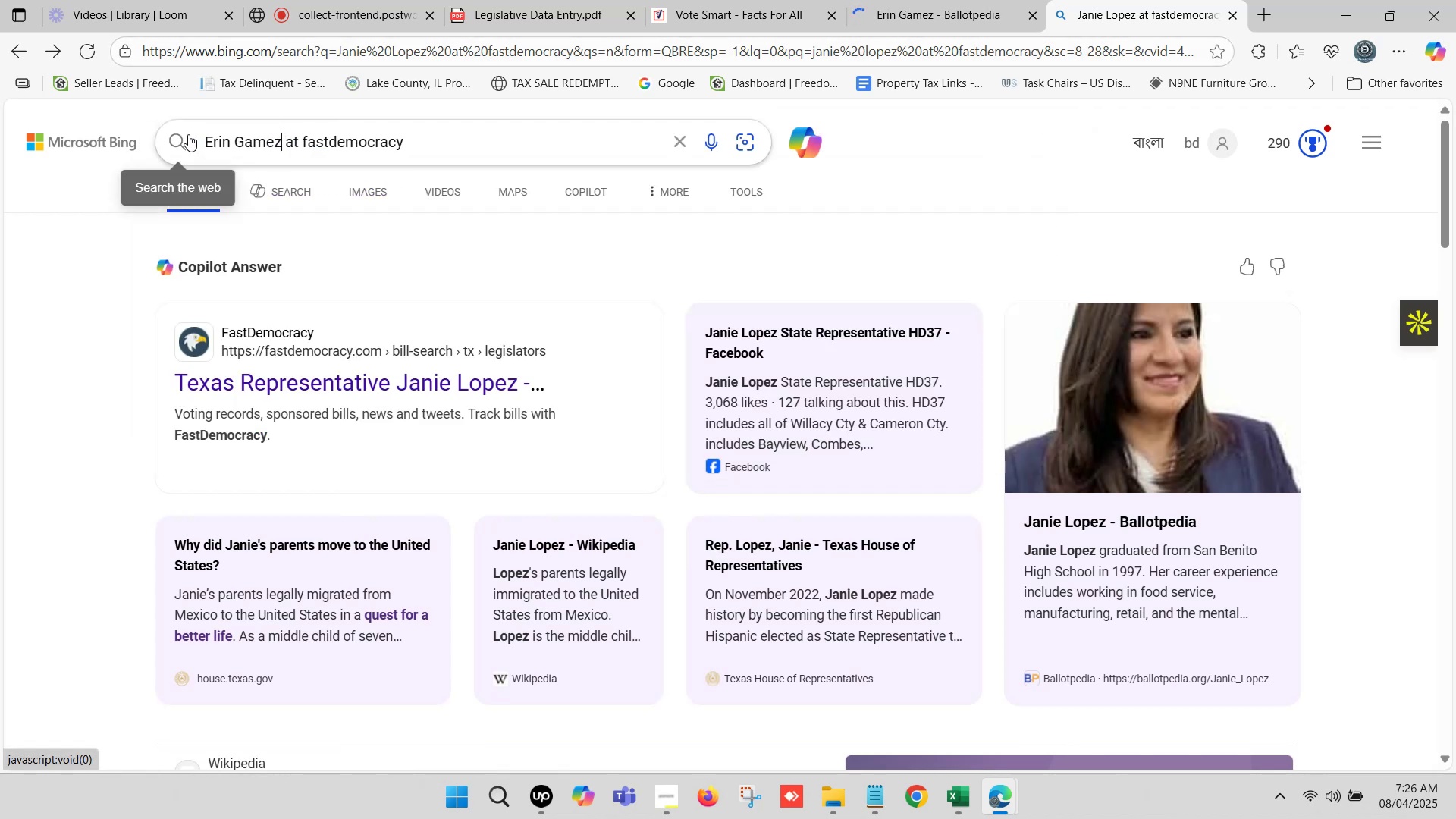 
key(Enter)
 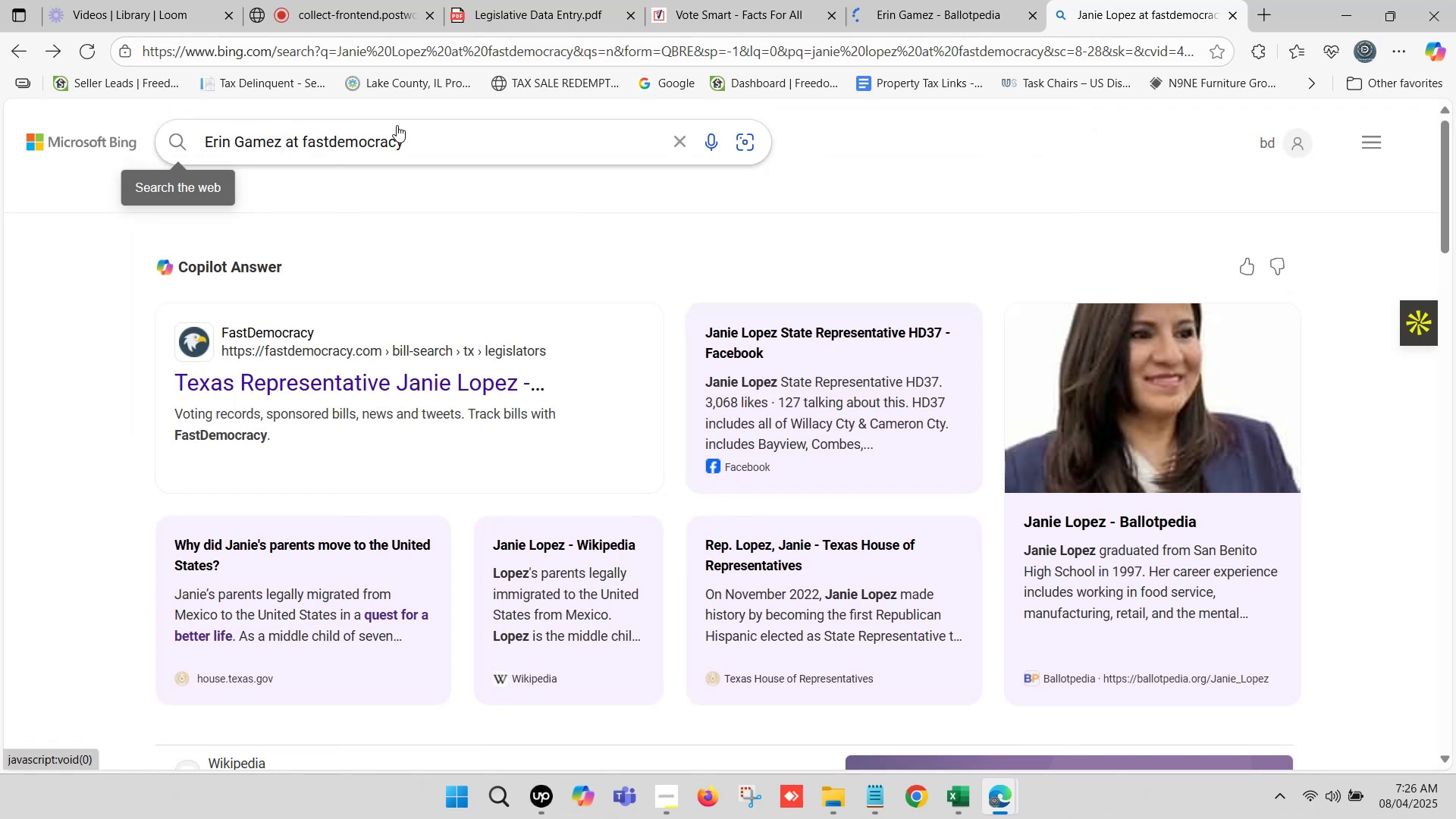 
left_click_drag(start_coordinate=[416, 140], to_coordinate=[202, 142])
 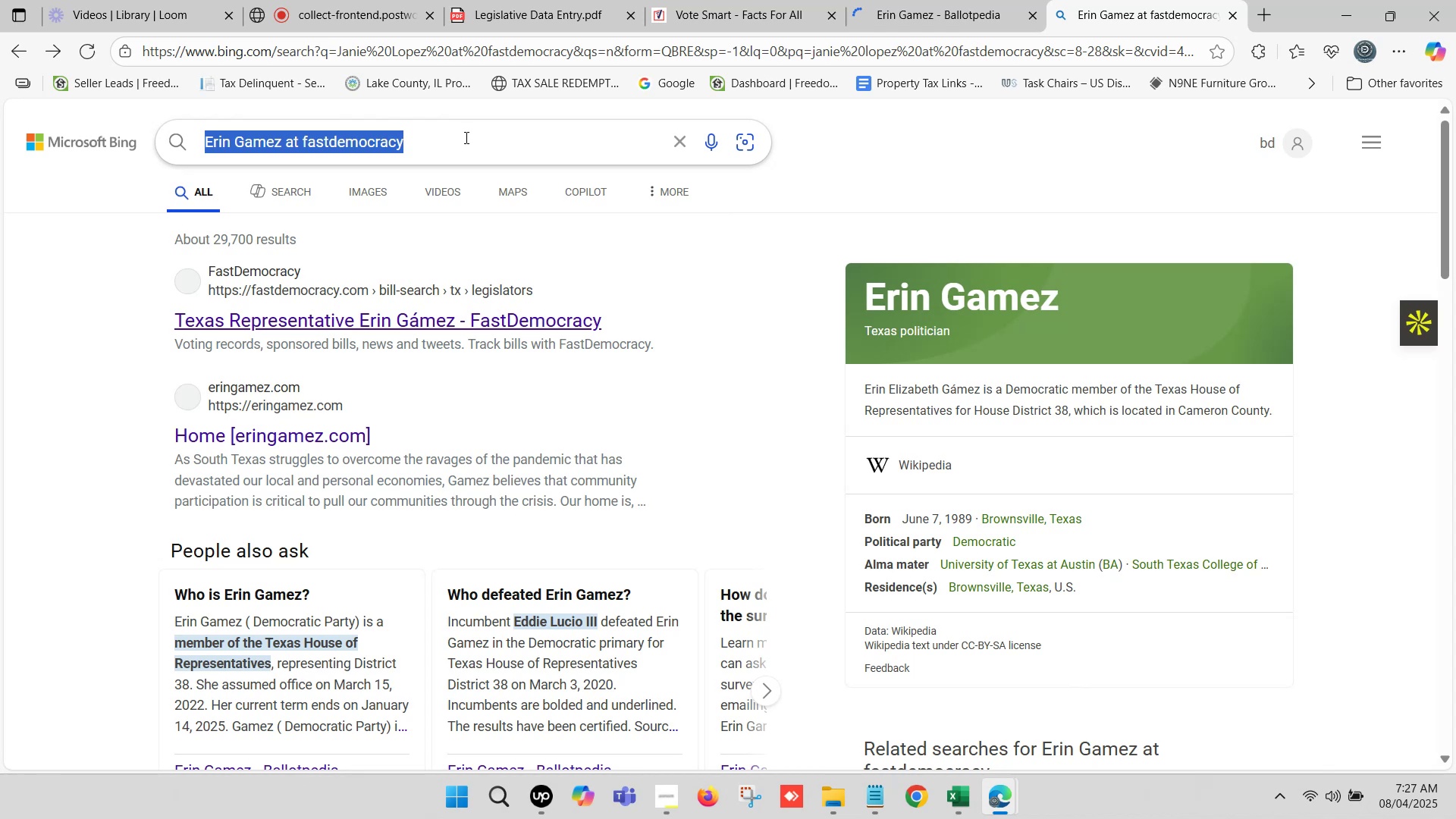 
key(Control+C)
 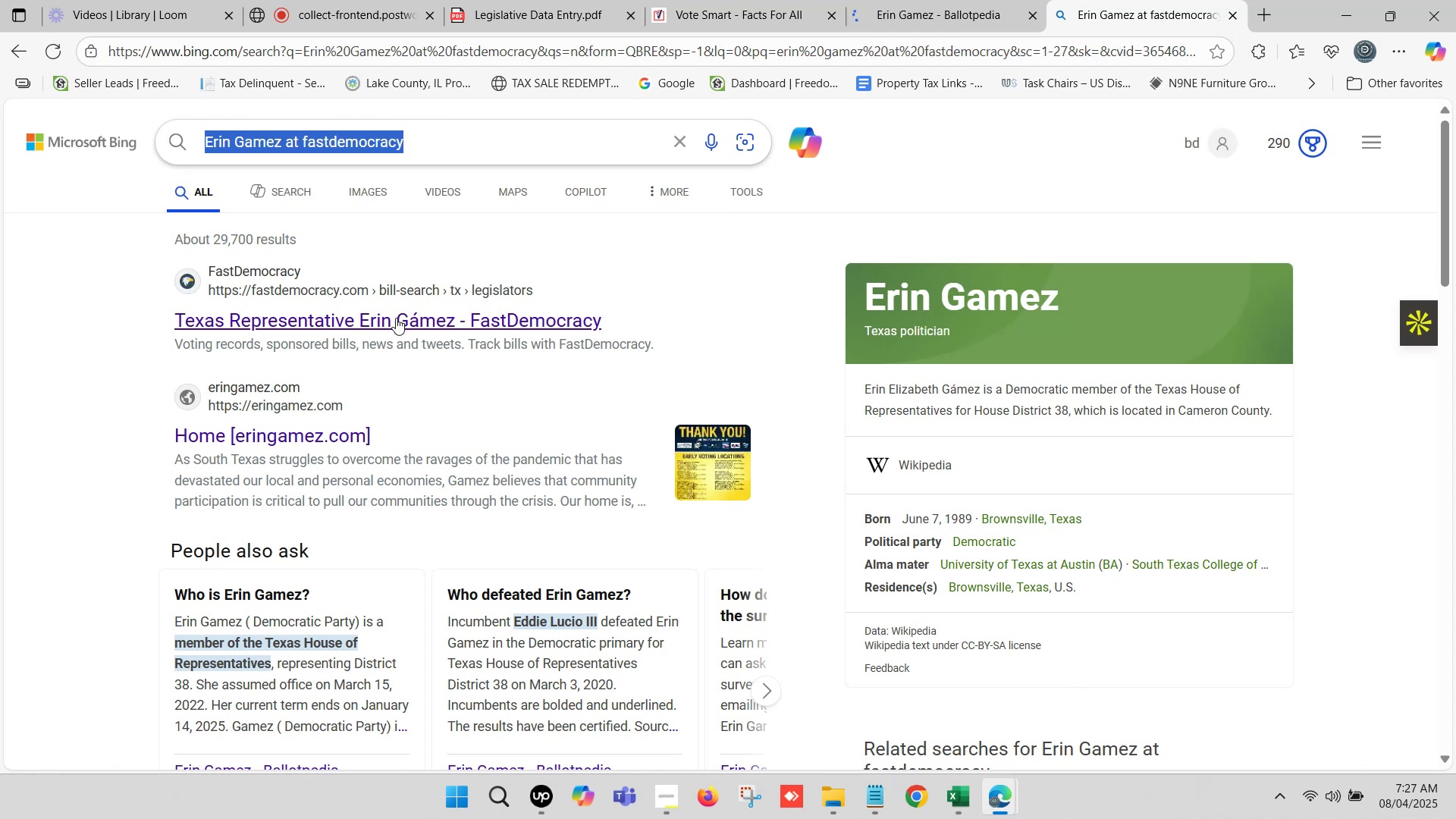 
right_click([396, 320])
 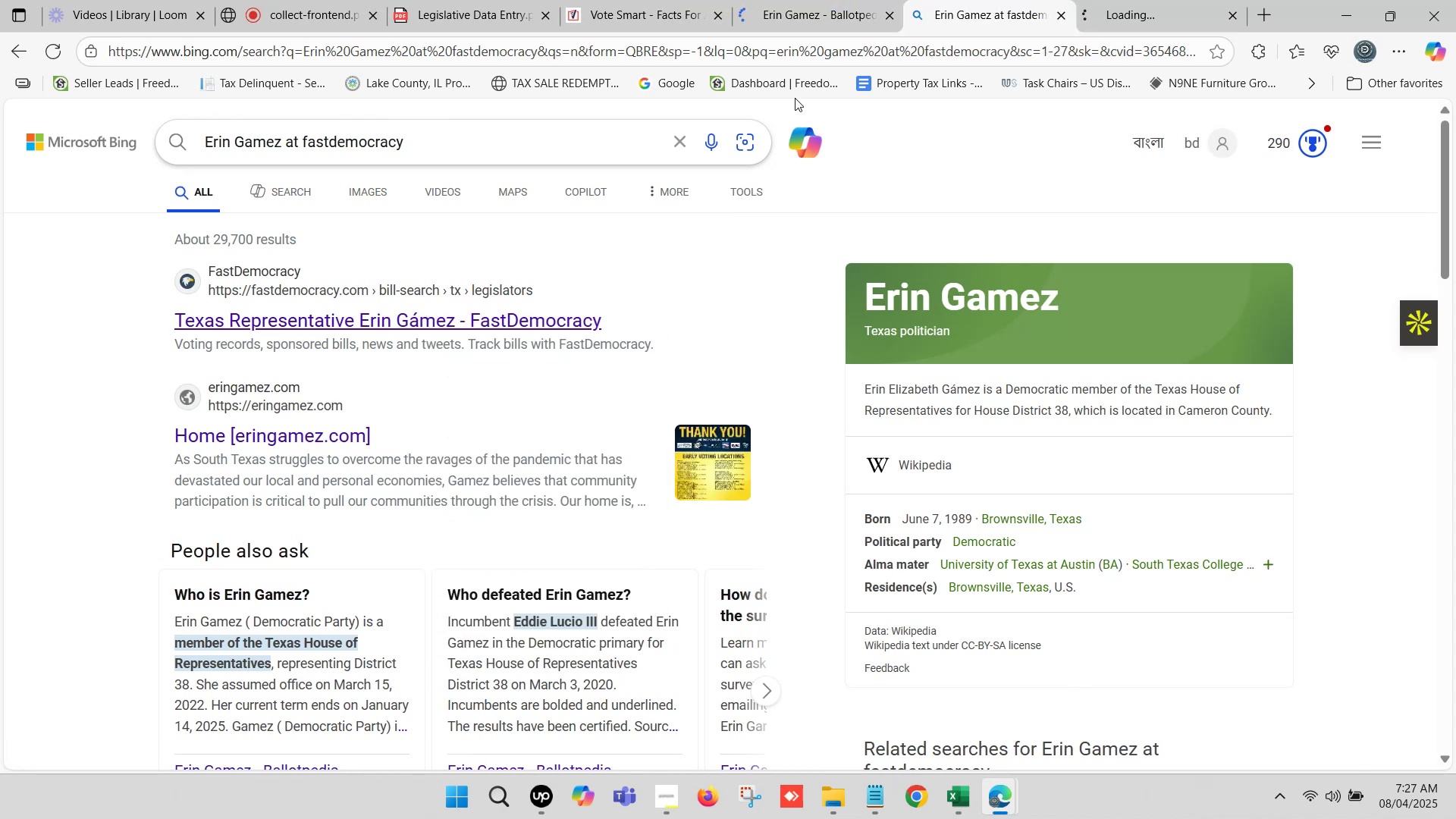 
left_click([988, 0])
 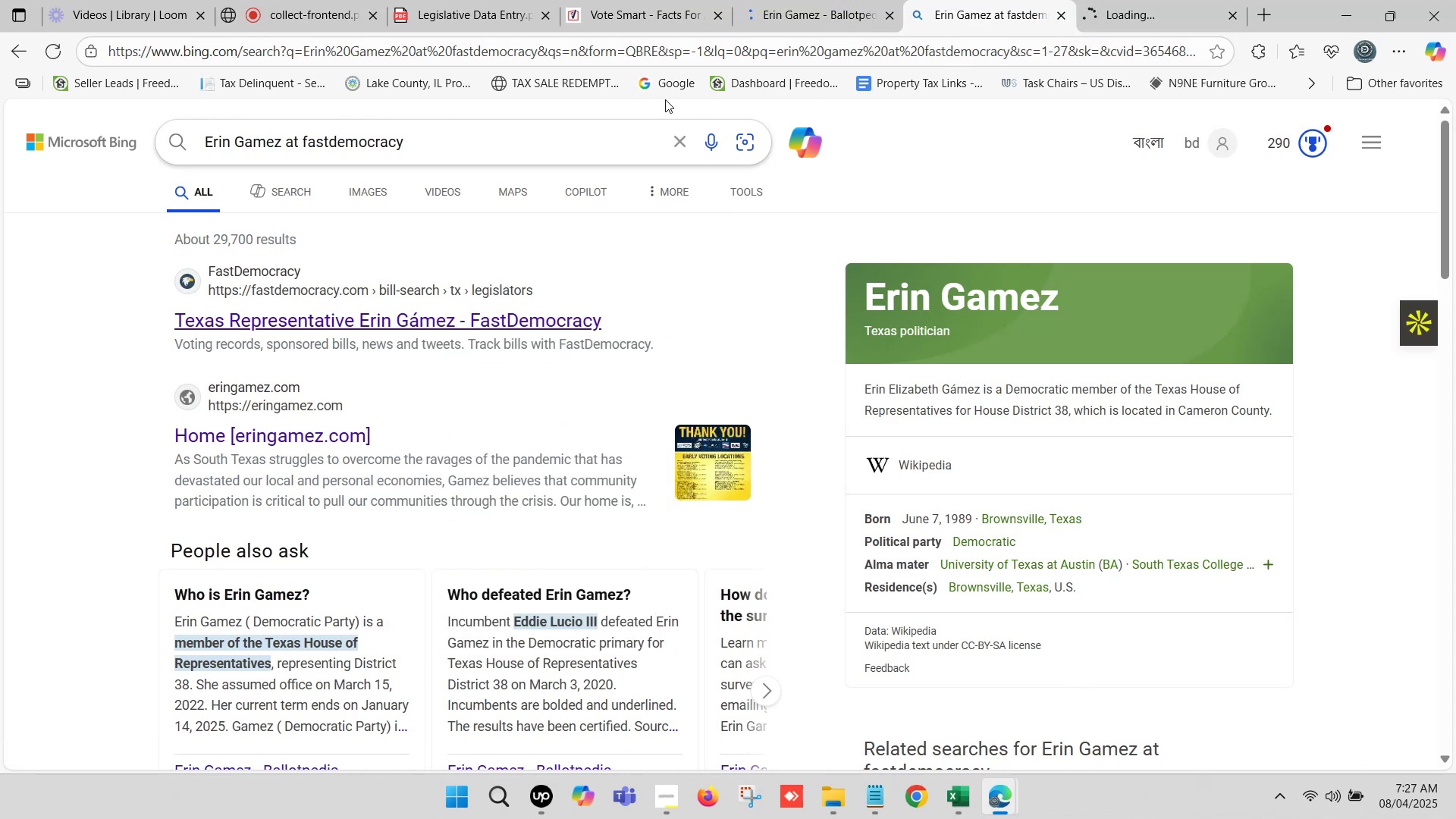 
left_click([654, 77])
 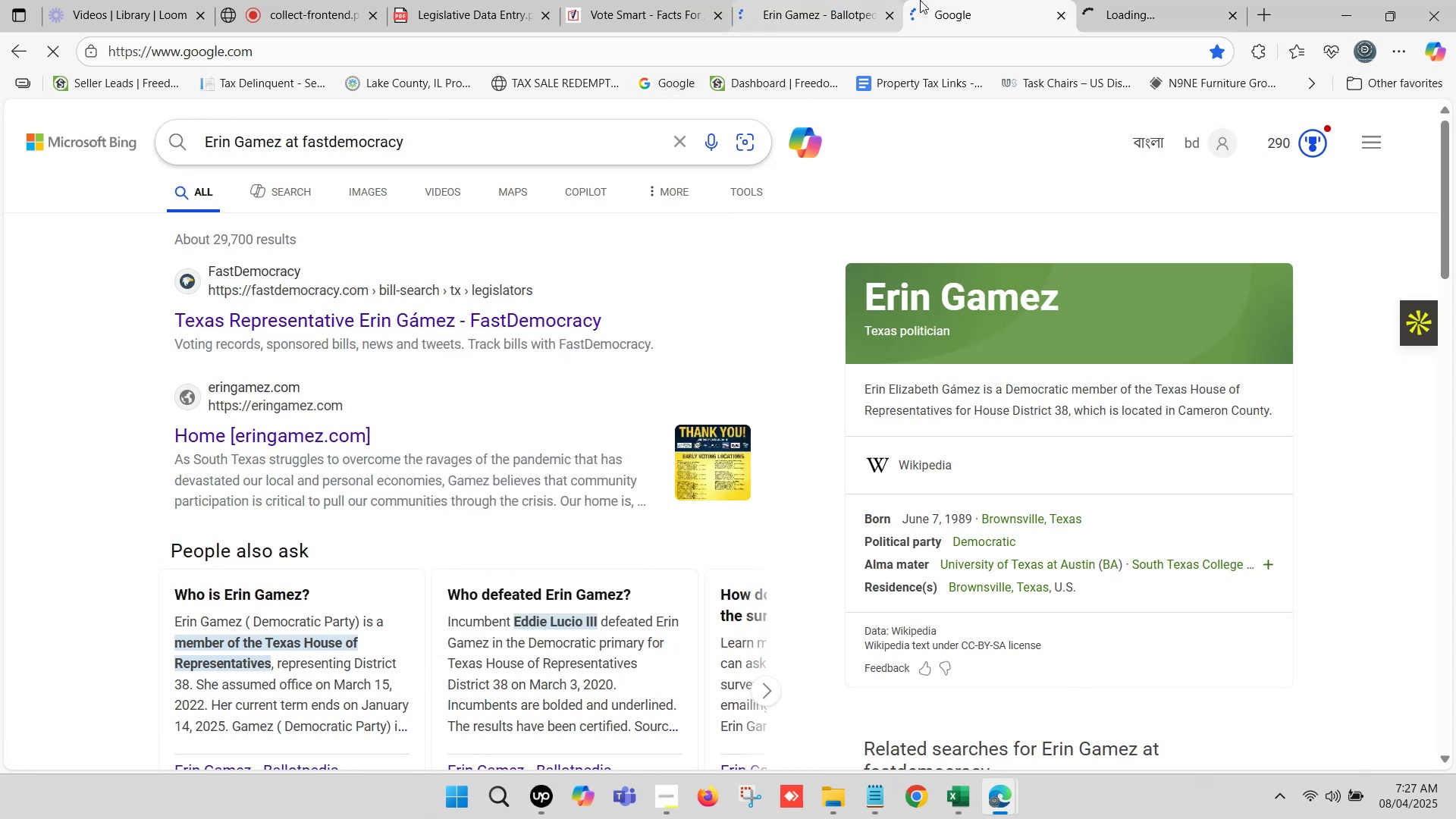 
left_click([948, 0])
 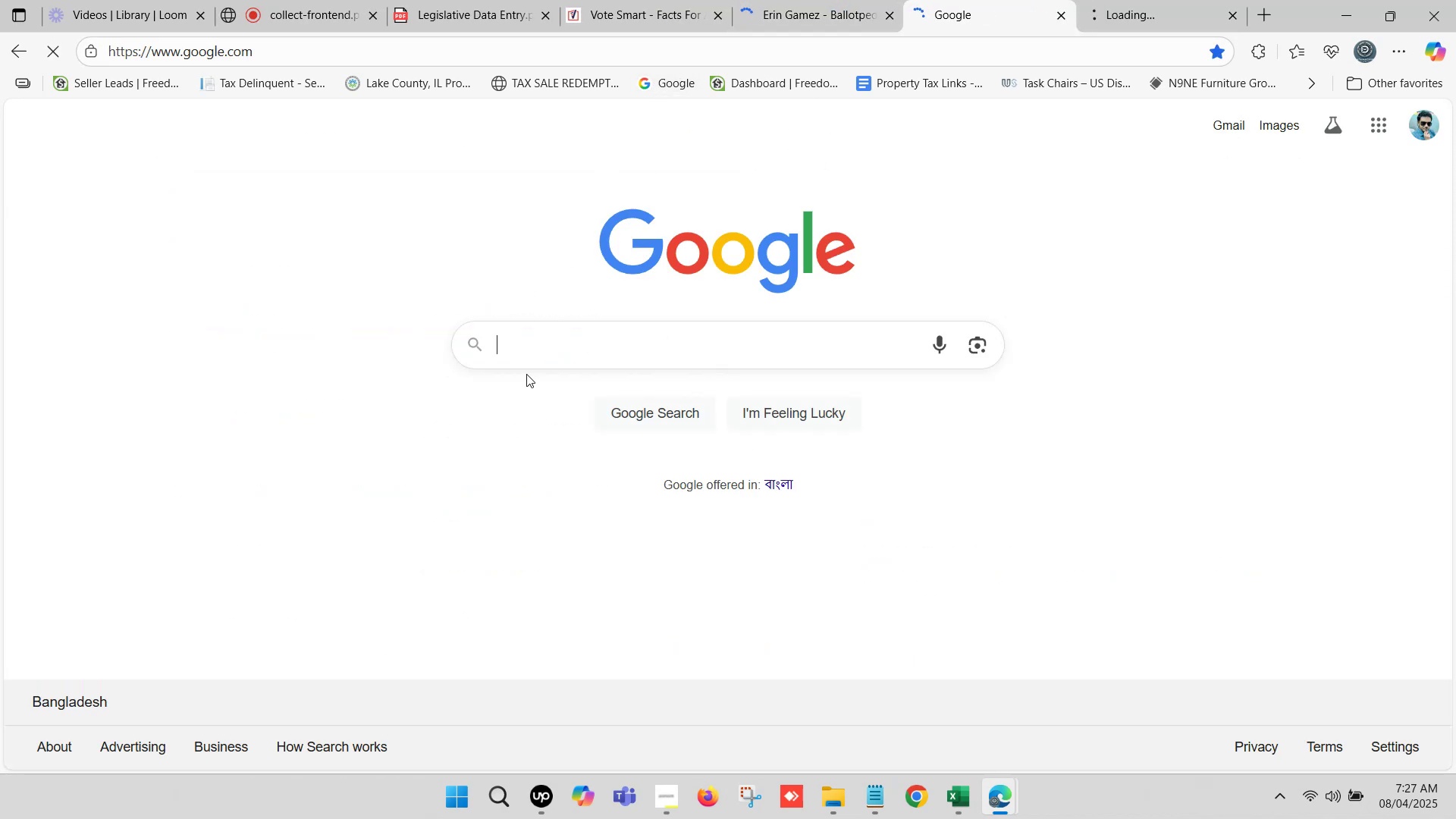 
left_click([528, 347])
 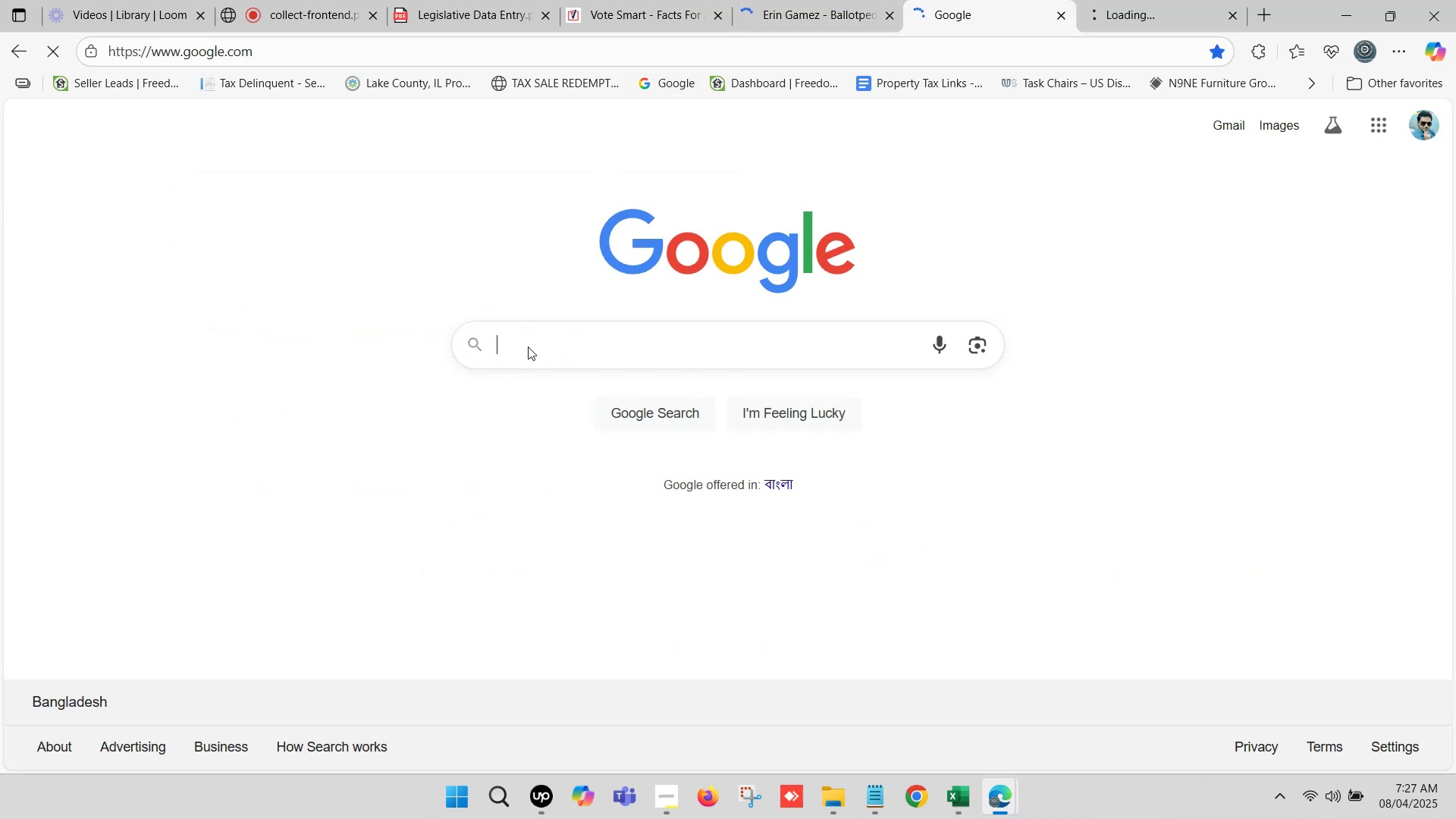 
key(Control+ControlLeft)
 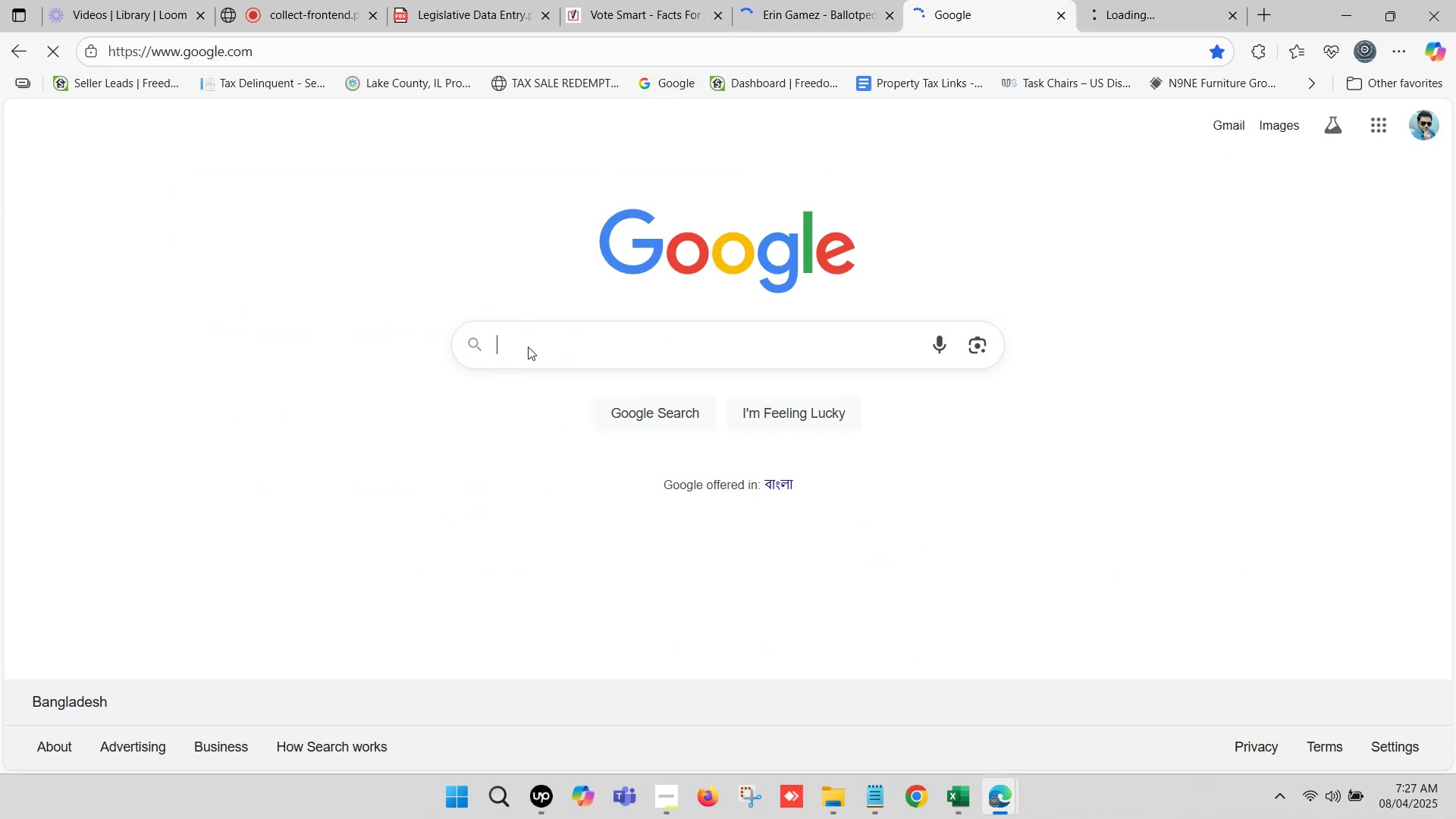 
key(Control+V)
 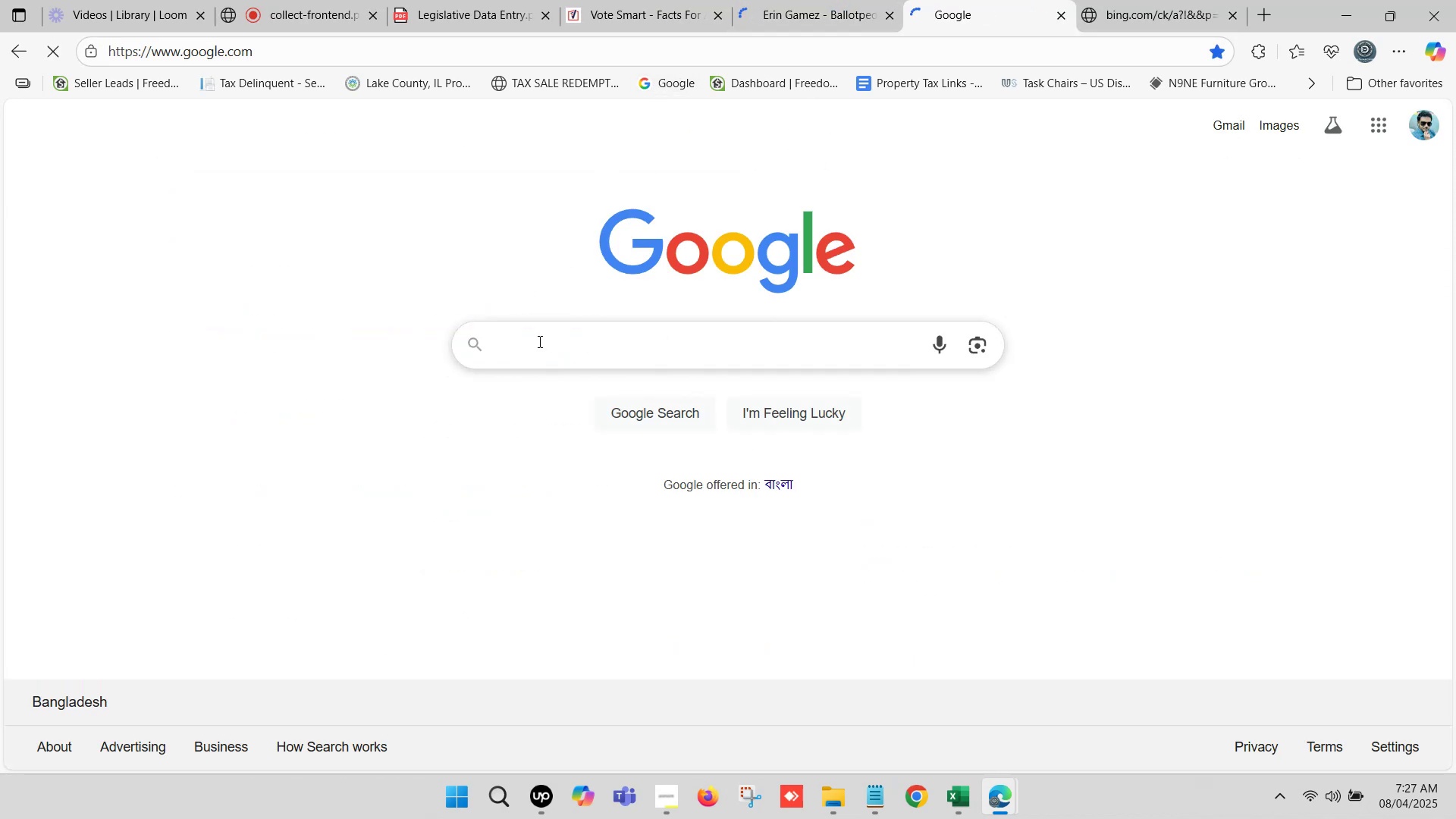 
left_click([538, 342])
 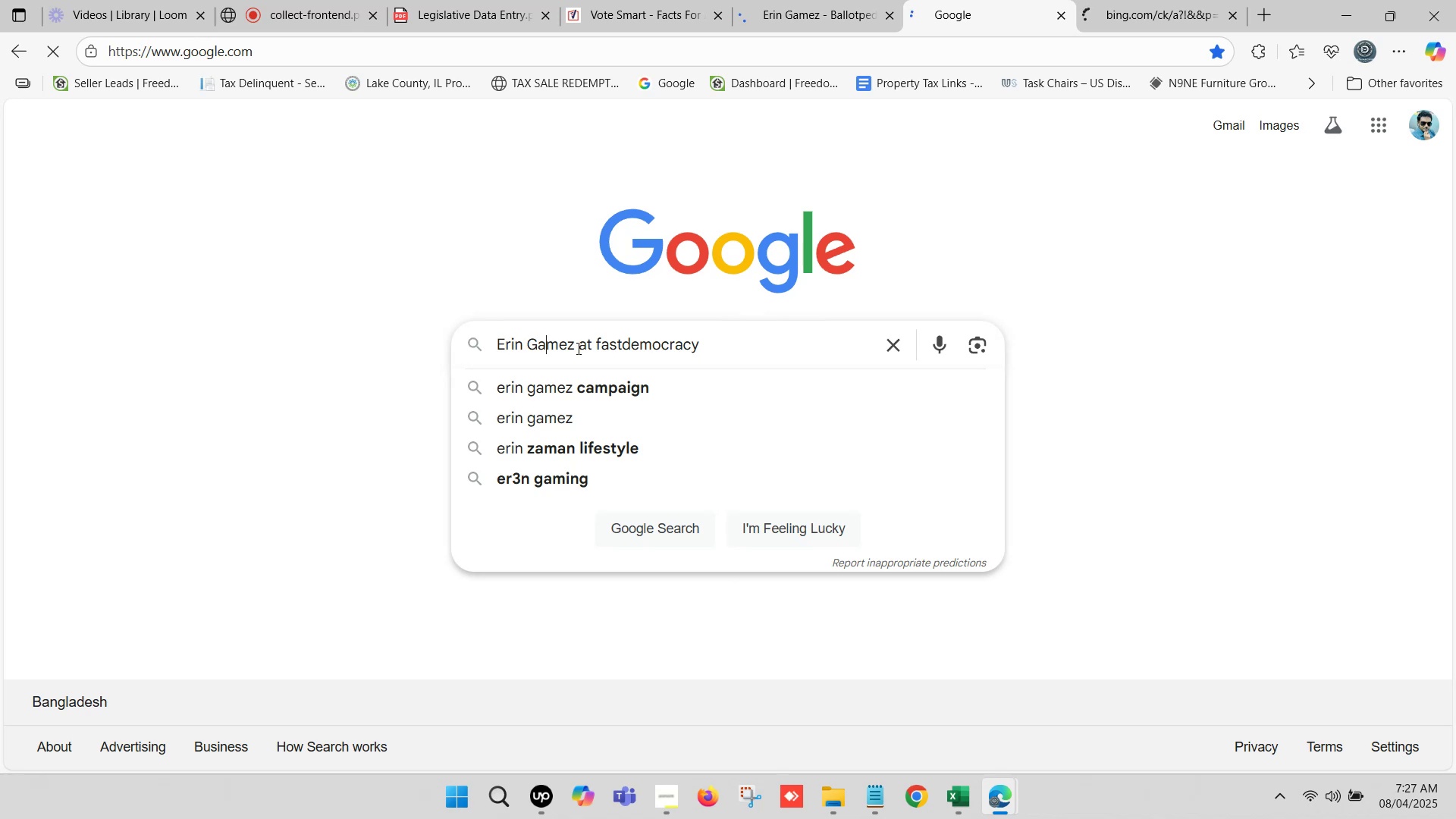 
left_click([713, 343])
 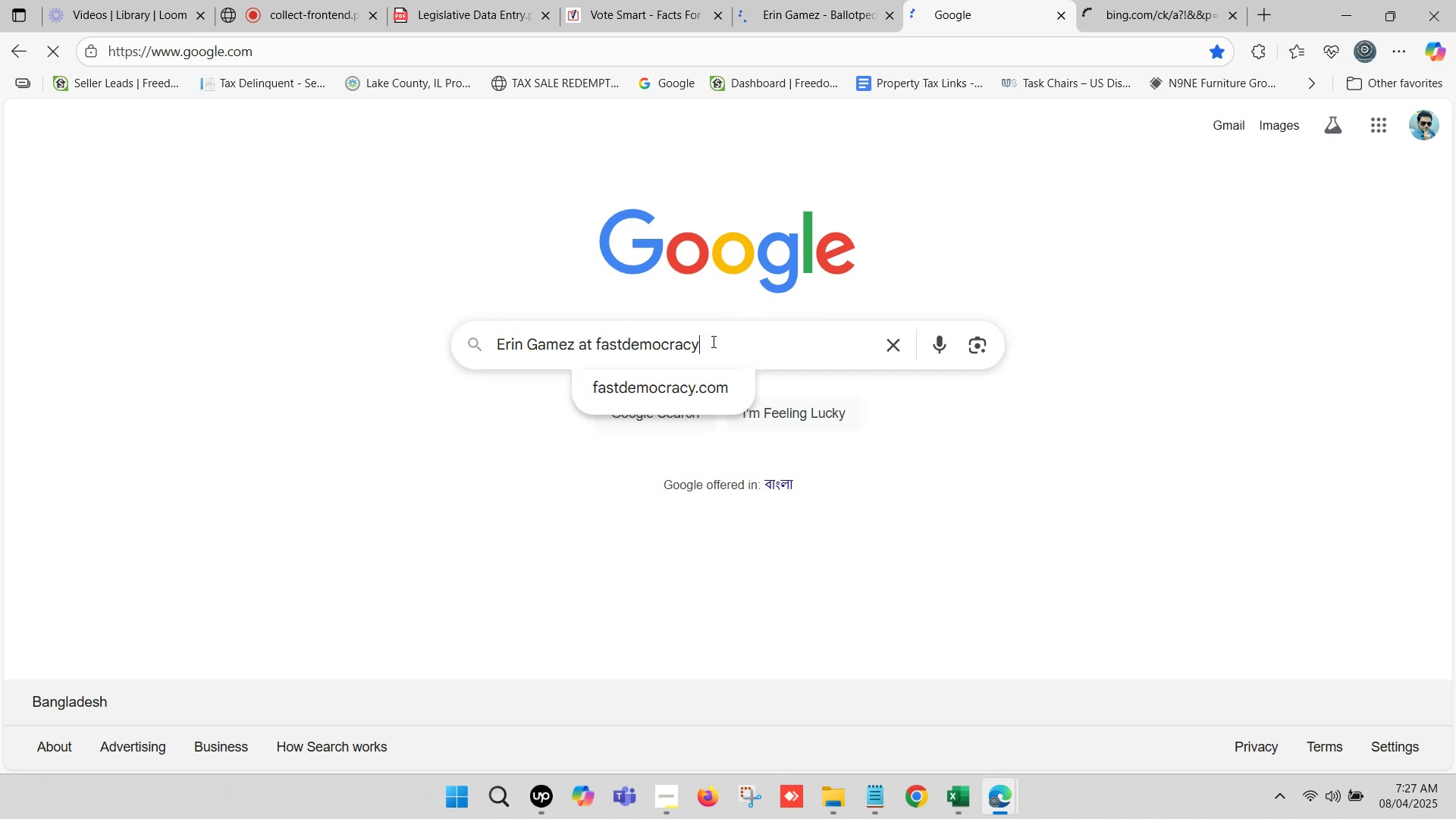 
key(Enter)
 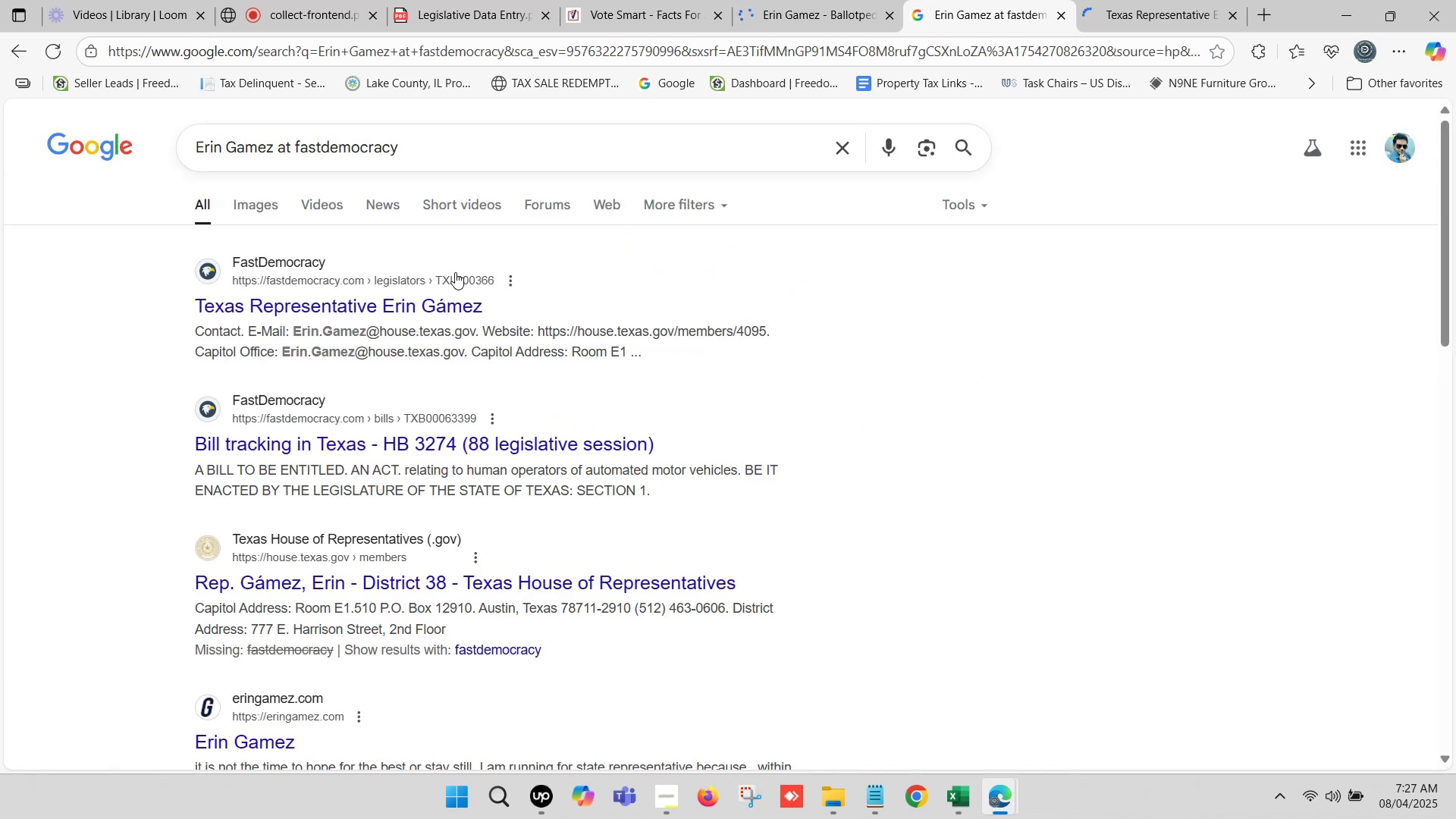 
wait(6.42)
 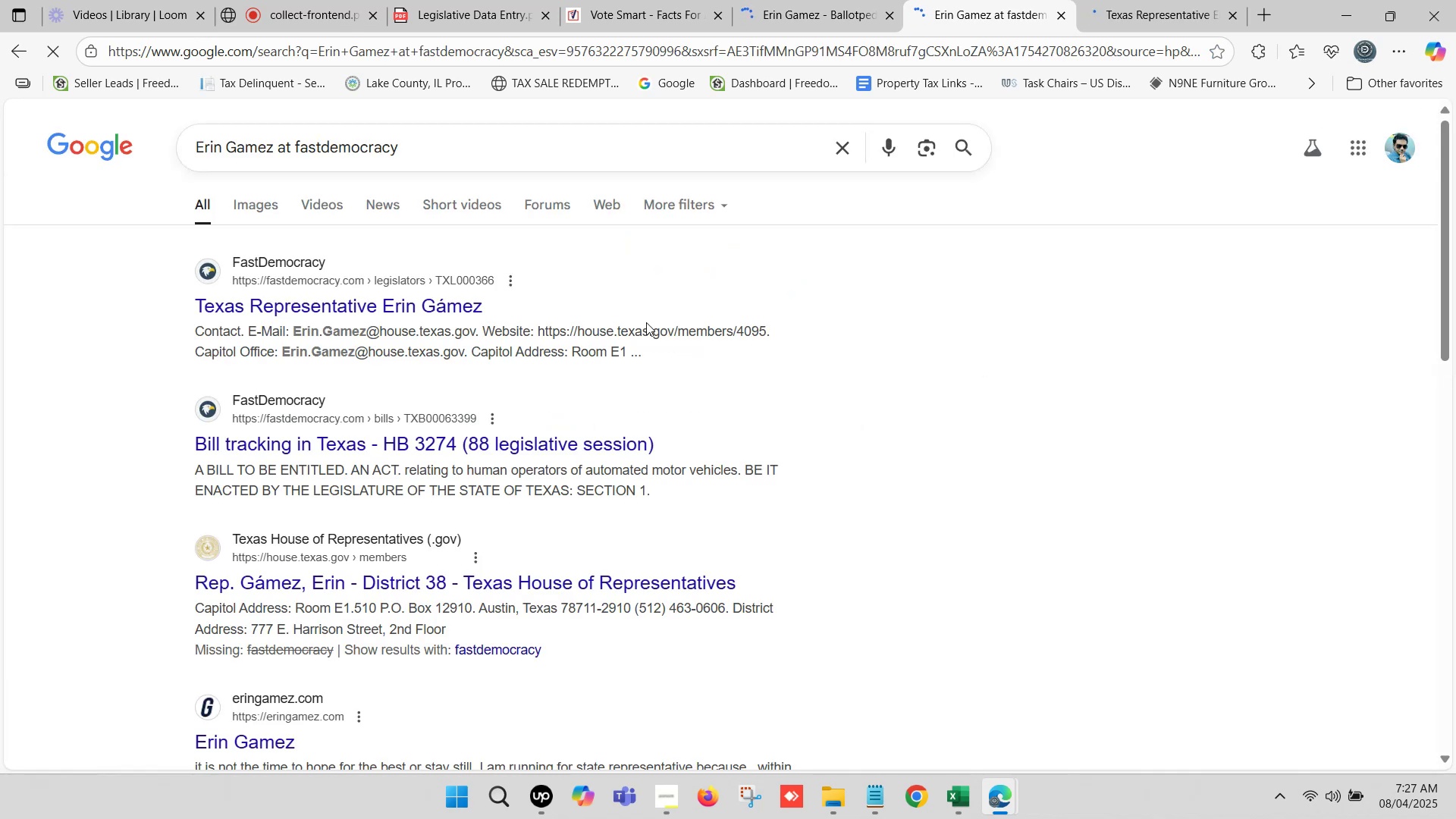 
left_click([1176, 0])
 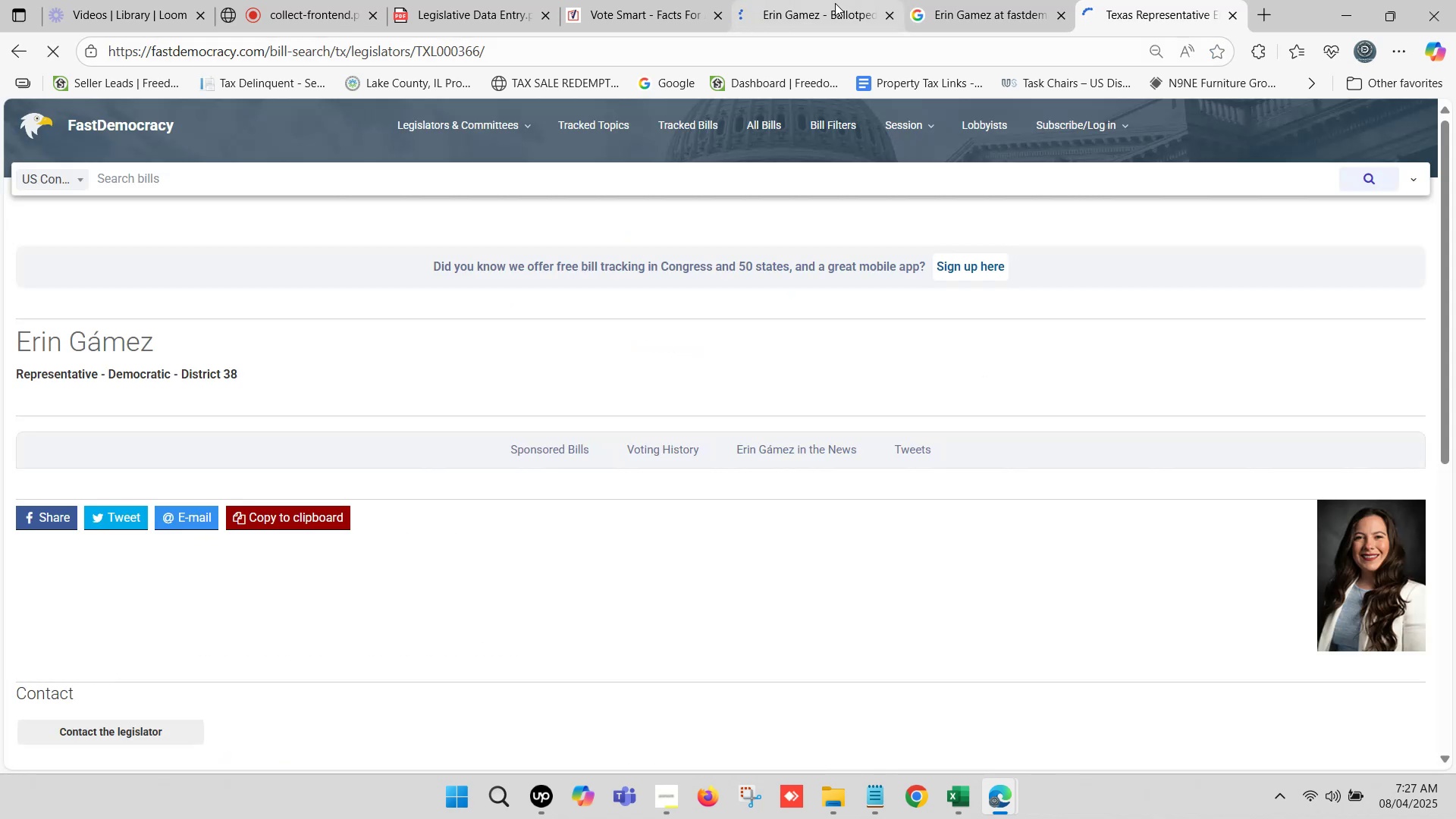 
left_click([835, 3])
 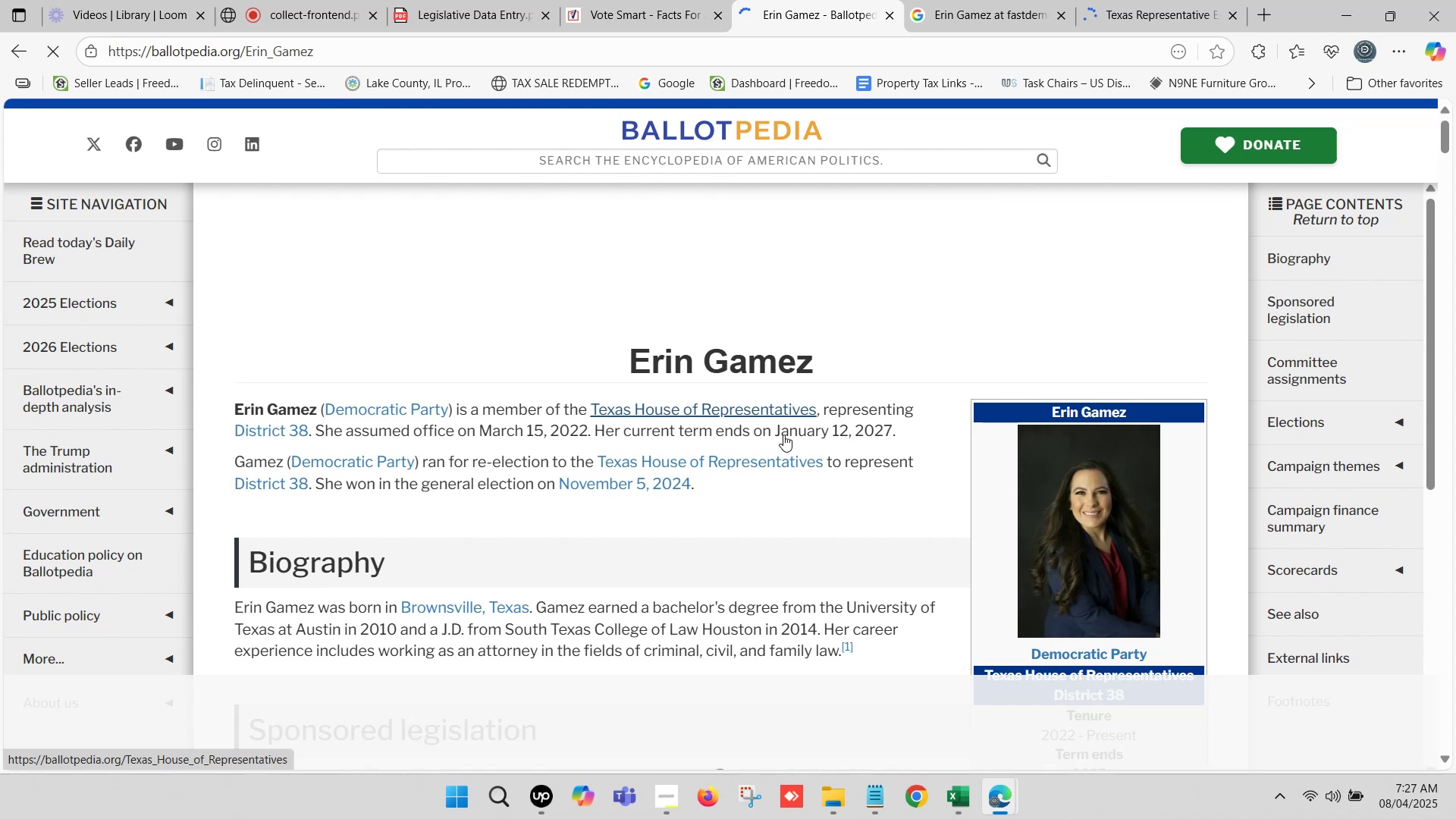 
scroll: coordinate [1006, 458], scroll_direction: down, amount: 7.0
 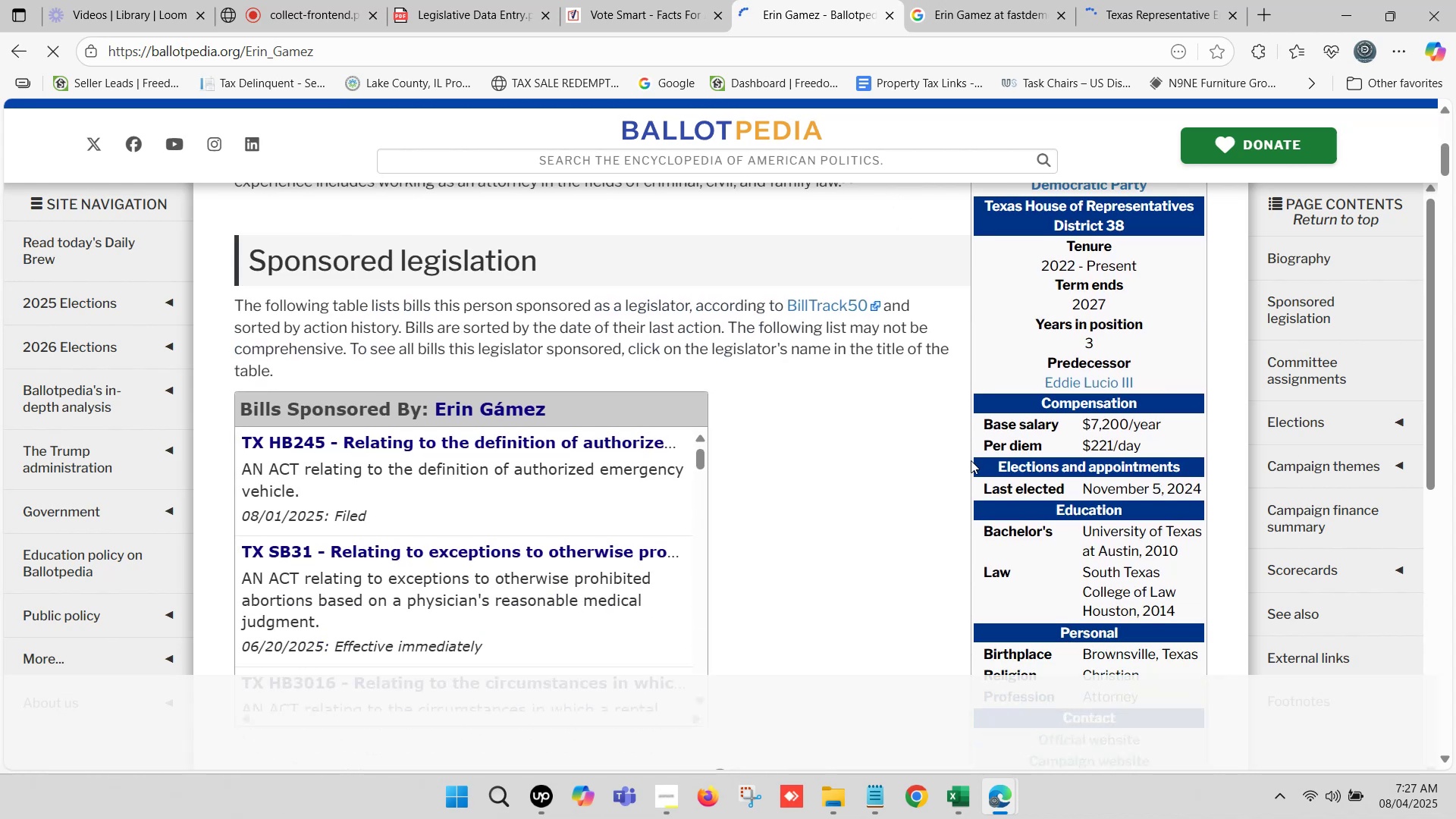 
hold_key(key=ControlLeft, duration=1.51)
left_click([1125, 322])
 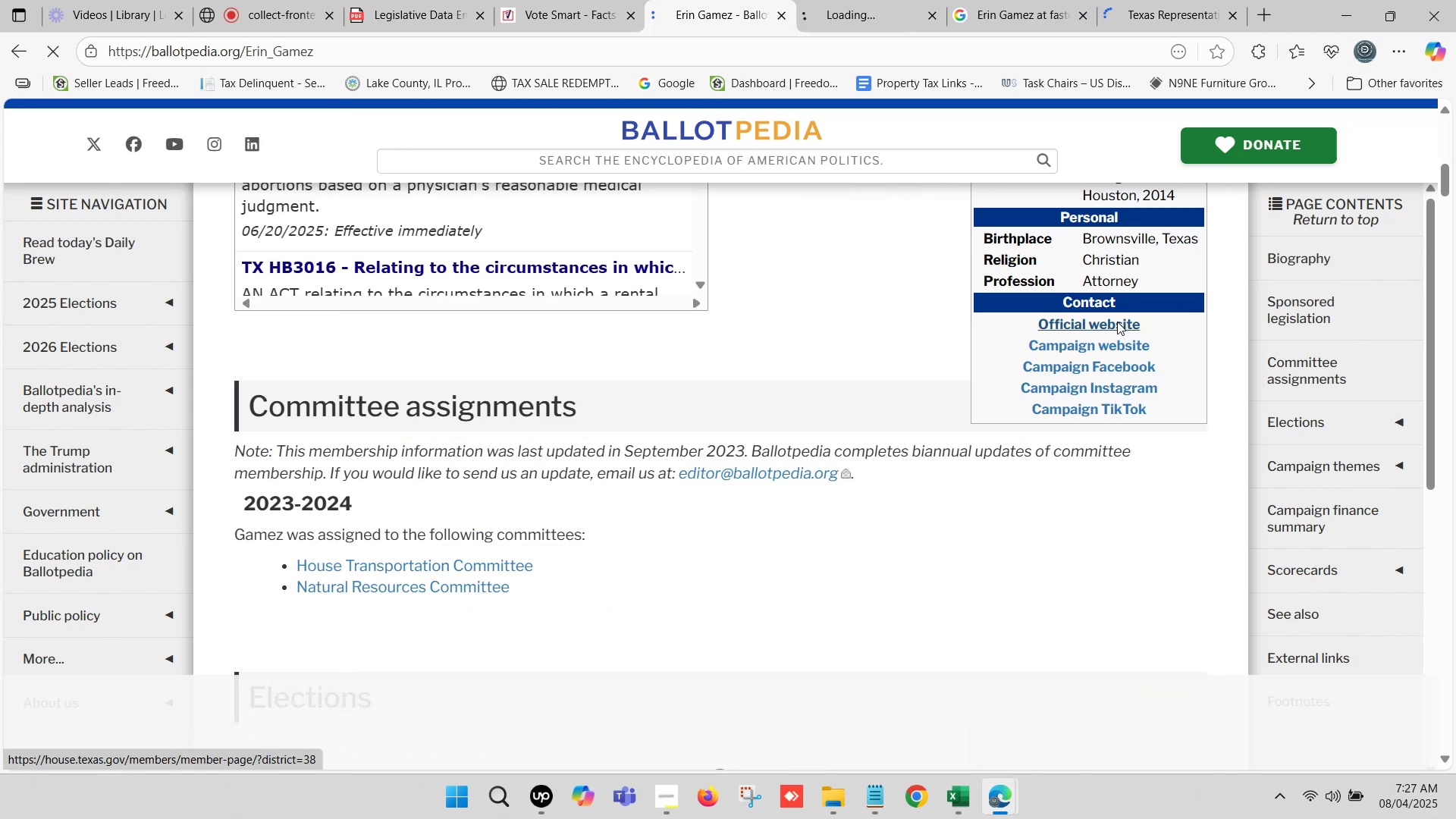 
hold_key(key=ControlLeft, duration=0.66)
left_click([1101, 344])
 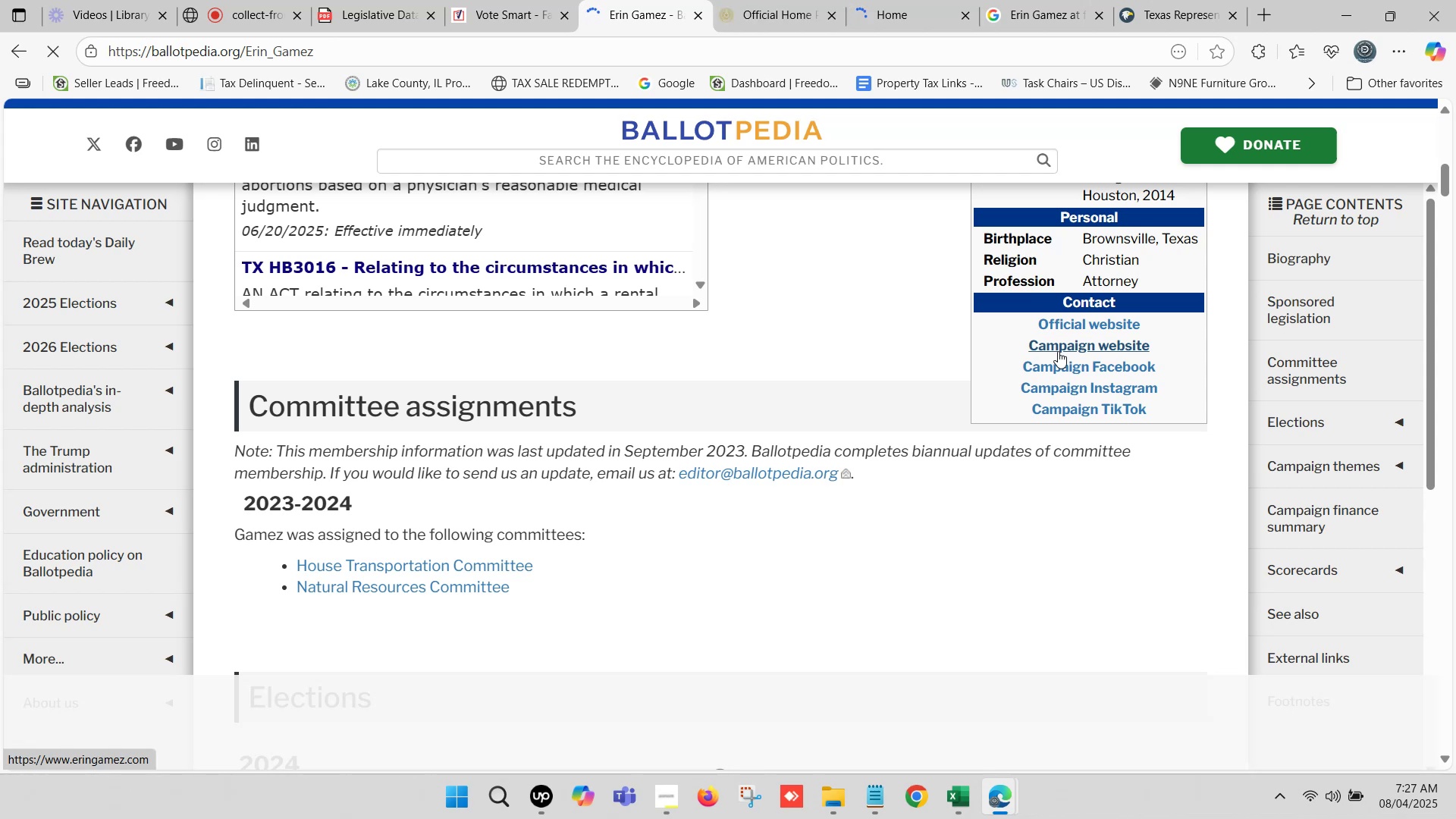 
wait(15.15)
 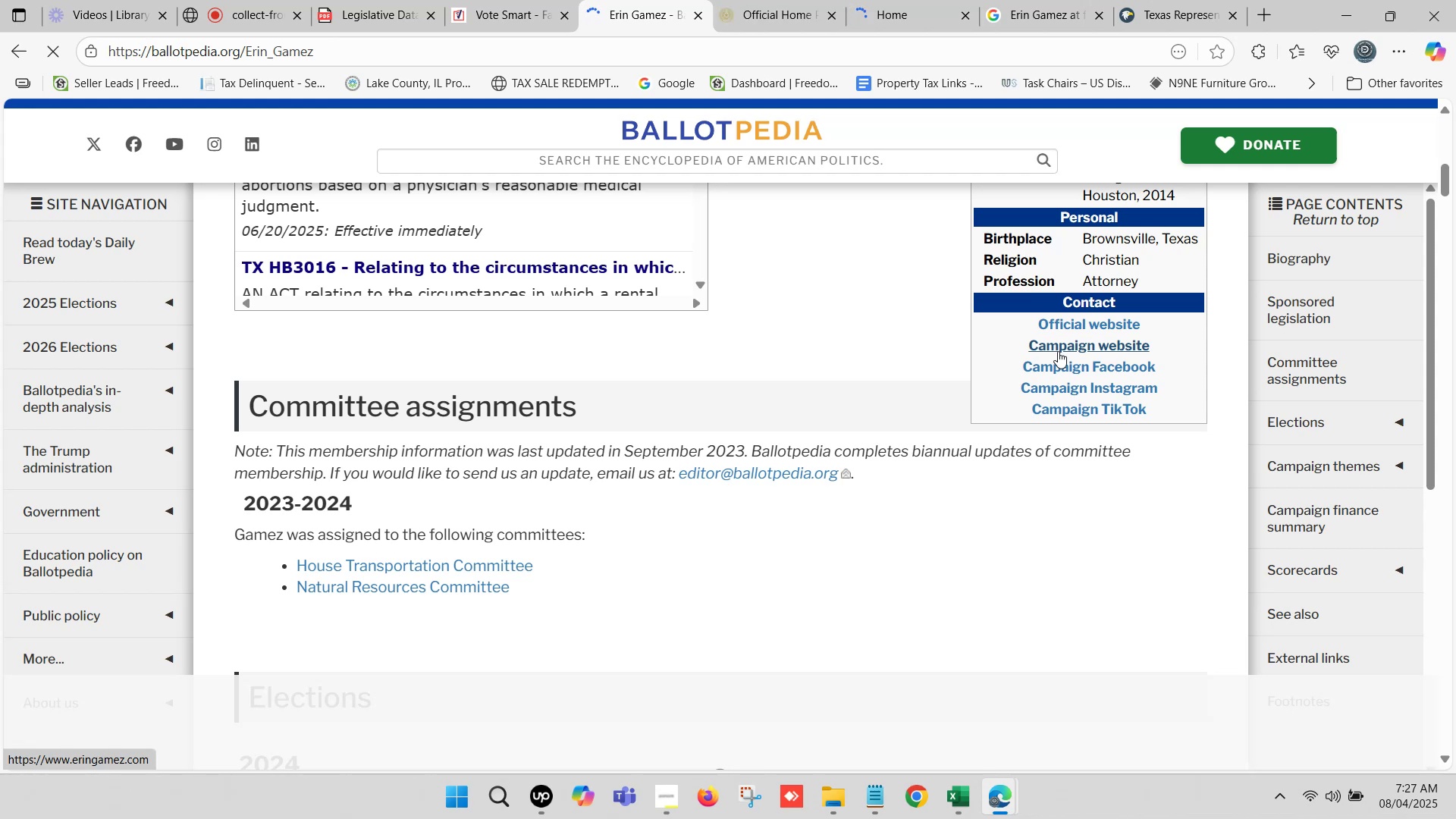 
scroll: coordinate [660, 380], scroll_direction: none, amount: 0.0
 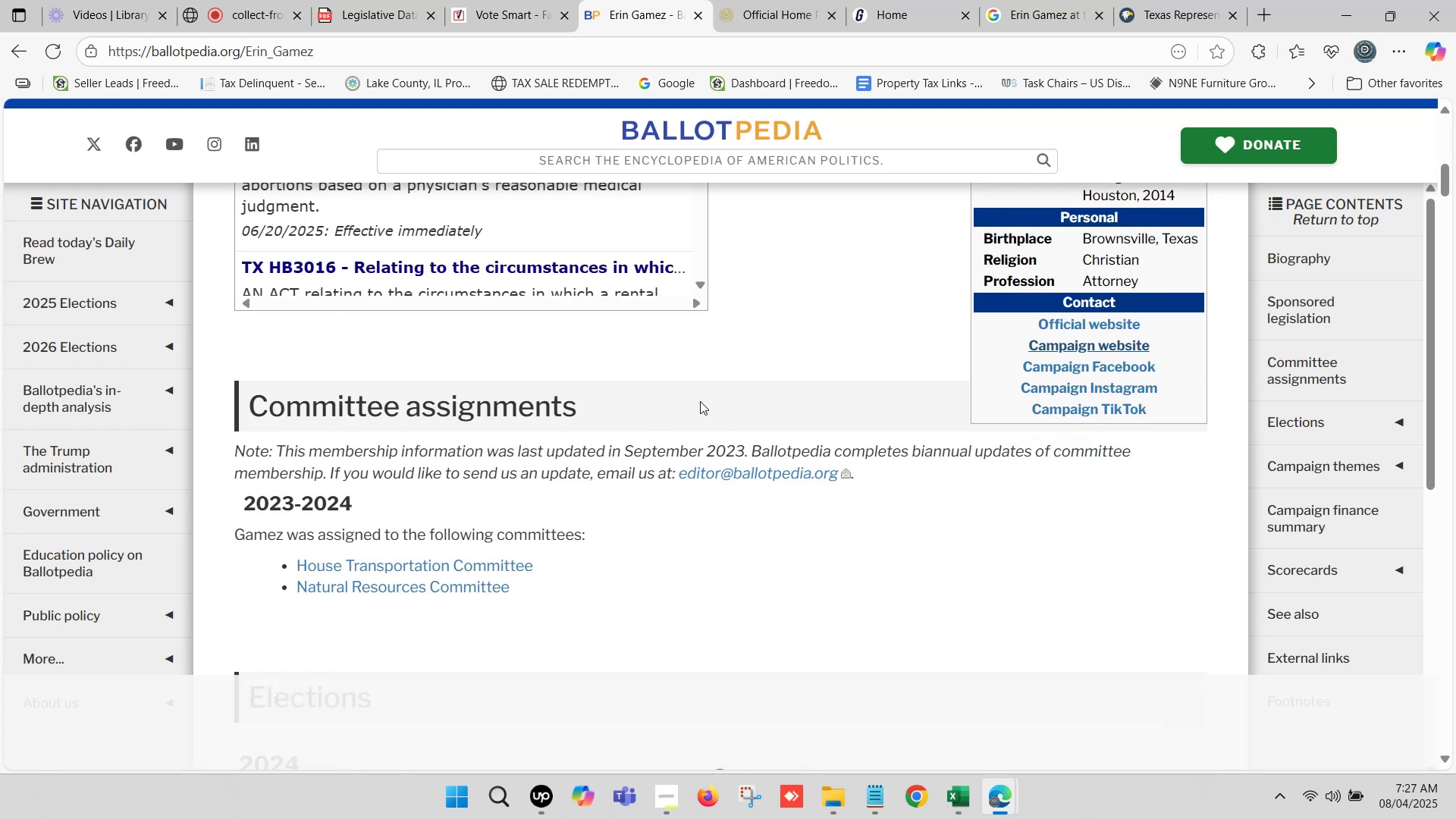 
wait(6.72)
 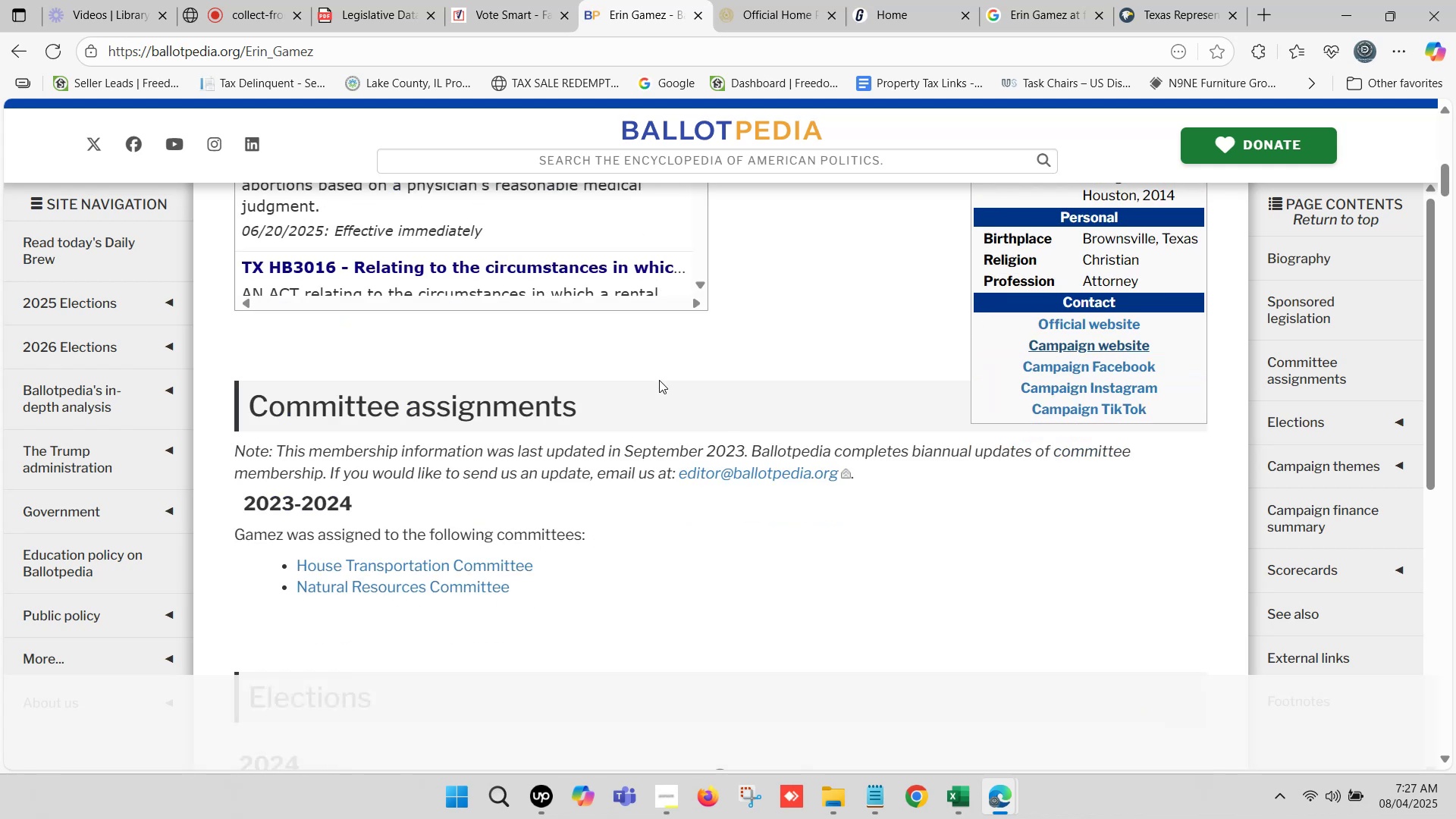 
scroll: coordinate [730, 424], scroll_direction: up, amount: 5.0
 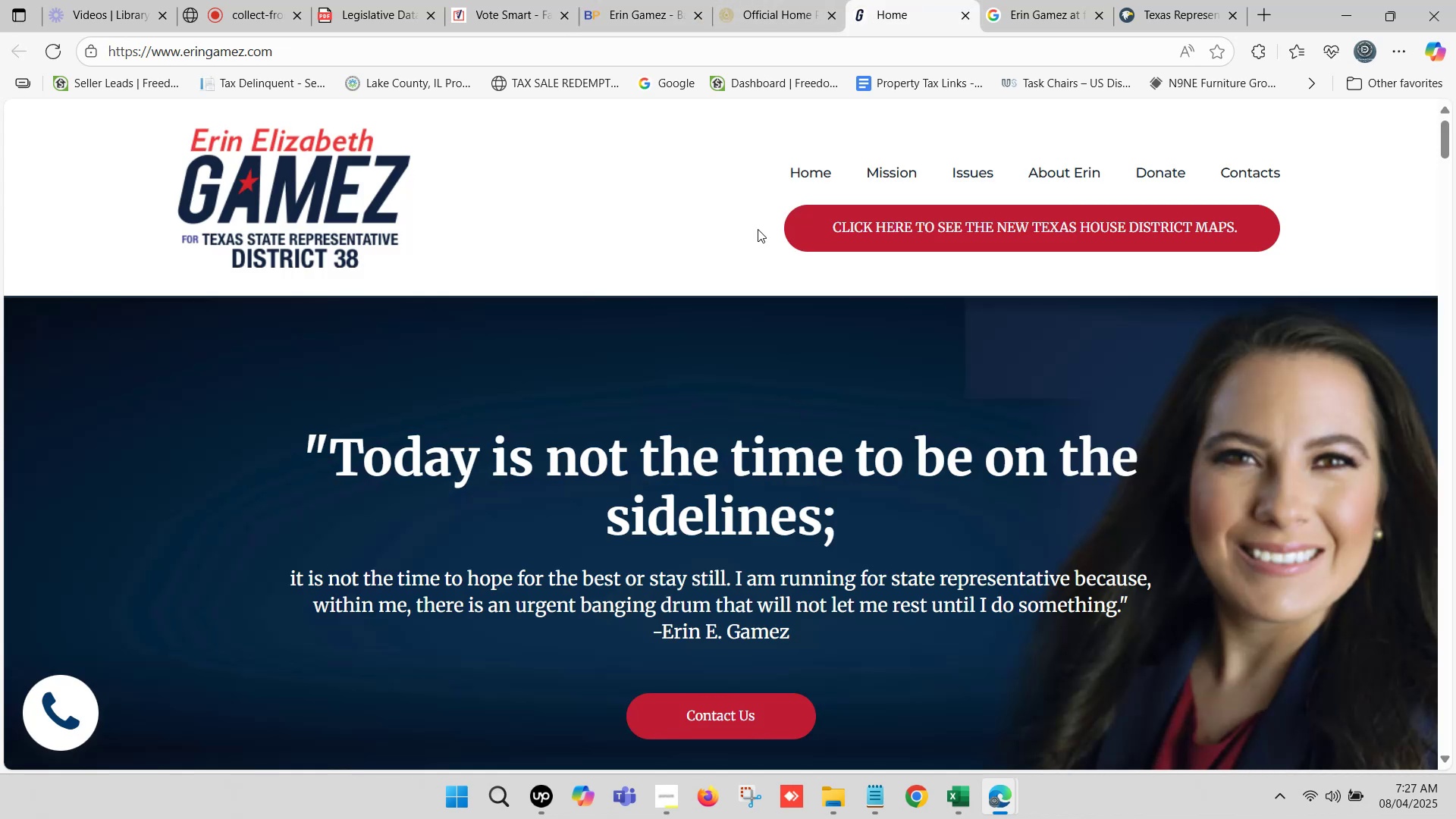 
left_click([826, 0])
 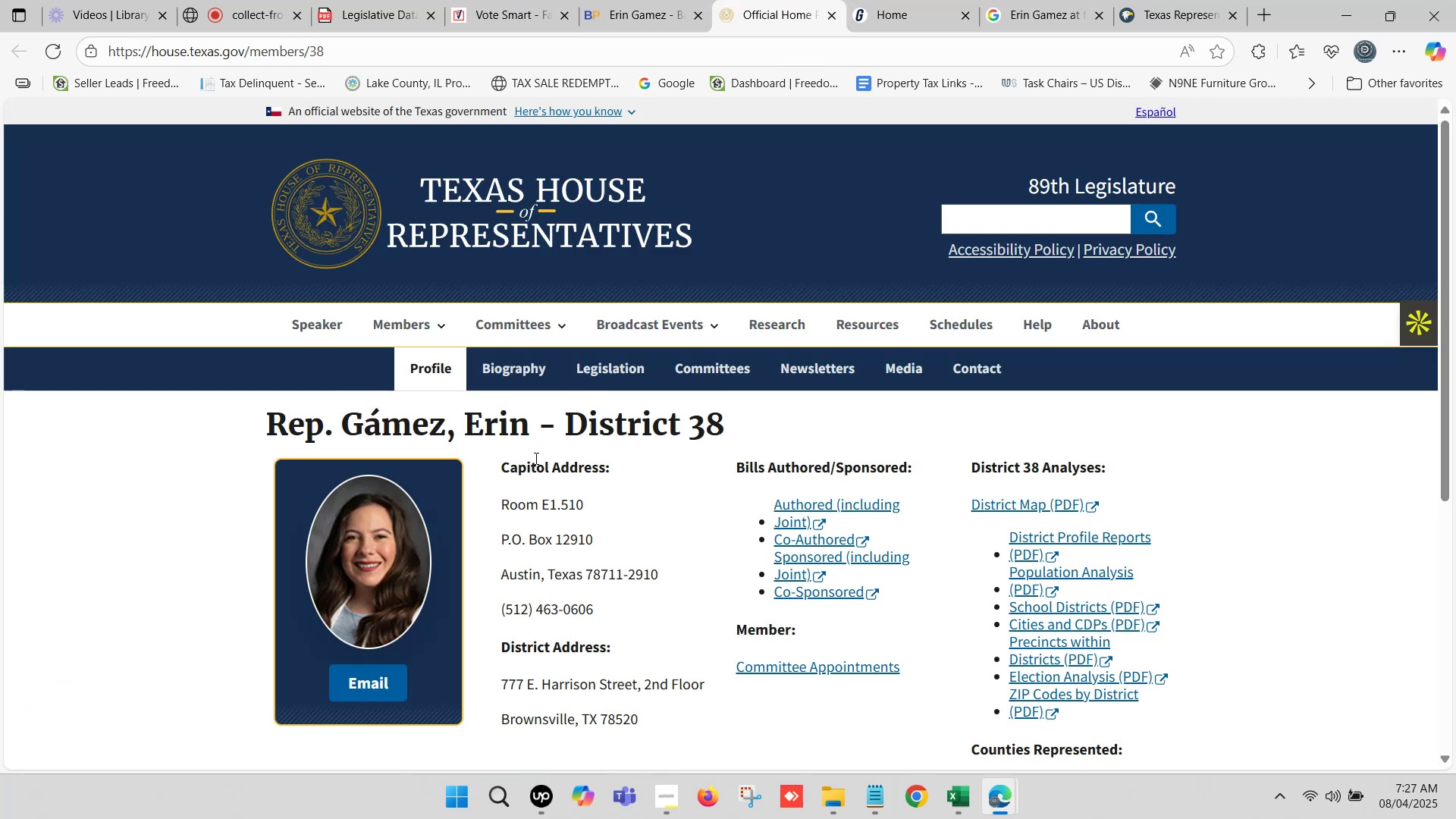 
scroll: coordinate [547, 464], scroll_direction: down, amount: 1.0
 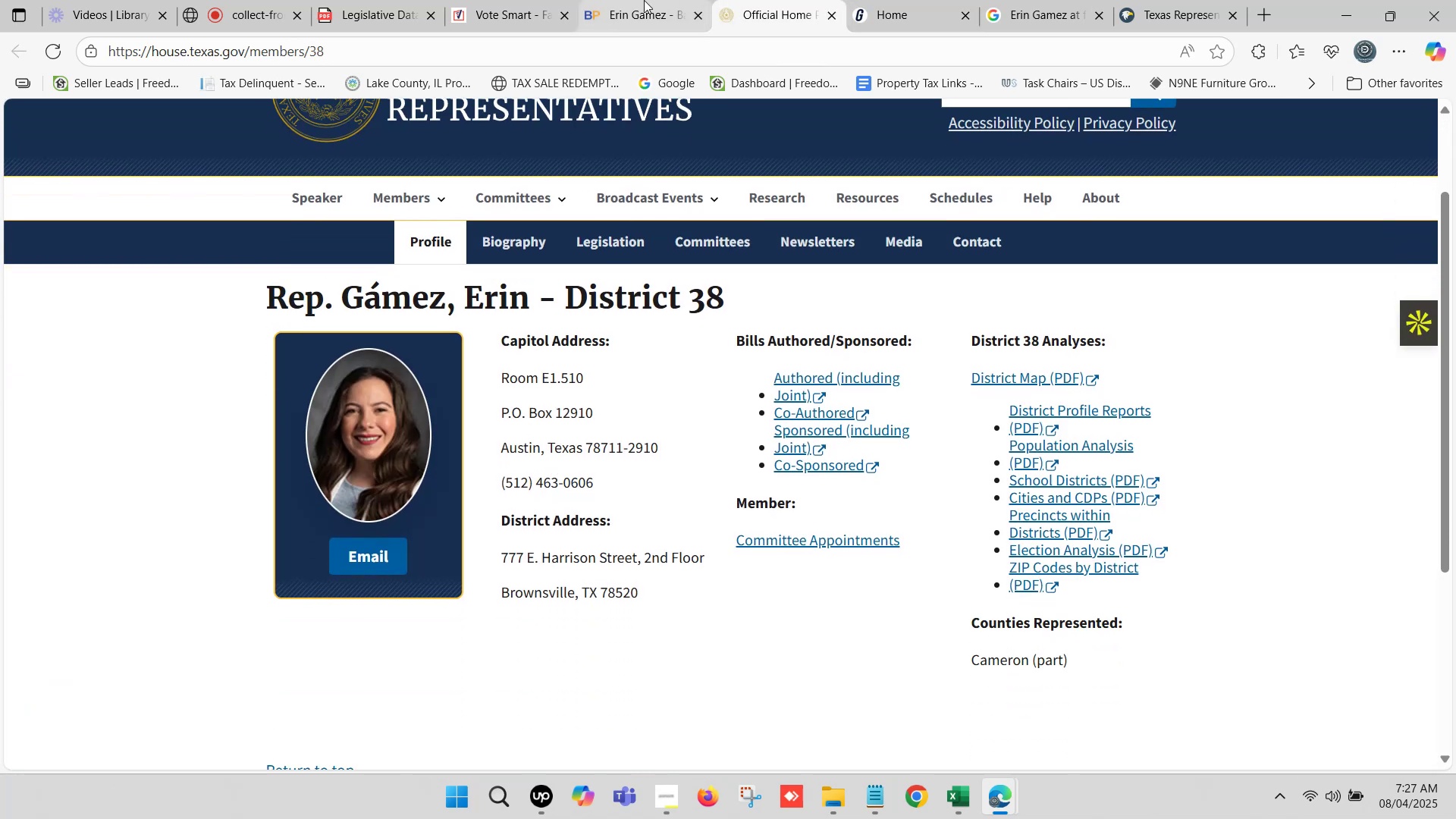 
left_click([645, 0])
 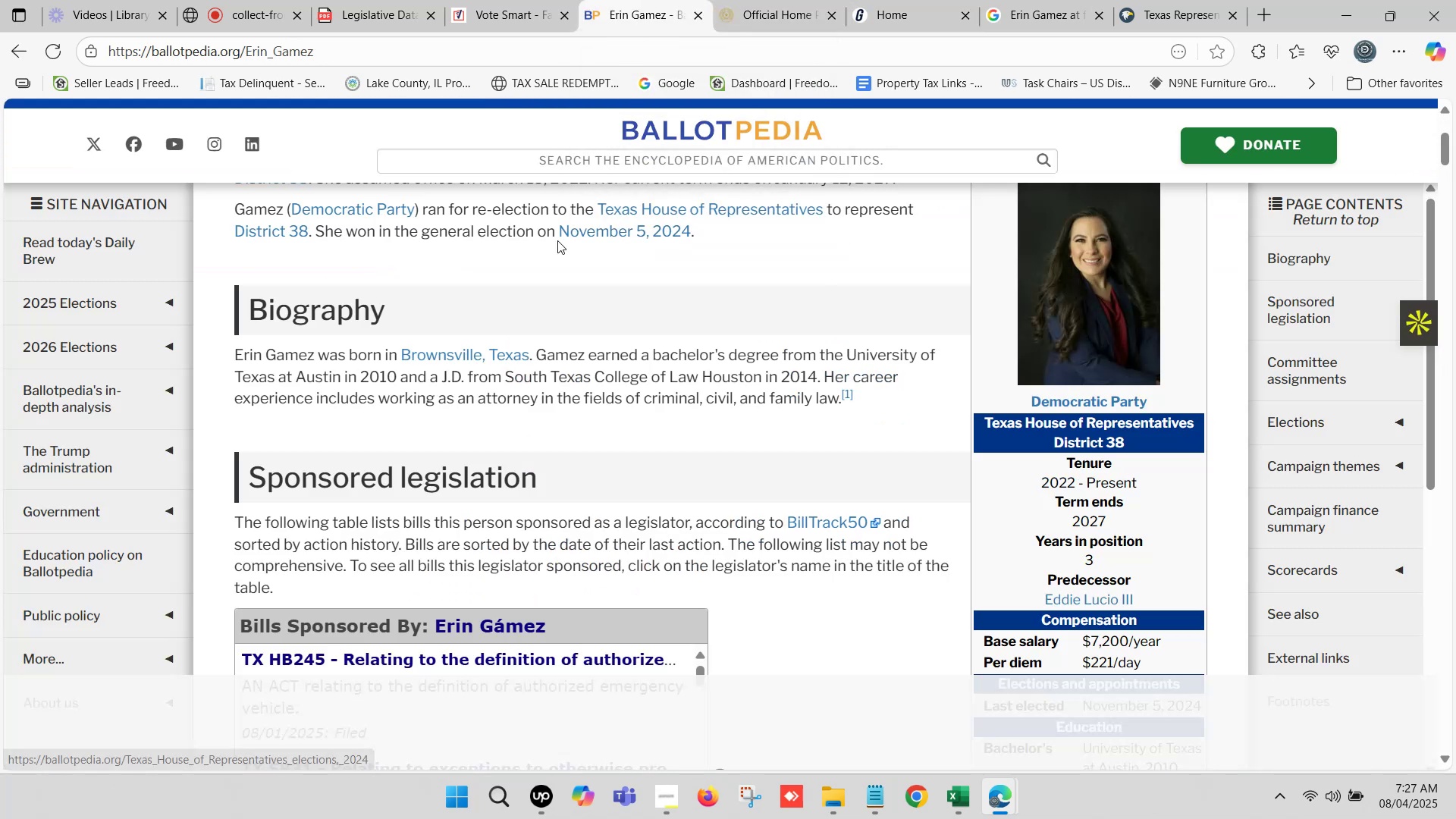 
scroll: coordinate [561, 262], scroll_direction: up, amount: 7.0
 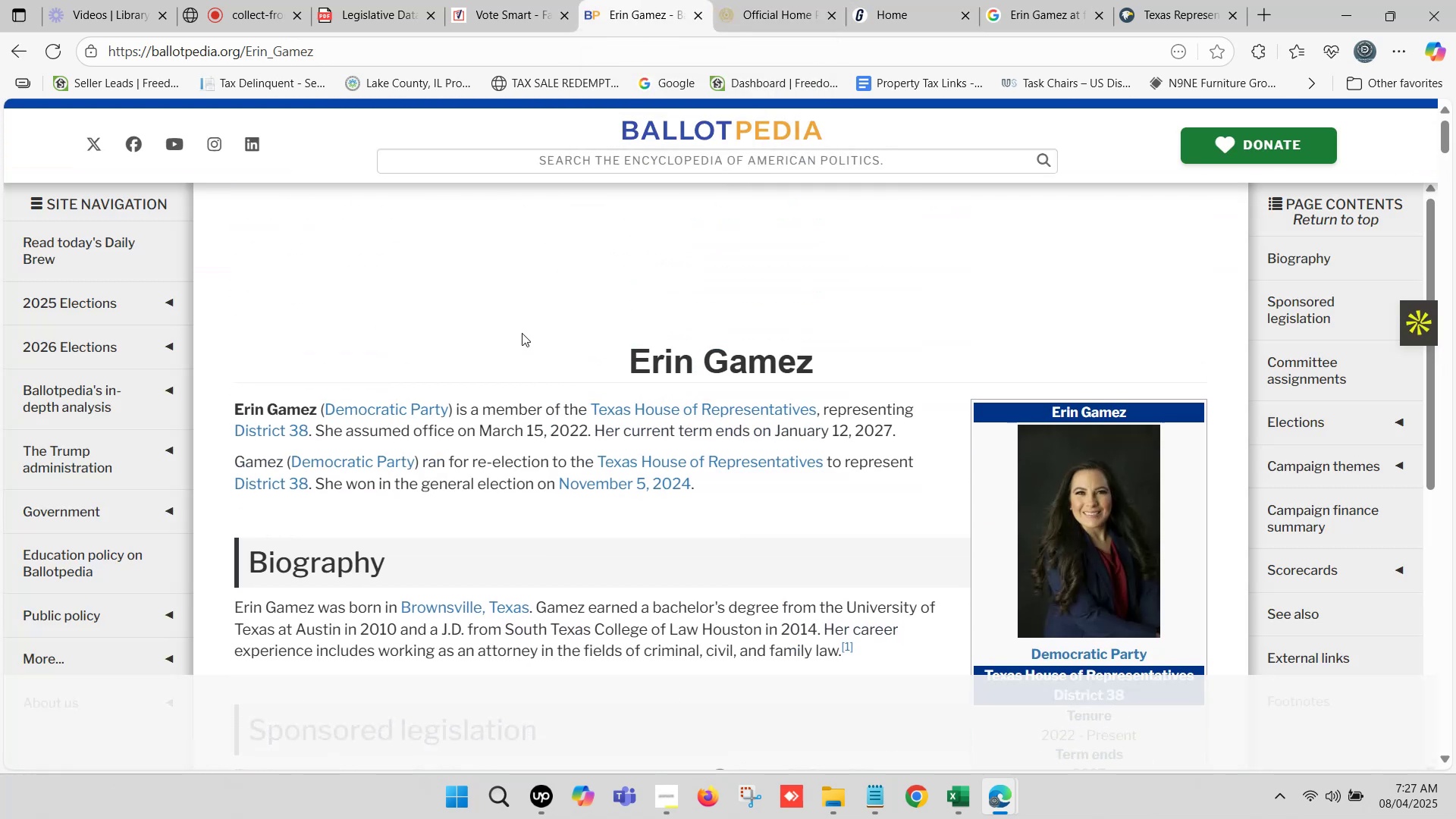 
left_click_drag(start_coordinate=[628, 341], to_coordinate=[811, 353])
 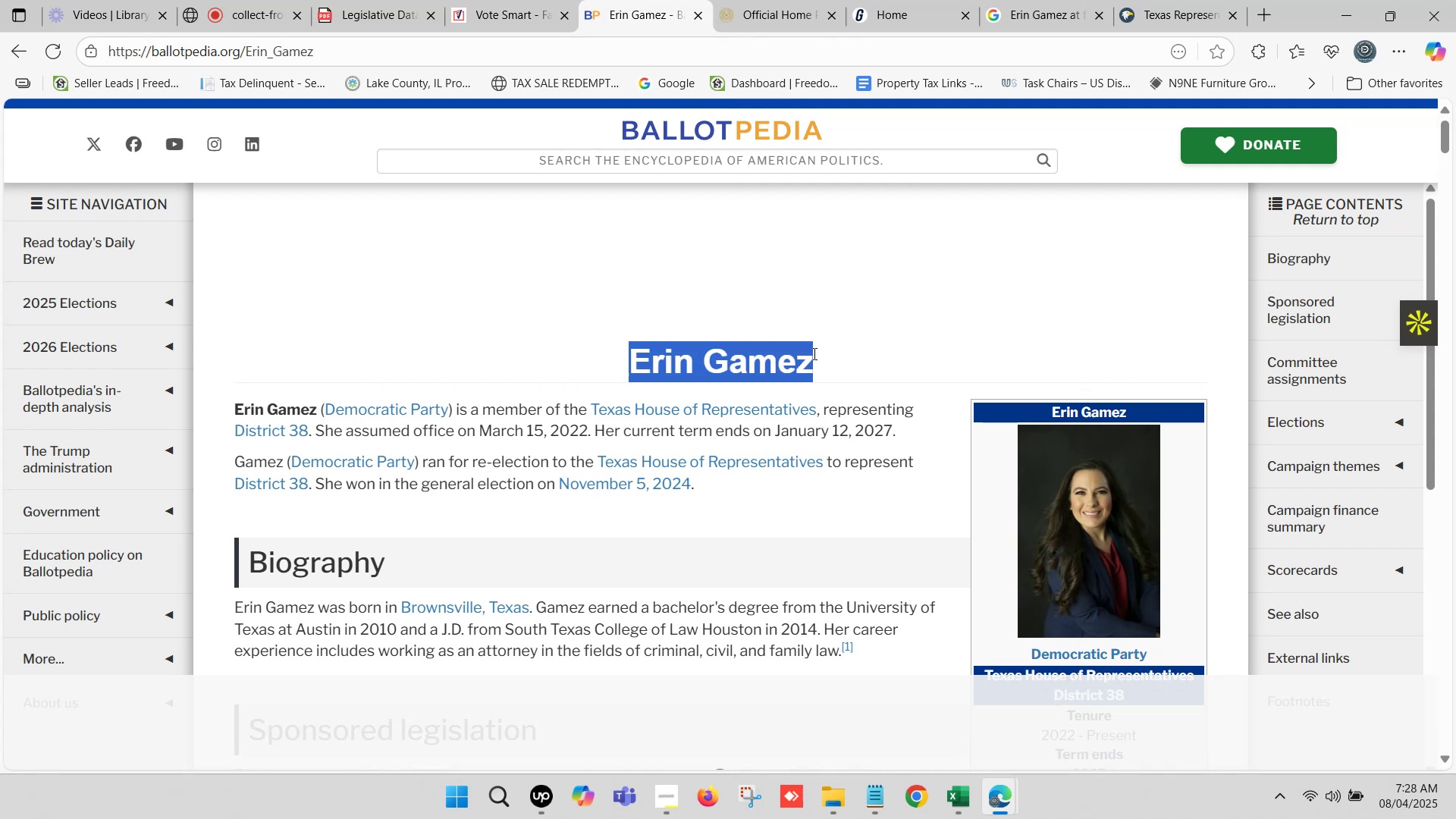 
key(Control+ControlLeft)
 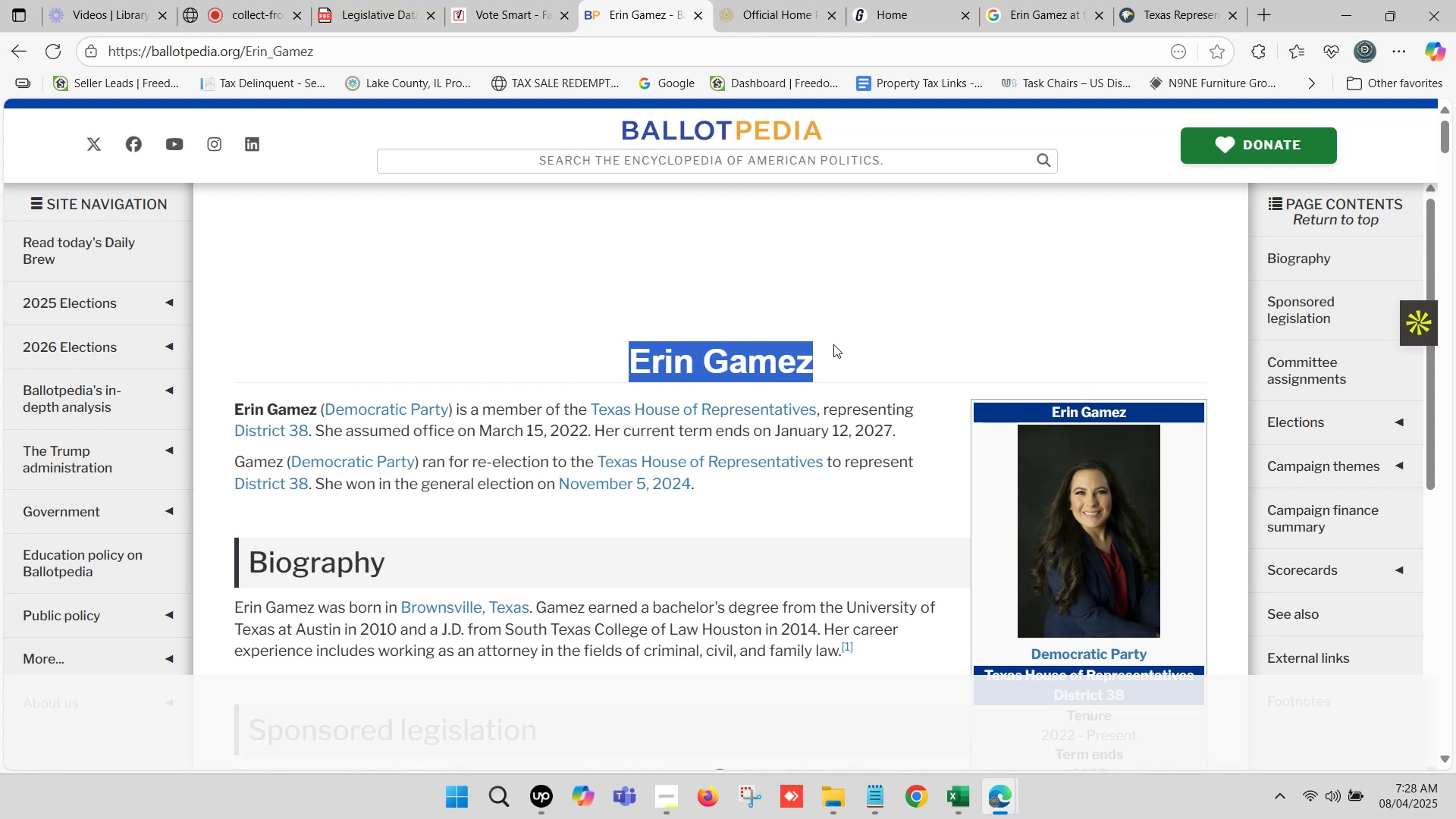 
key(Control+C)
 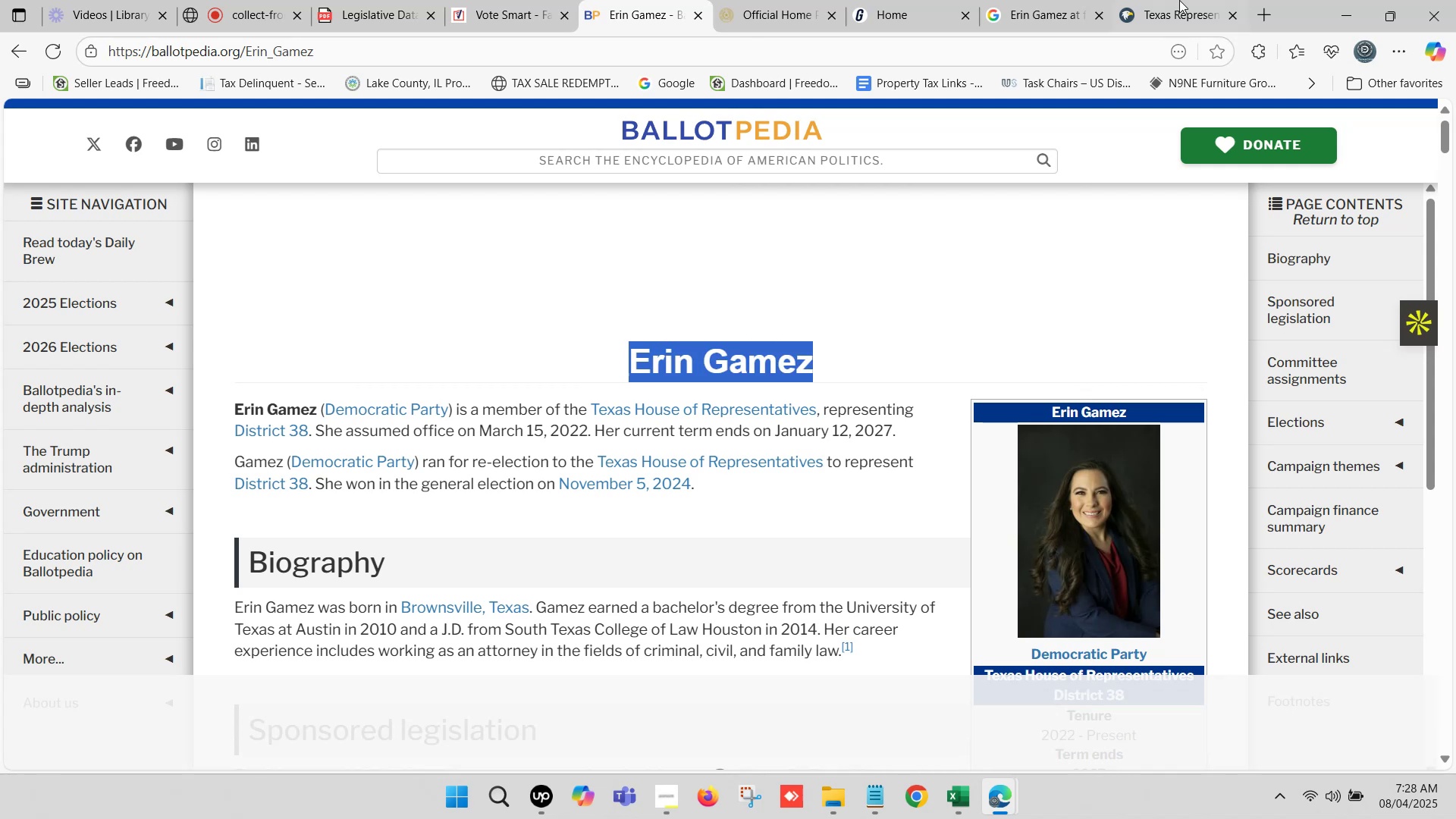 
left_click([1195, 0])
 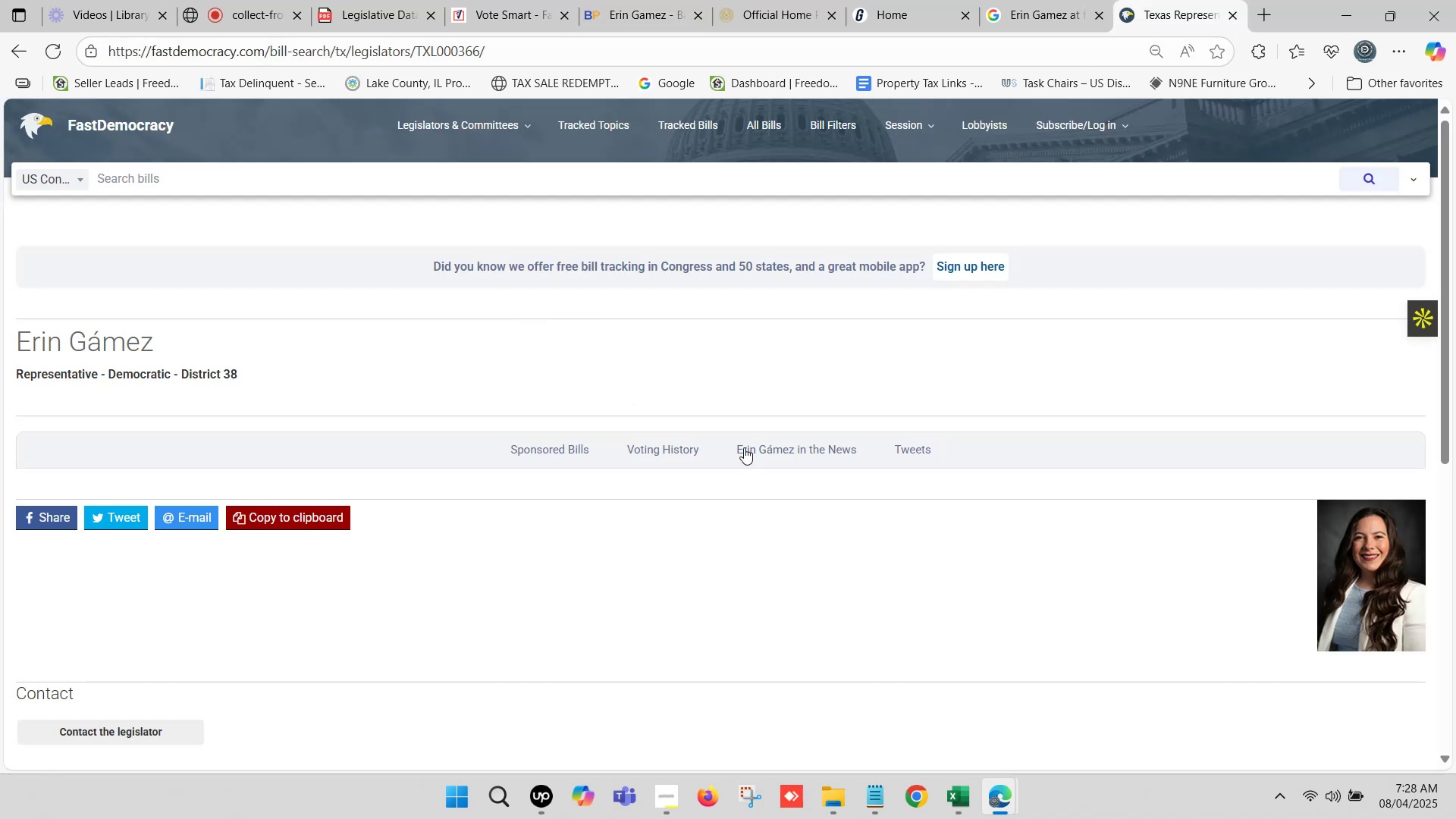 
scroll: coordinate [670, 479], scroll_direction: down, amount: 1.0
 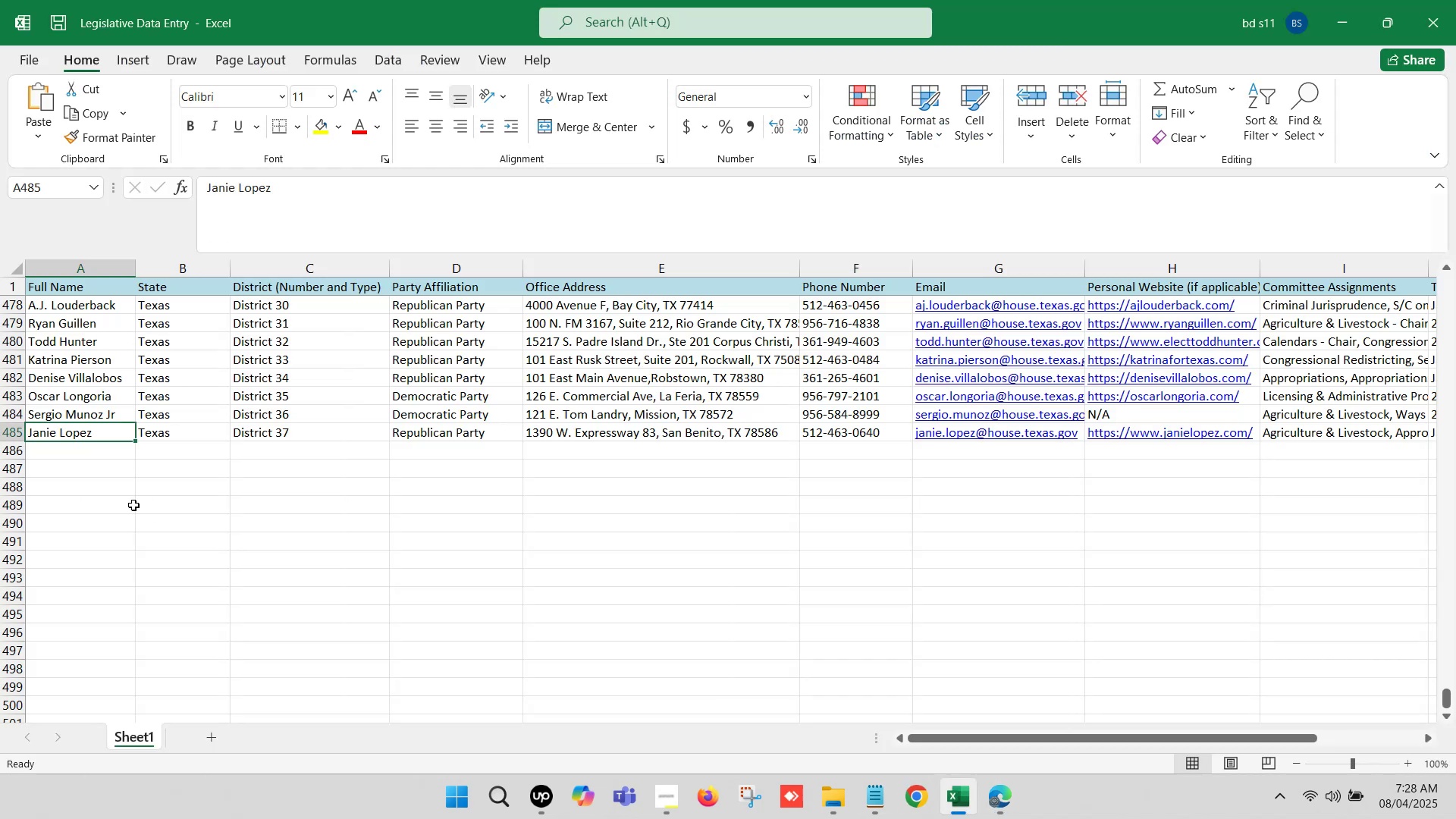 
double_click([62, 453])
 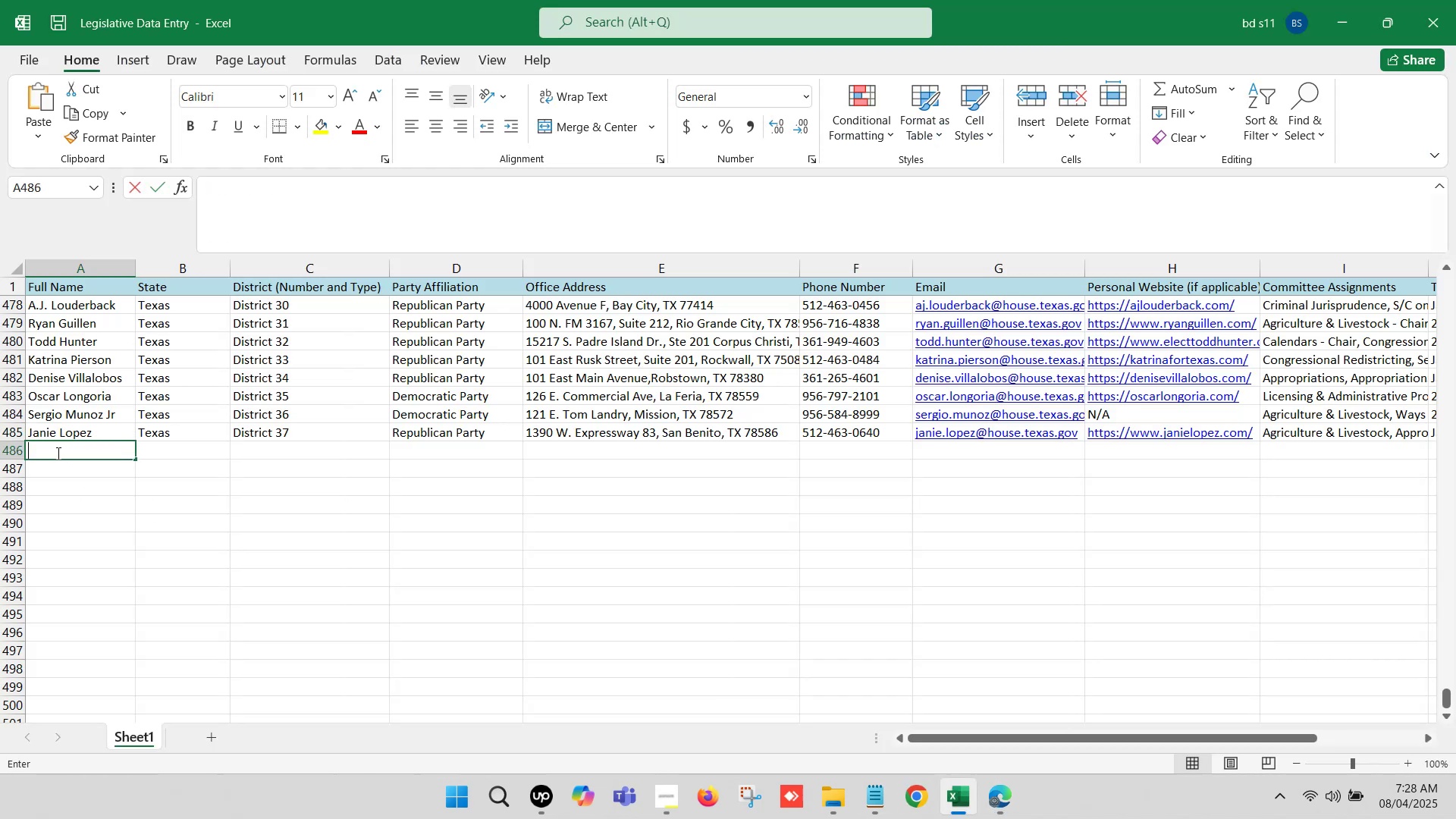 
key(Control+ControlLeft)
 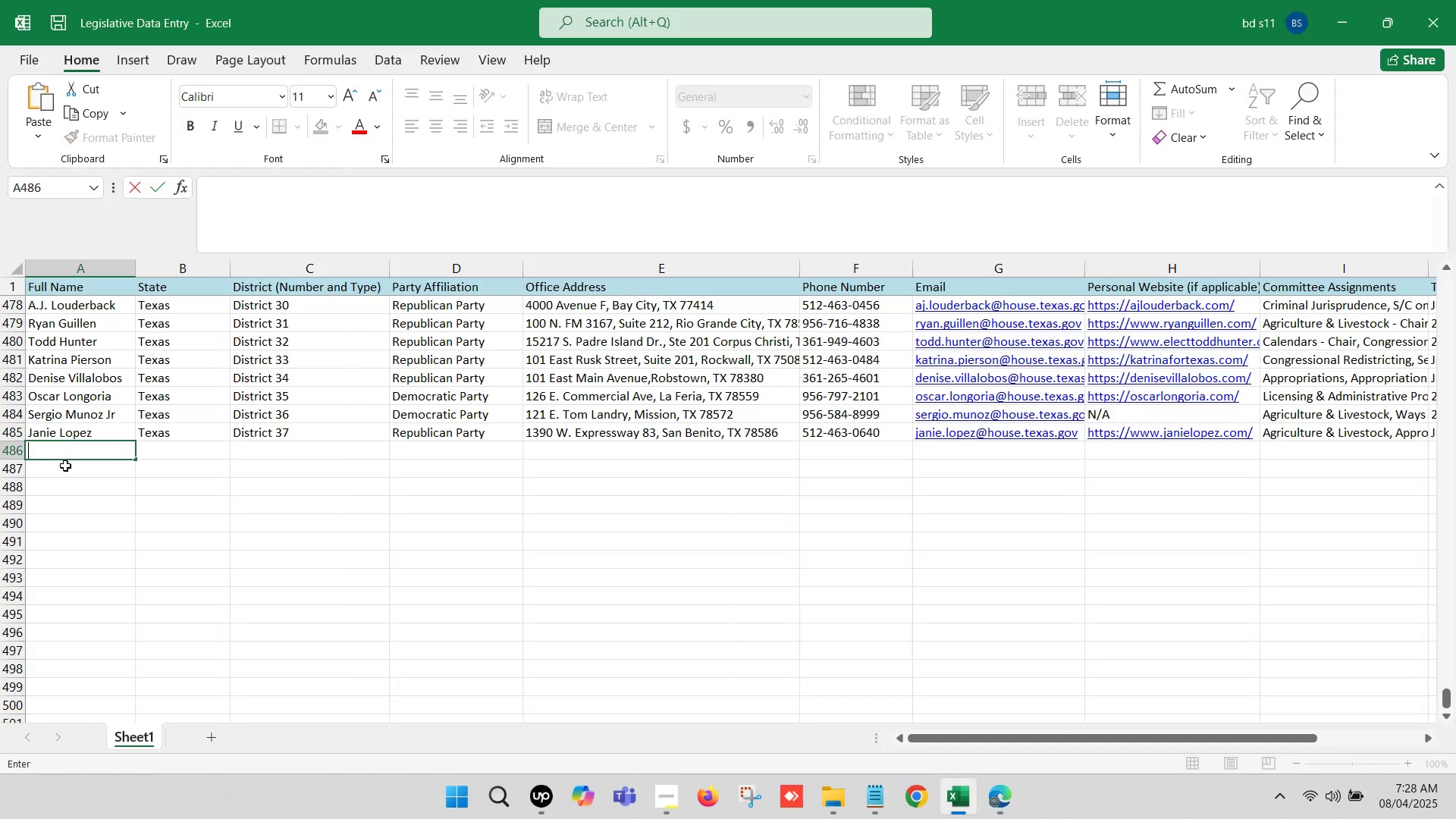 
key(Control+V)
 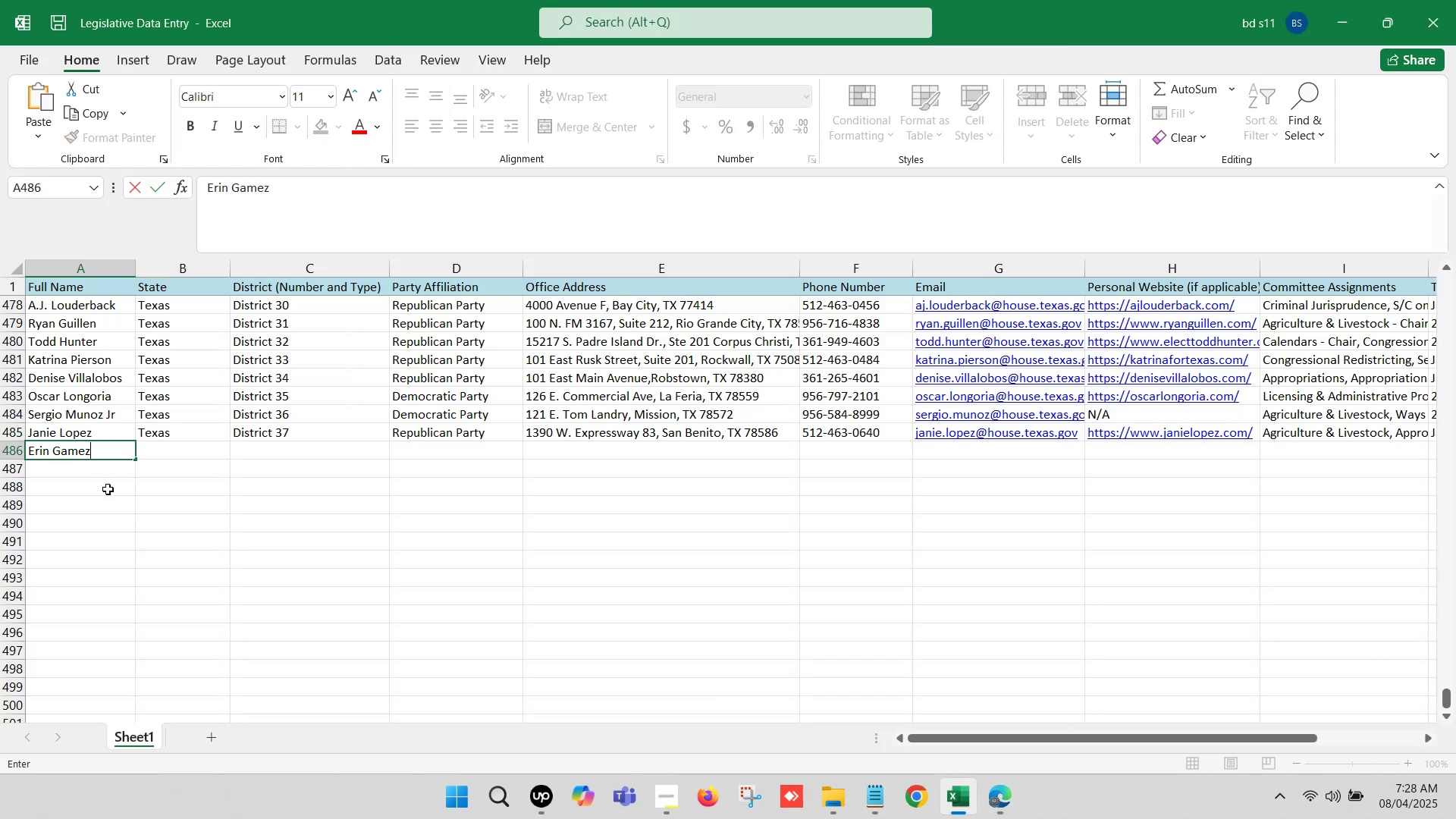 
left_click([107, 491])
 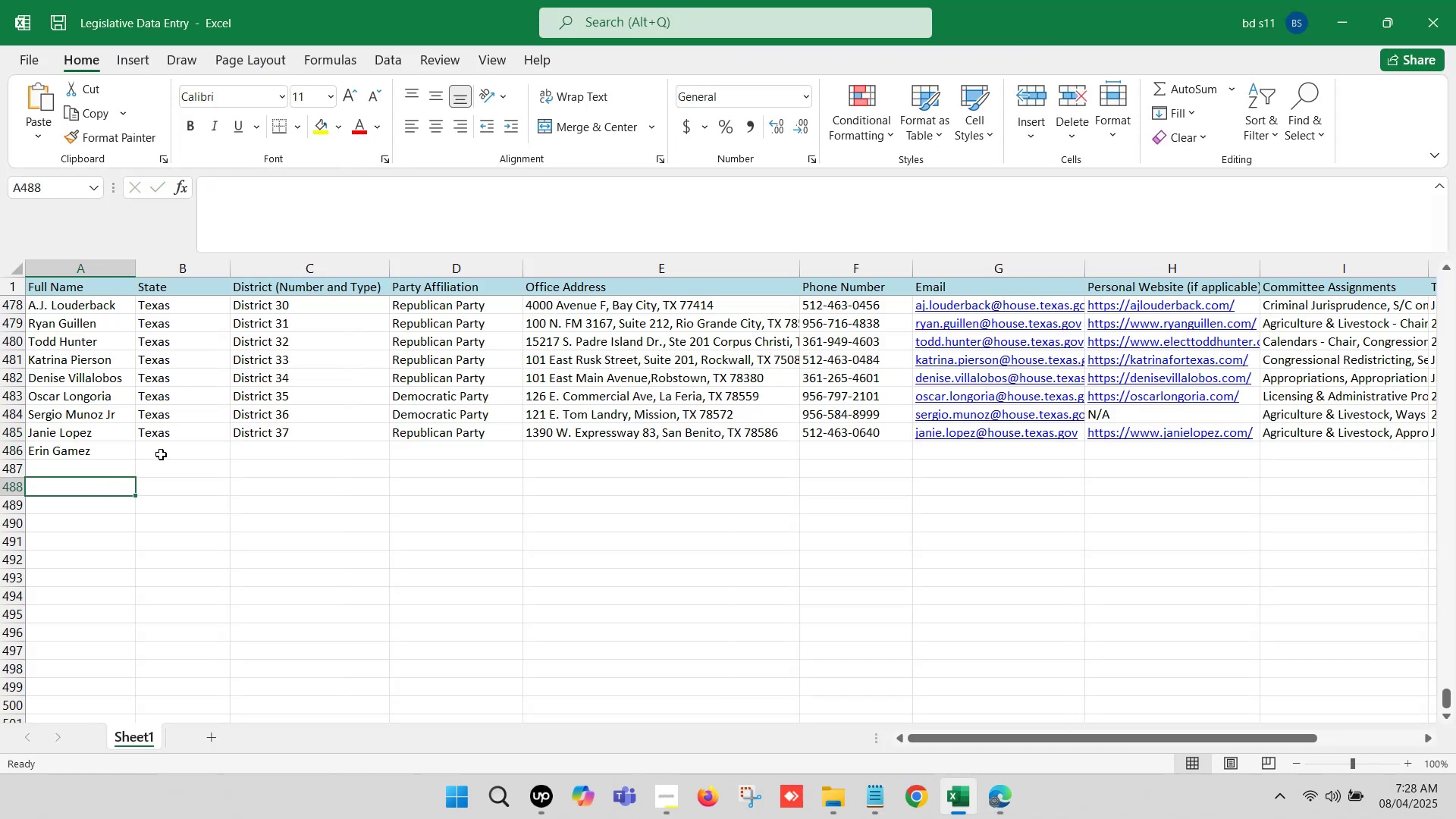 
left_click([164, 451])
 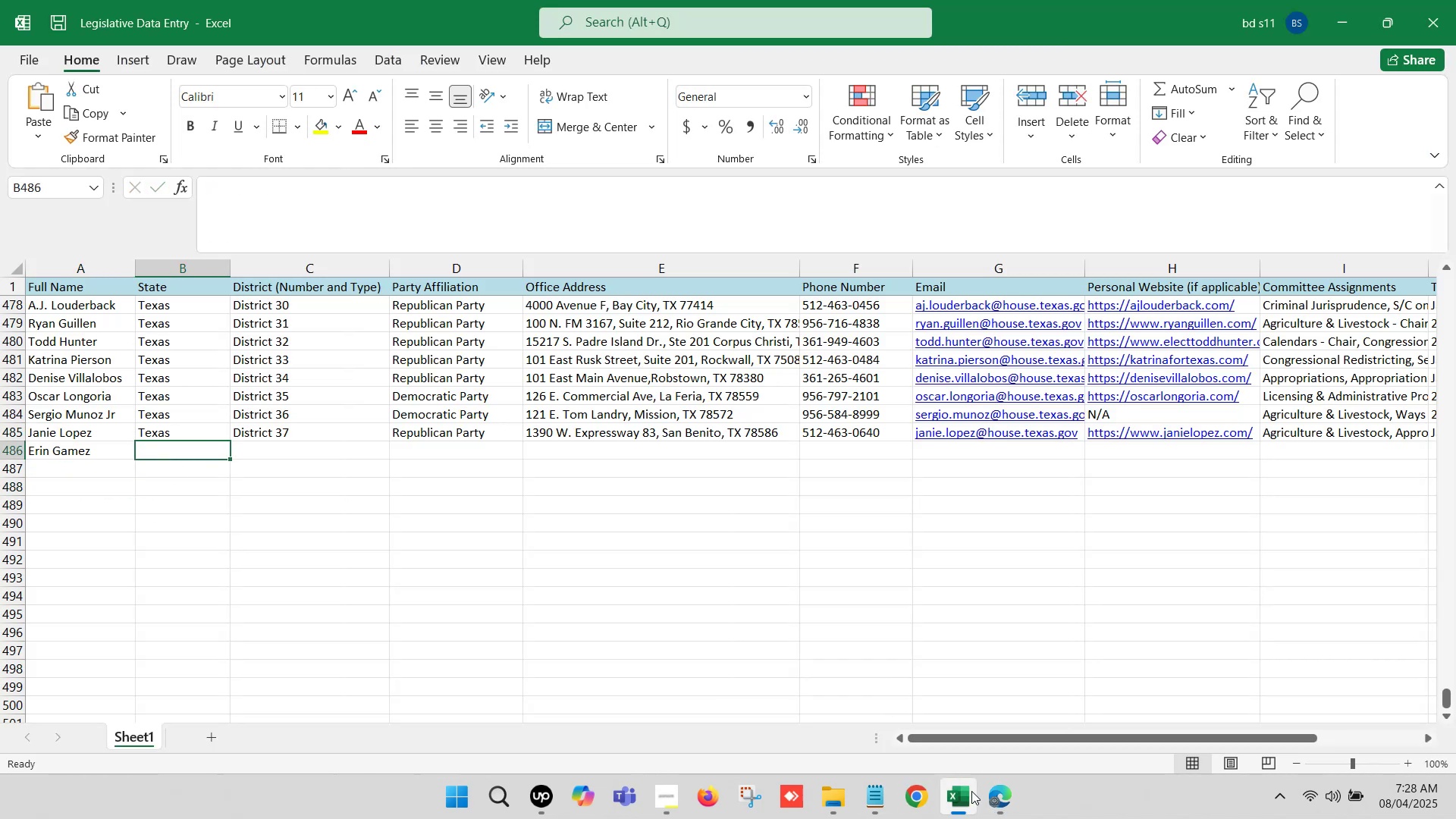 
left_click([1001, 797])
 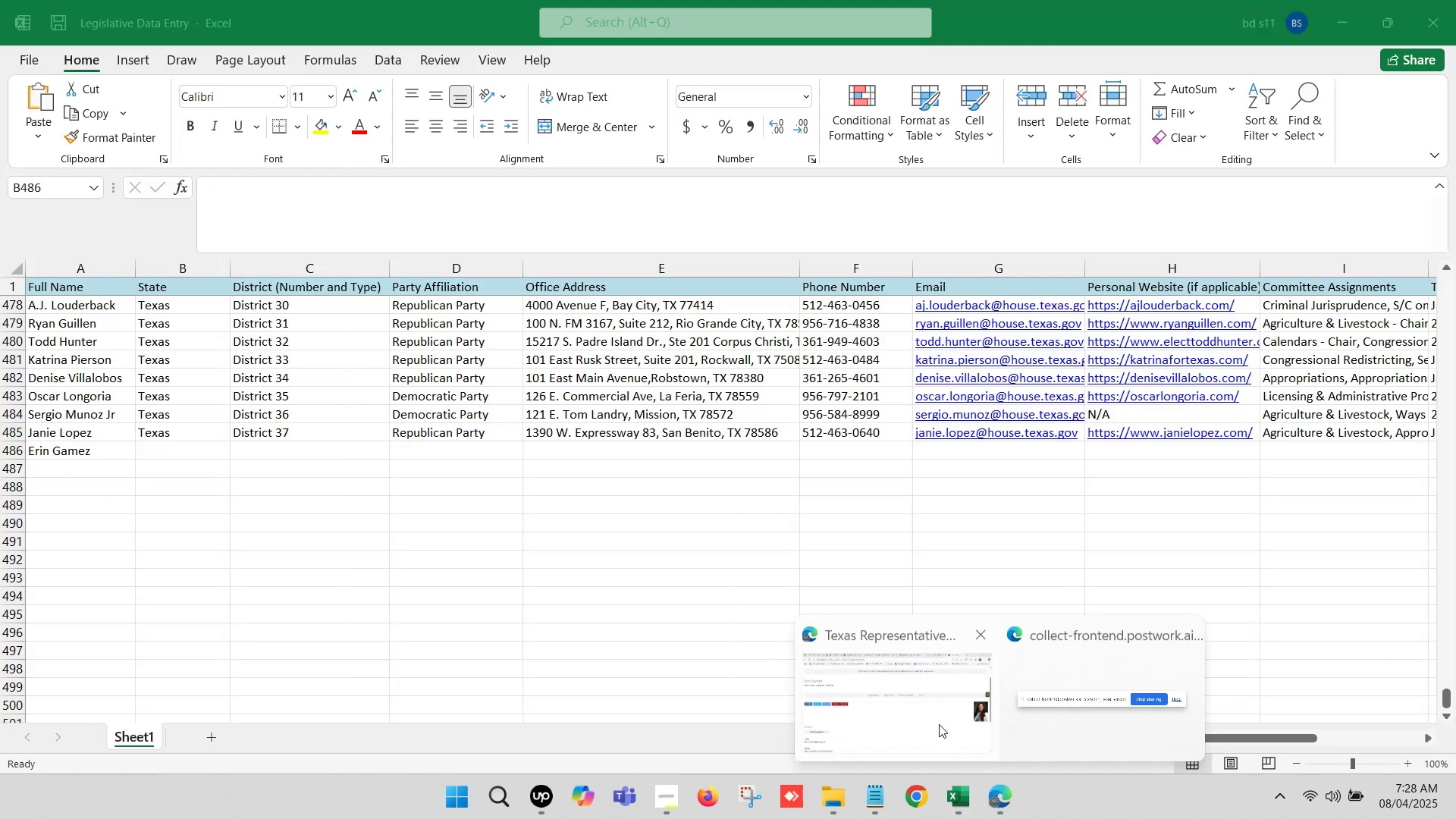 
left_click([934, 718])
 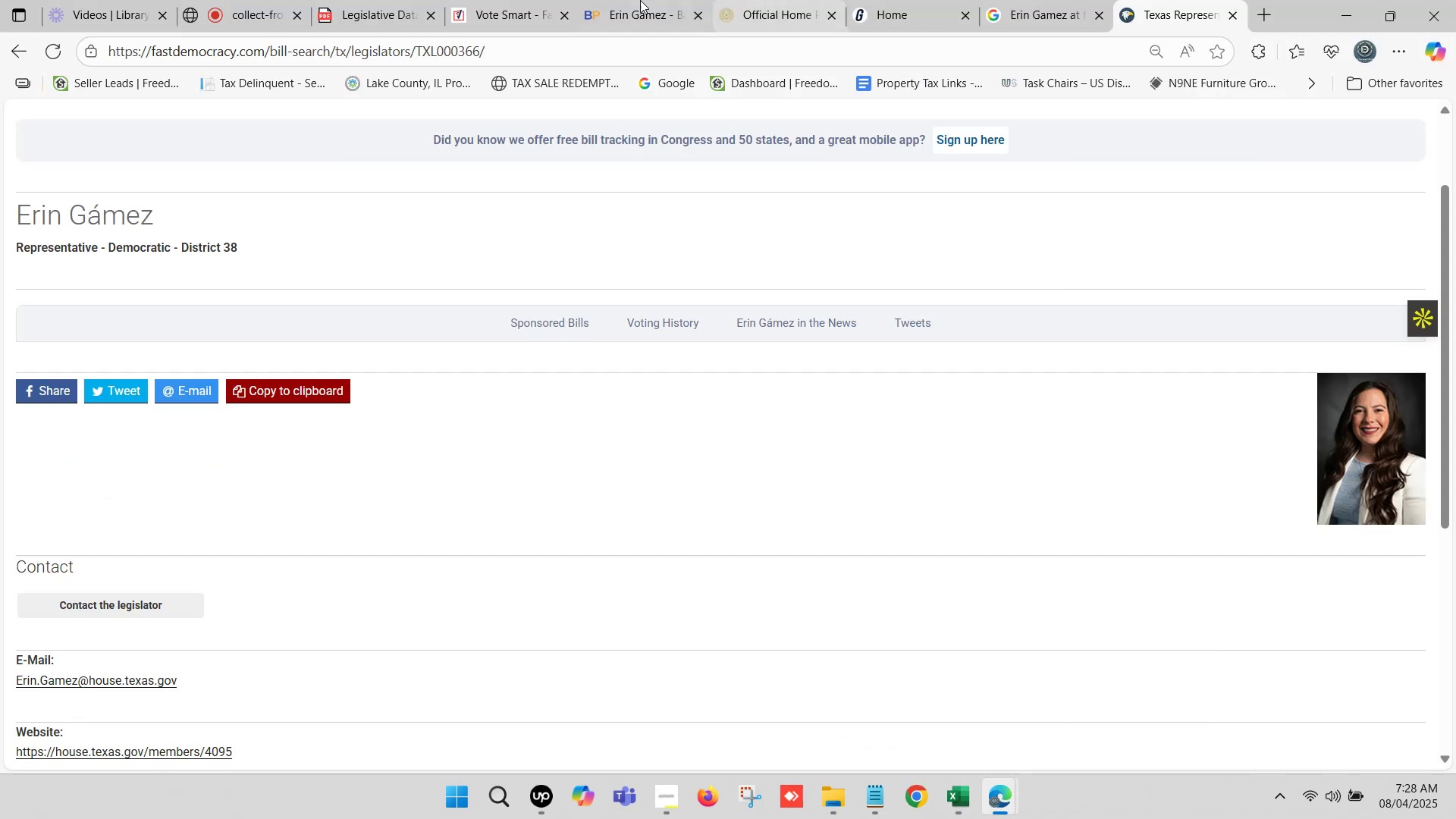 
left_click([616, 0])
 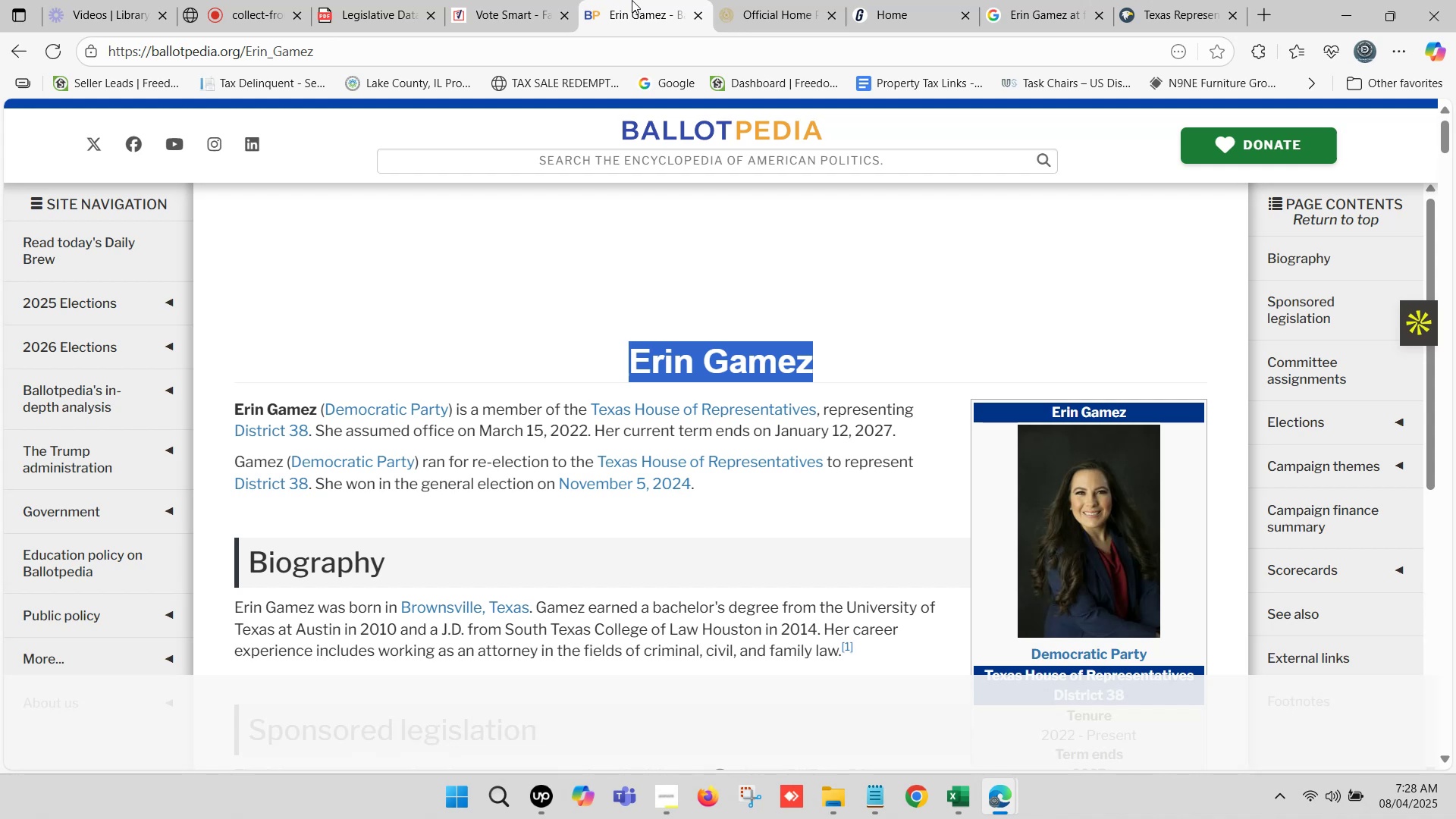 
left_click([480, 0])
 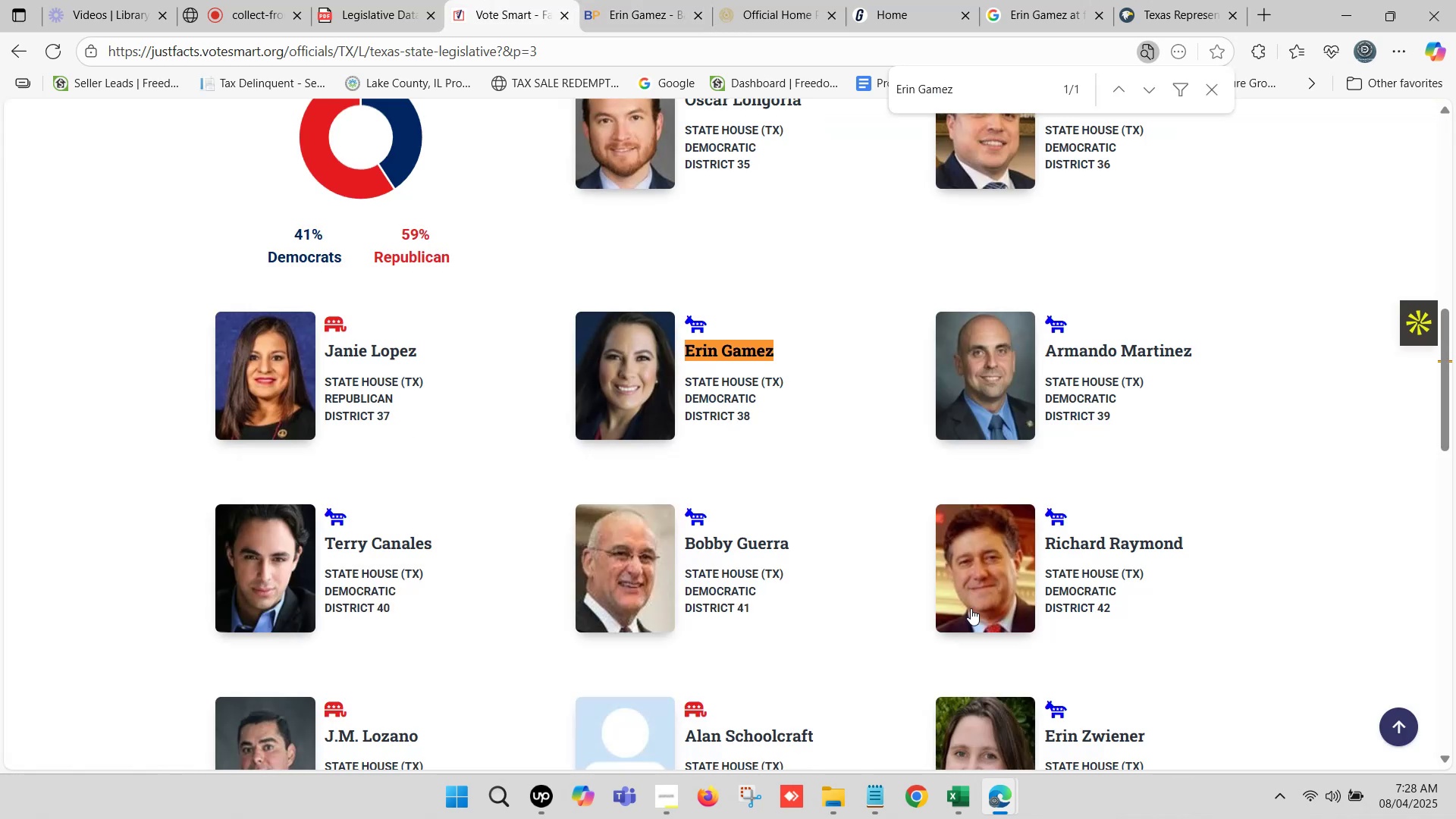 
left_click([957, 795])
 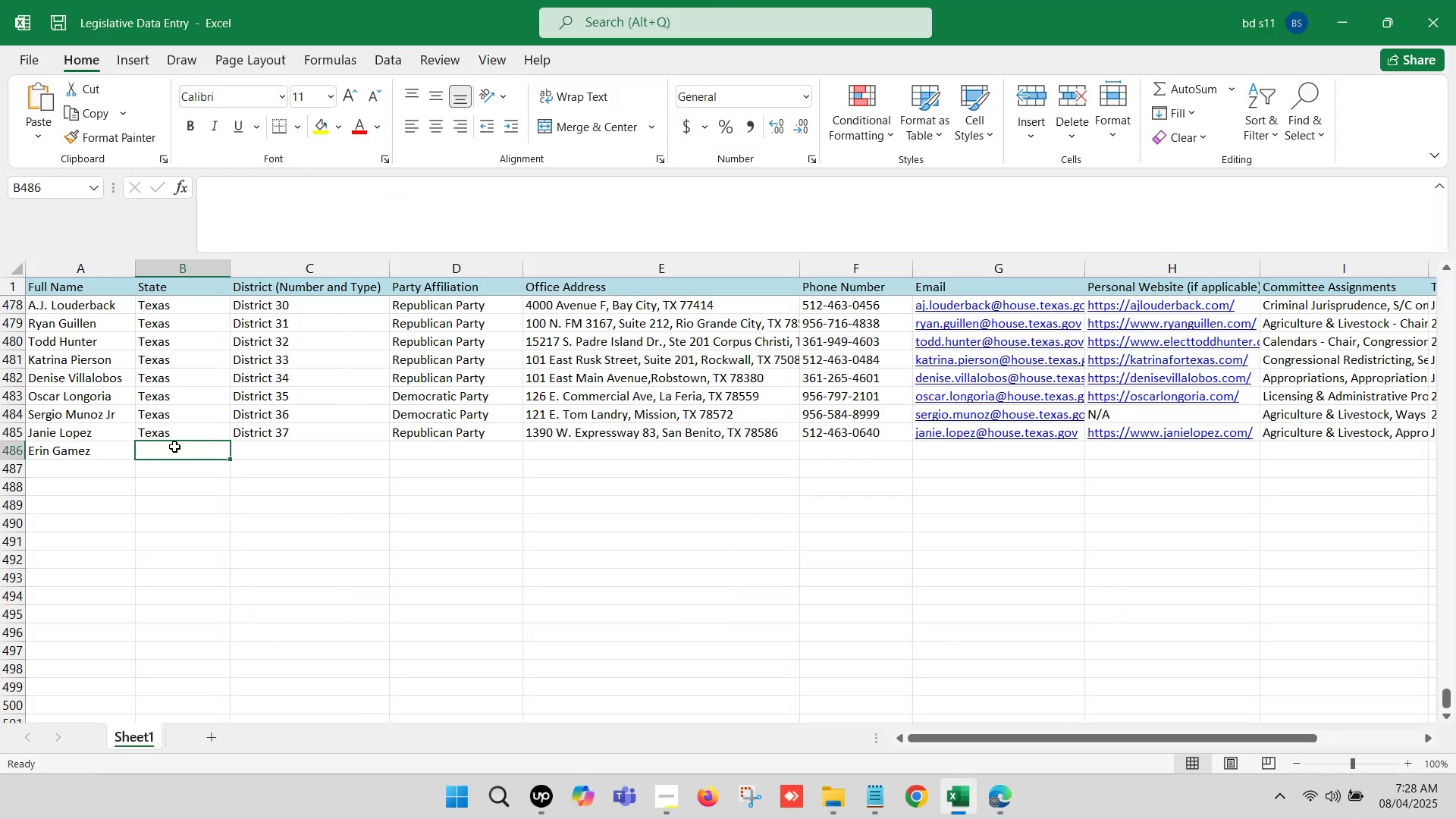 
left_click_drag(start_coordinate=[181, 431], to_coordinate=[312, 431])
 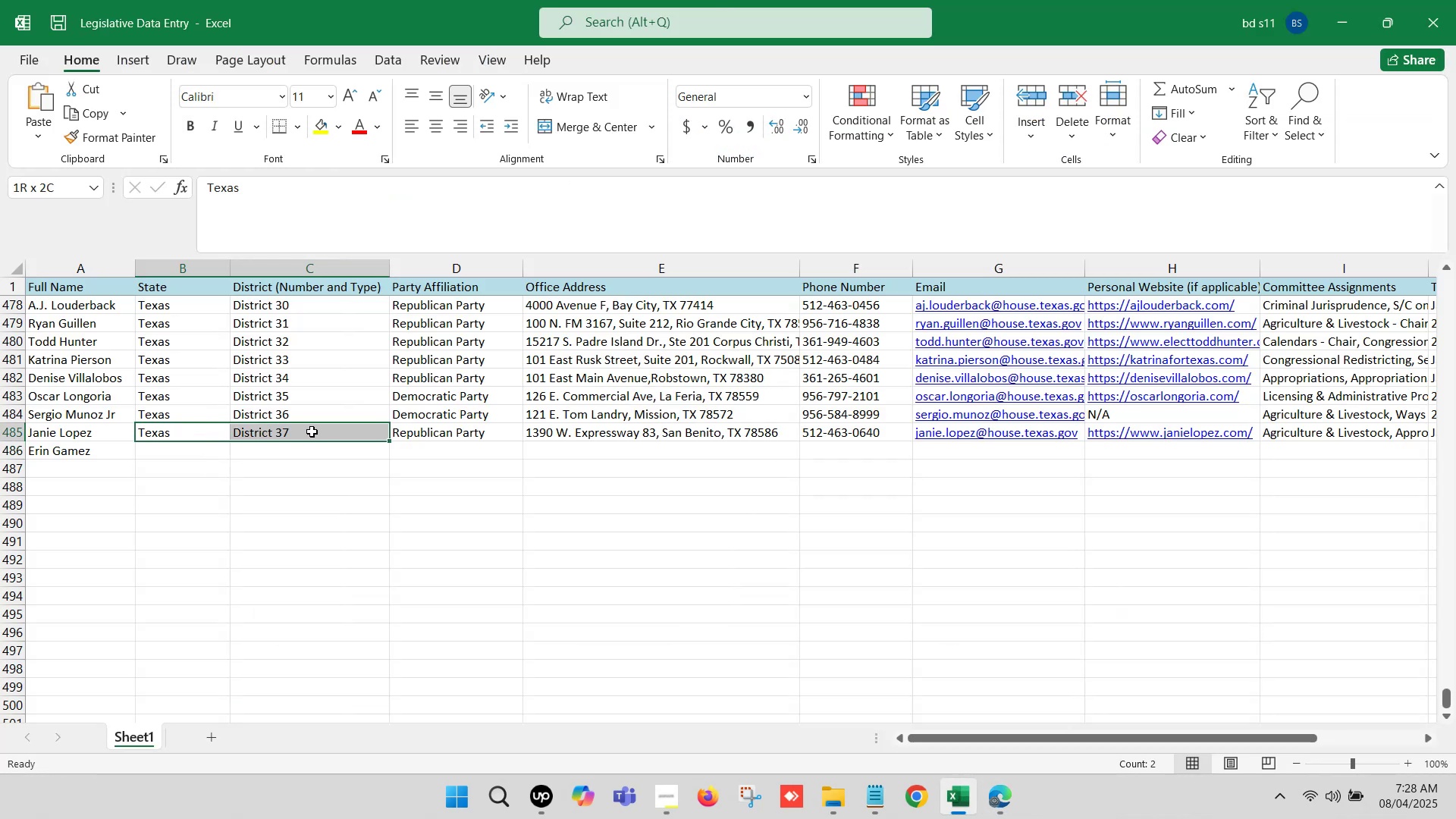 
key(Control+ControlLeft)
 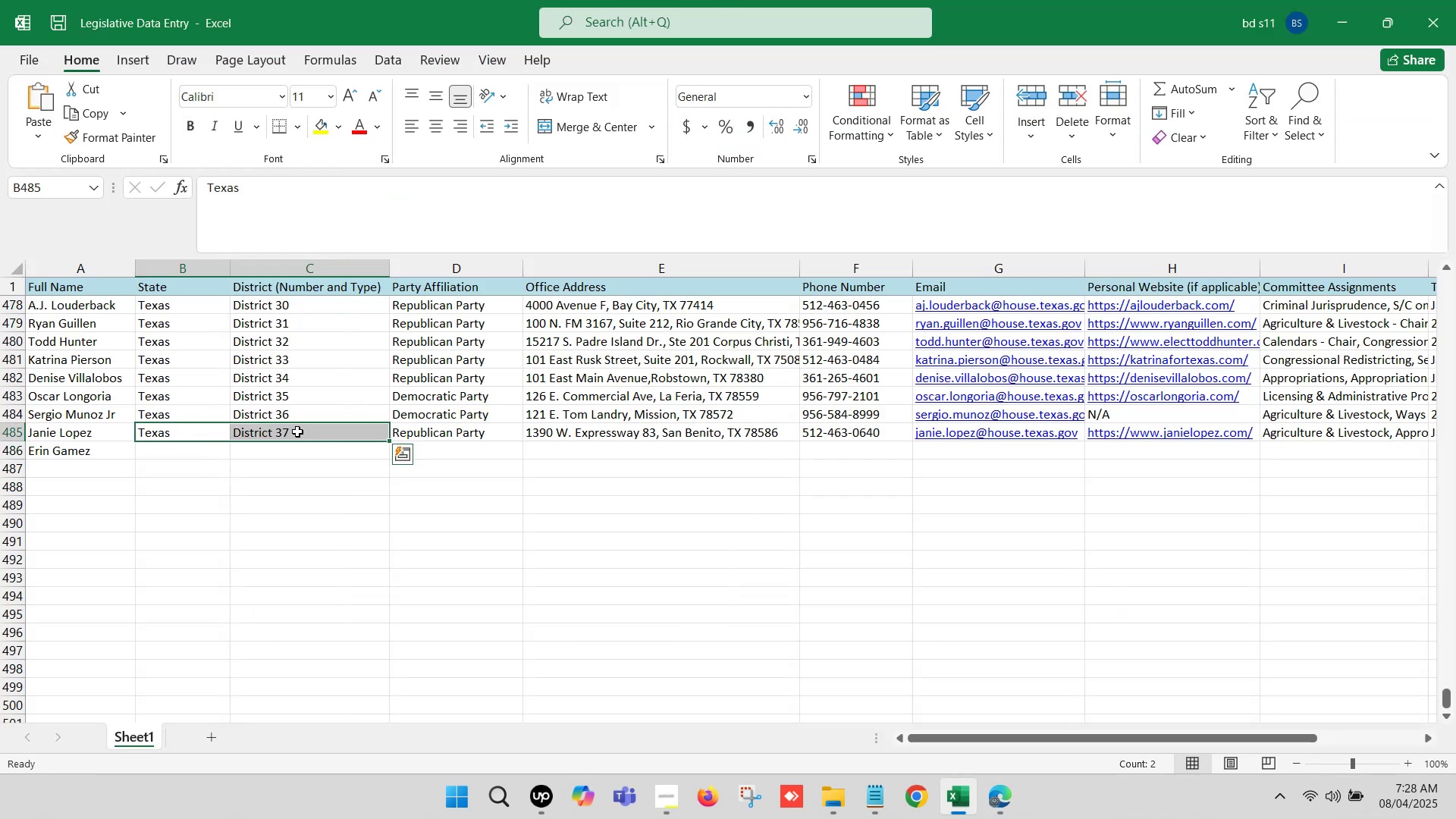 
key(Control+C)
 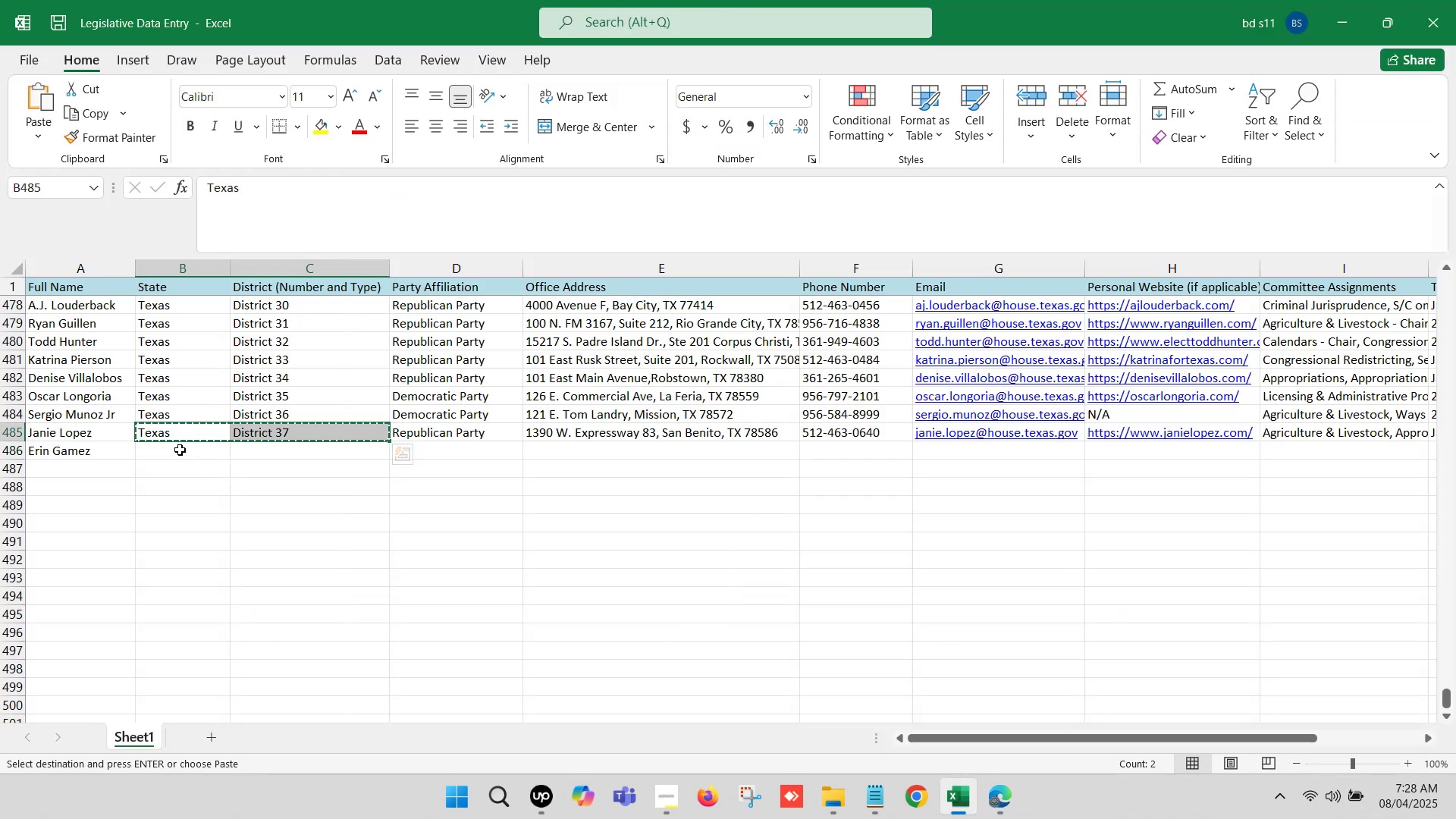 
key(Control+V)
 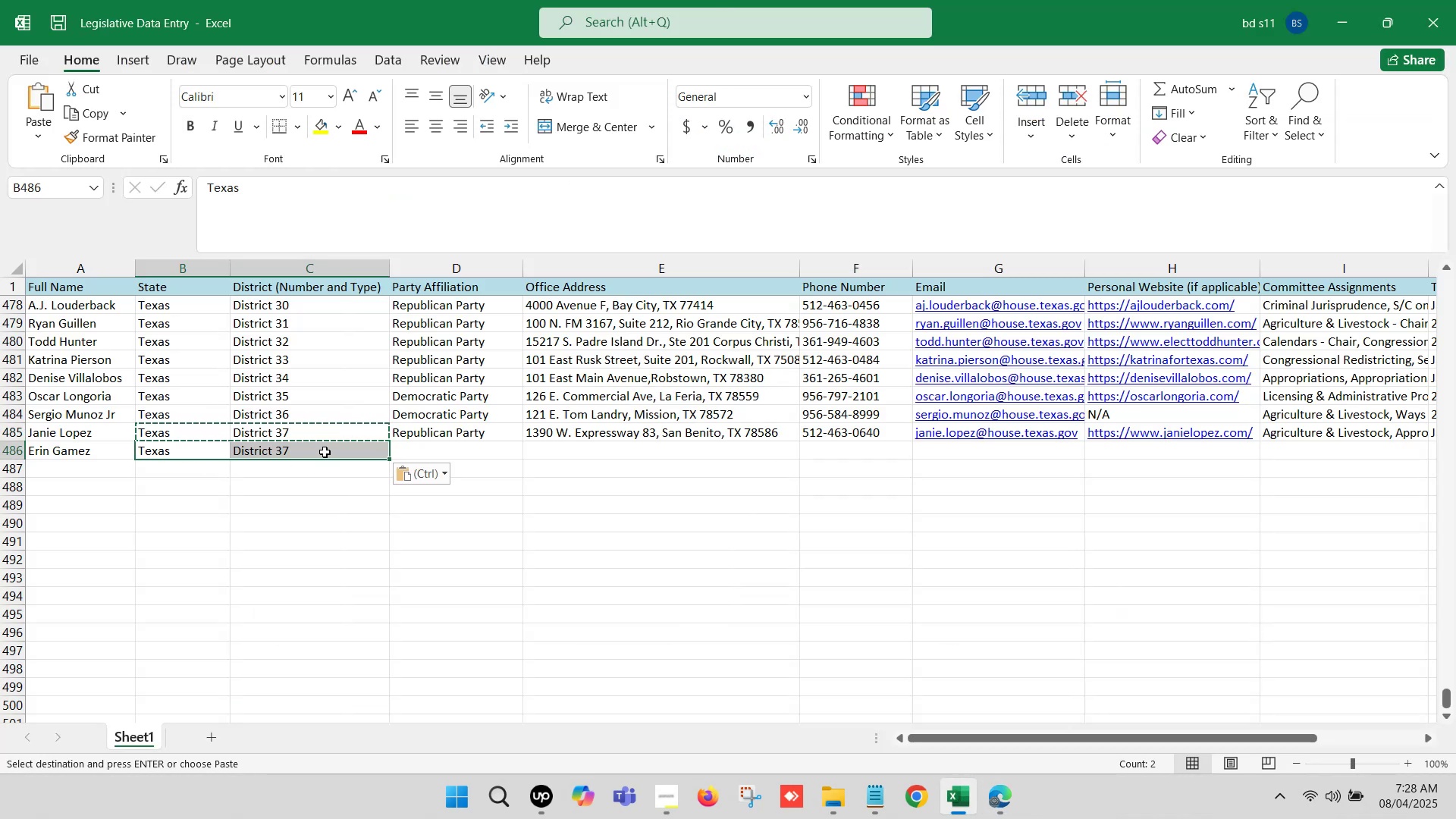 
left_click([325, 452])
 